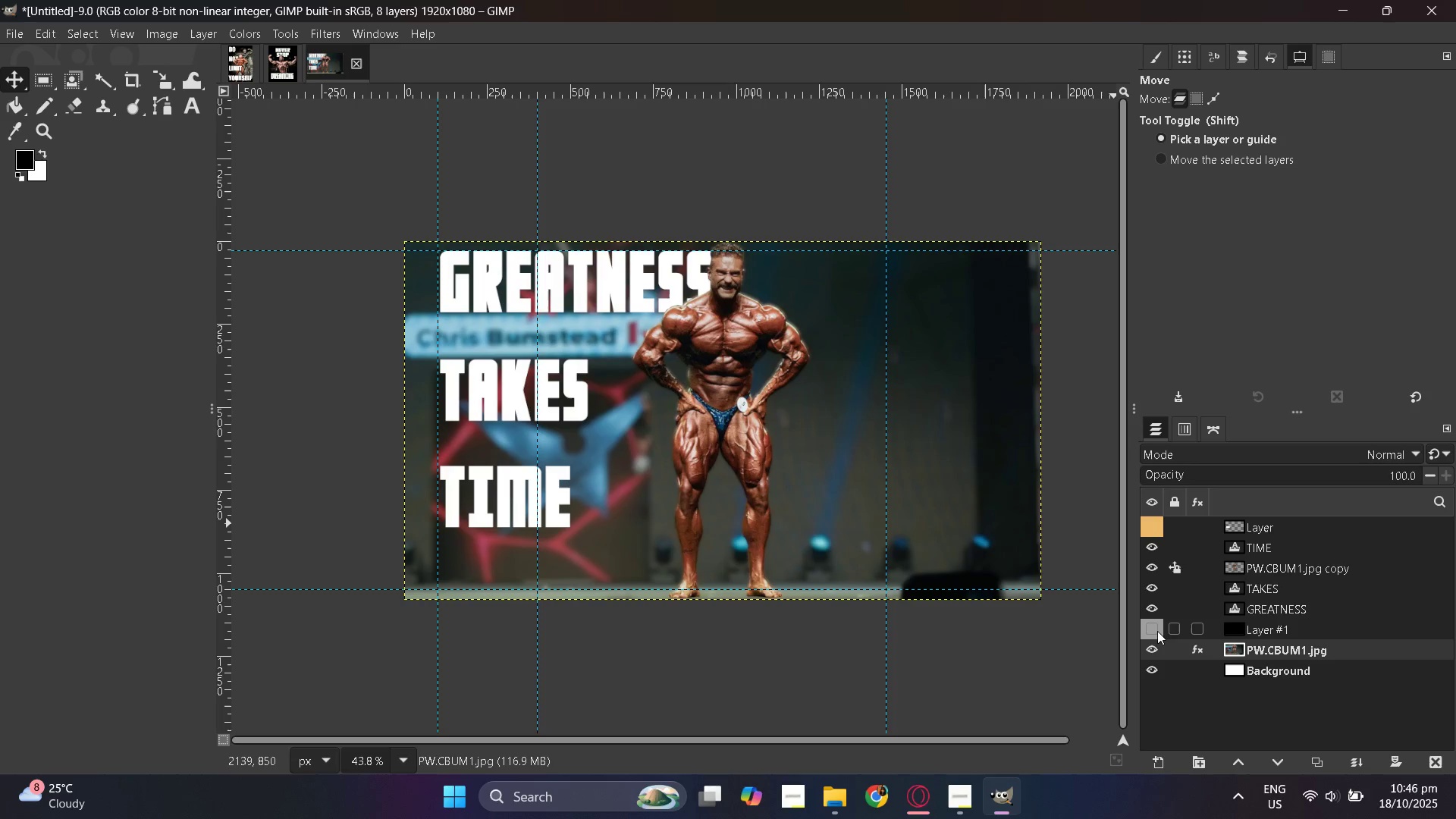 
left_click([1156, 630])
 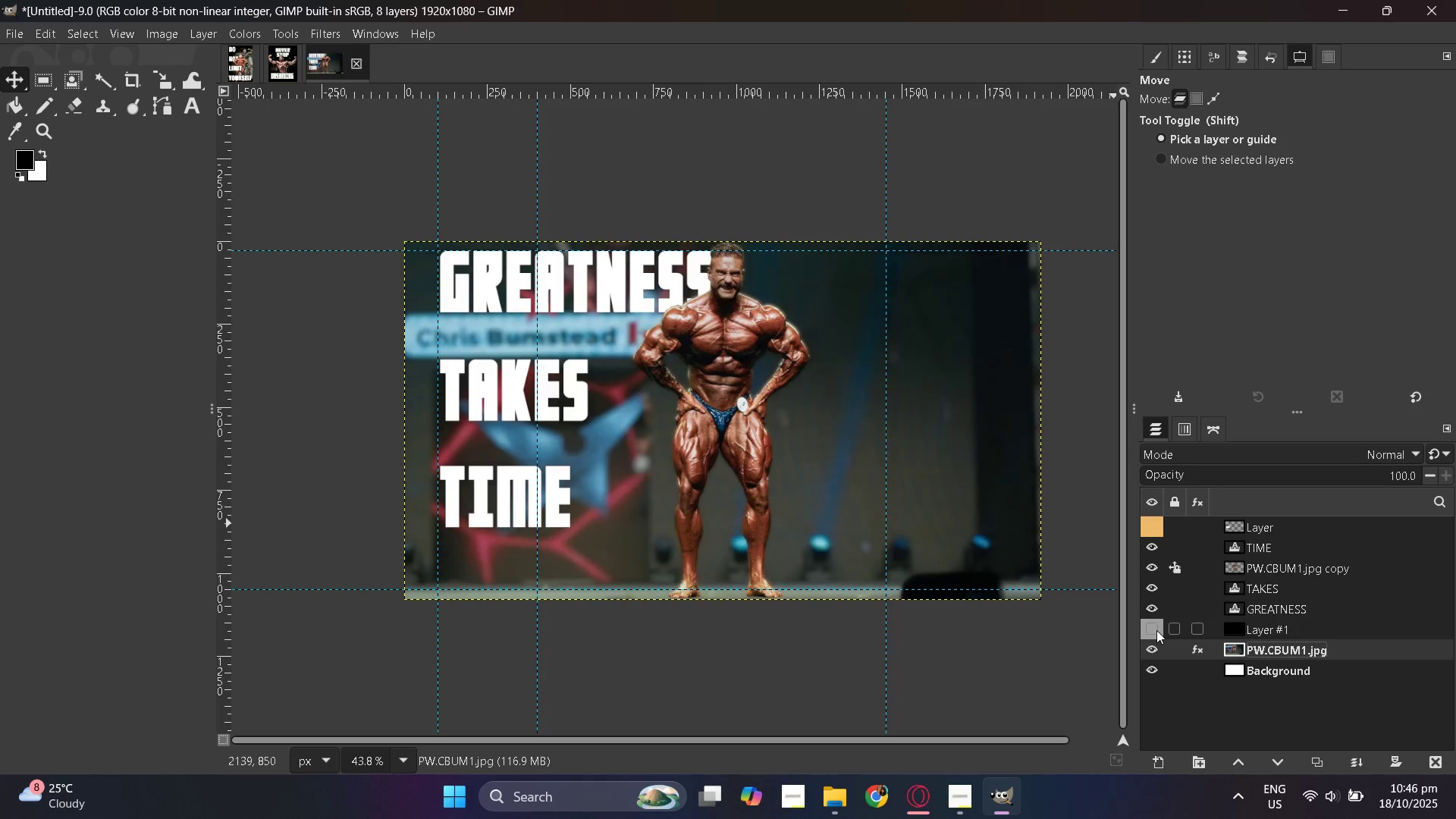 
left_click([1156, 630])
 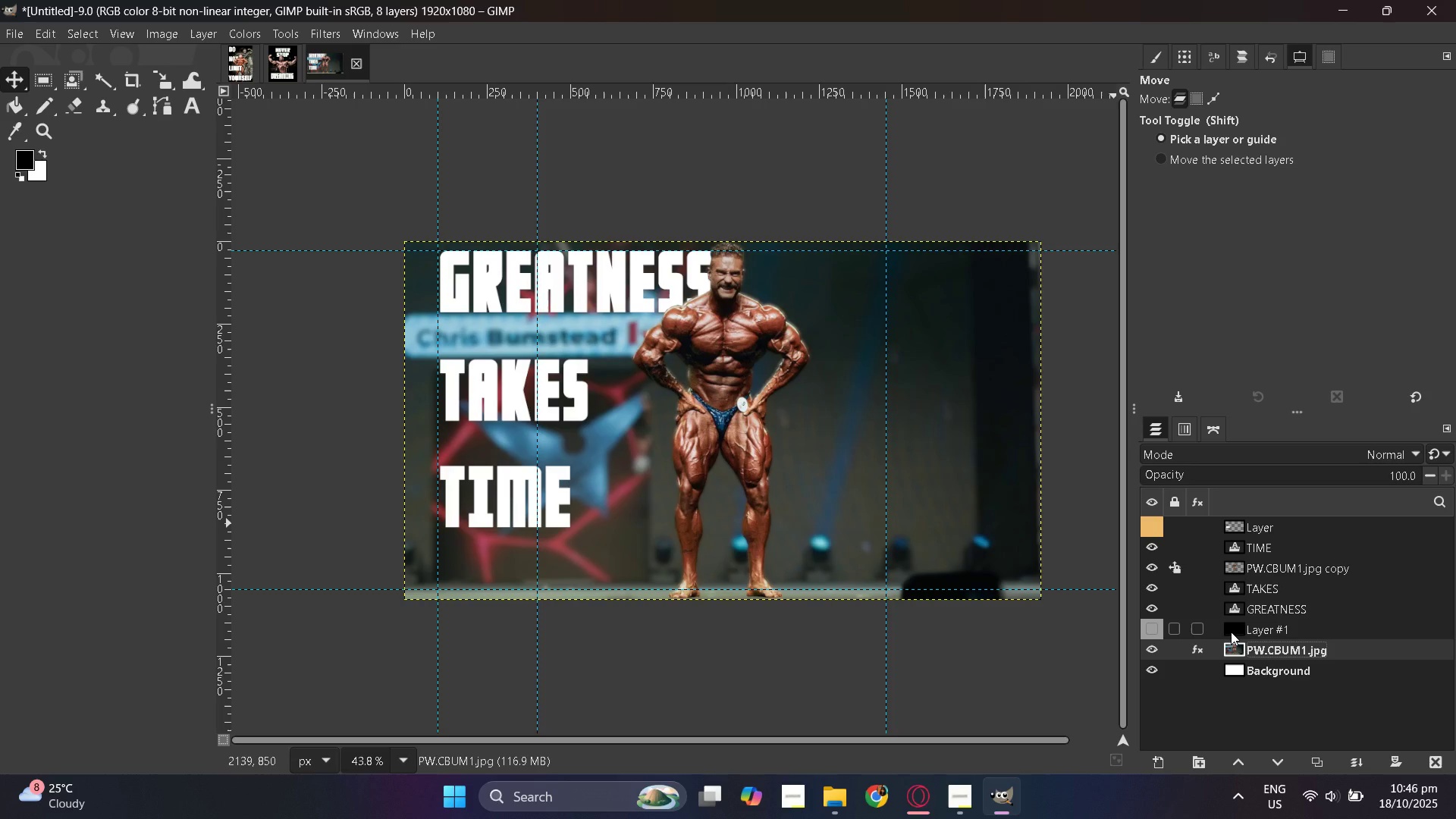 
left_click([1231, 632])
 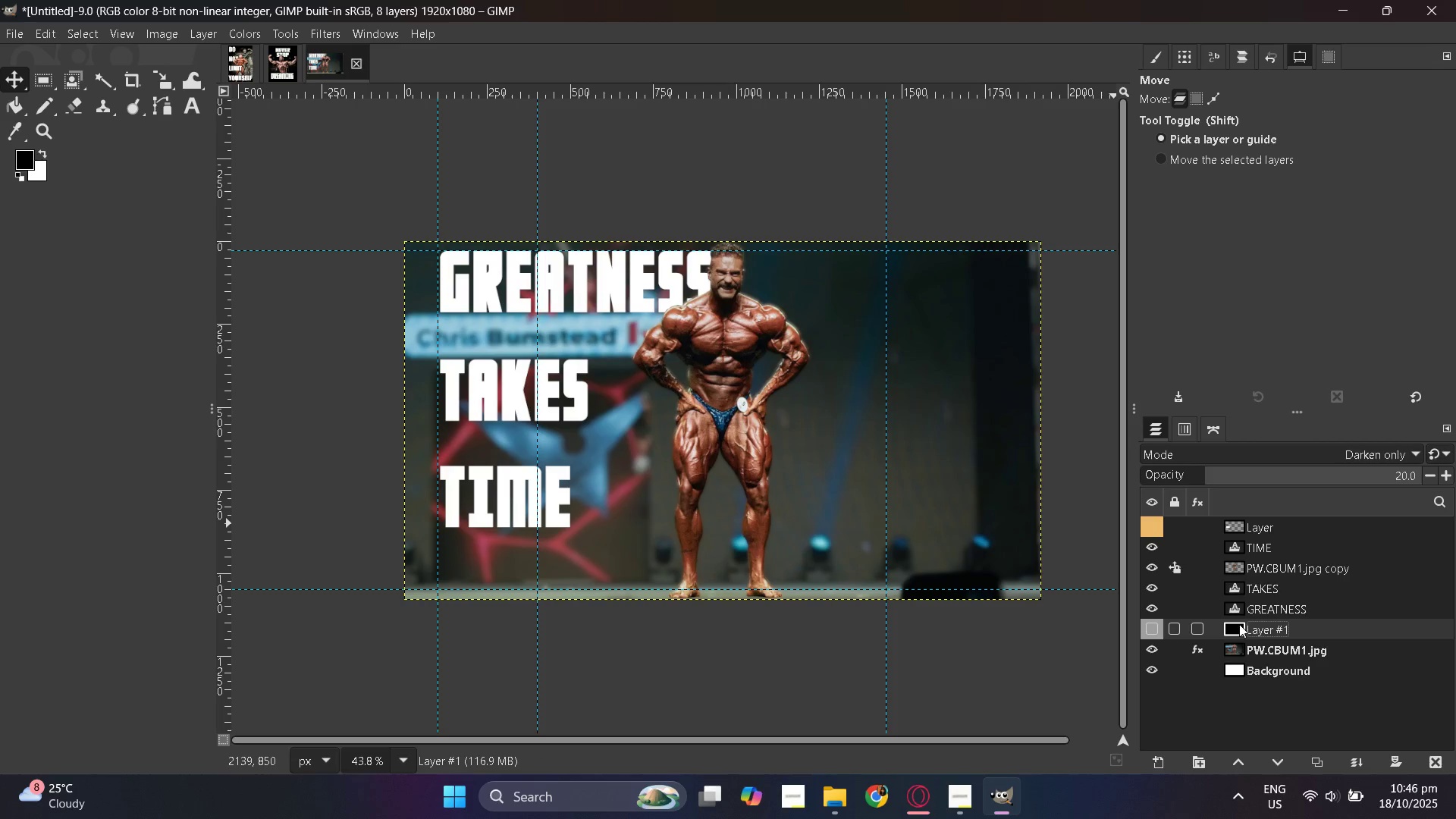 
right_click([1239, 624])
 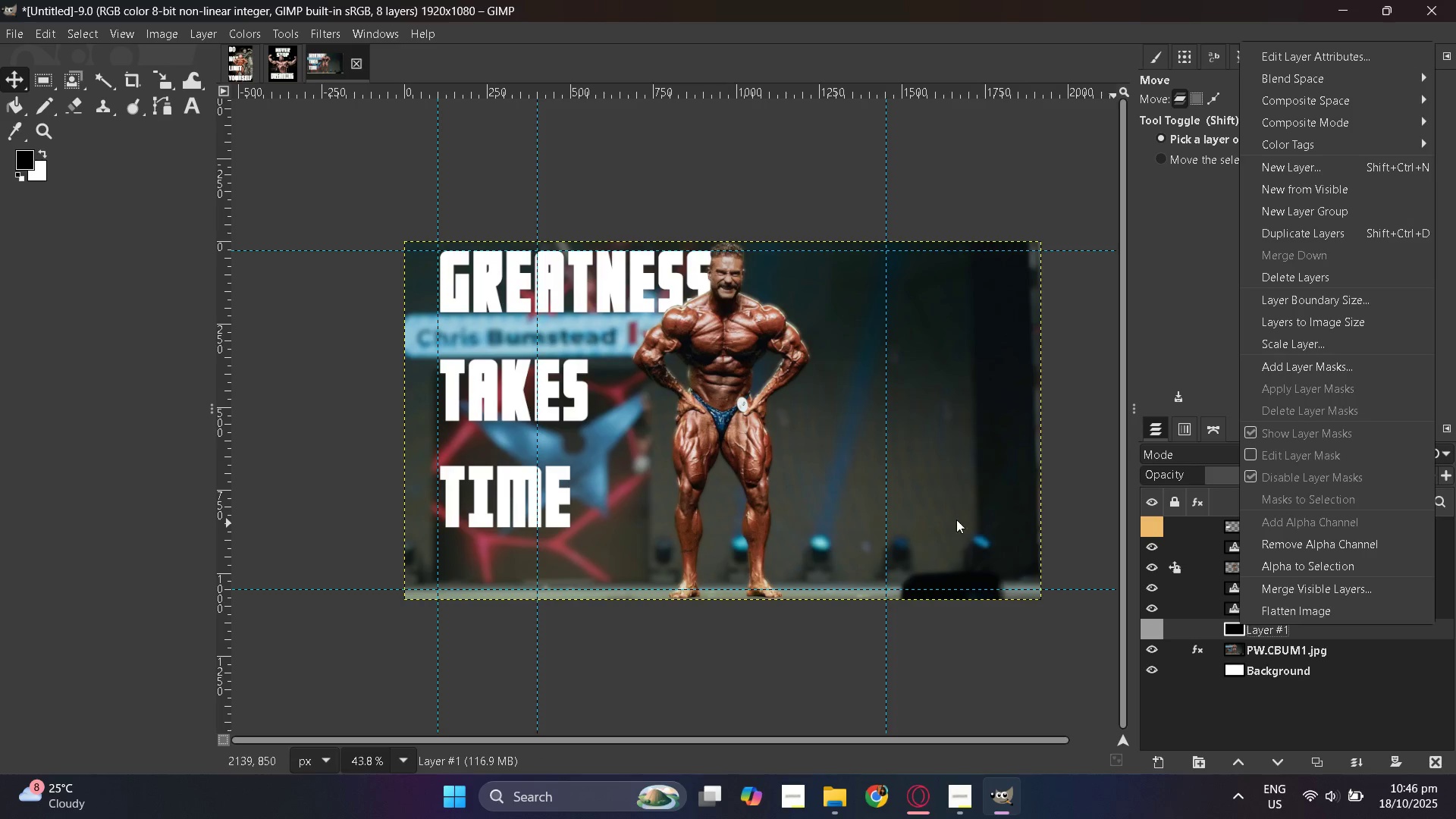 
left_click([946, 498])
 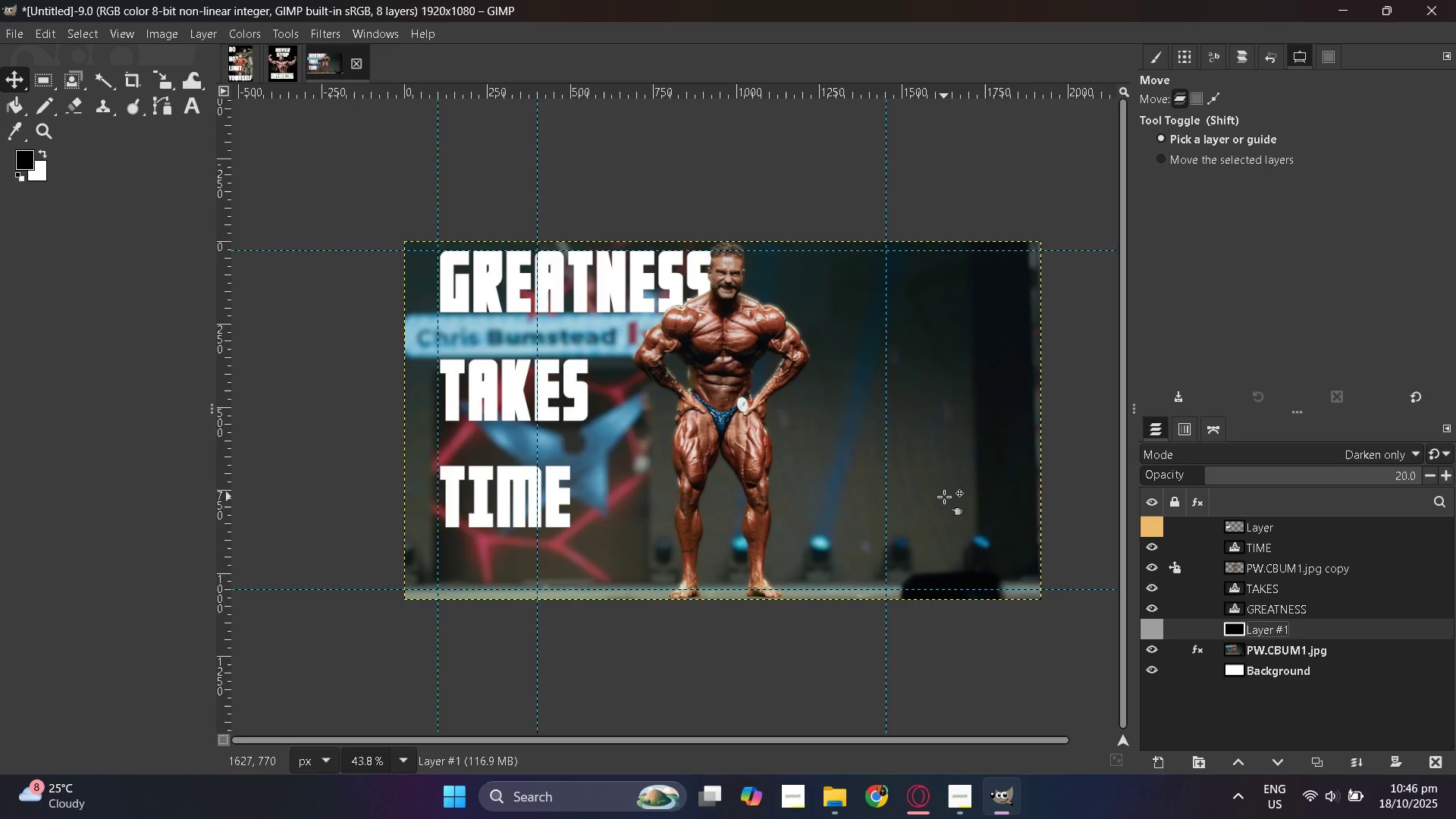 
right_click([944, 497])
 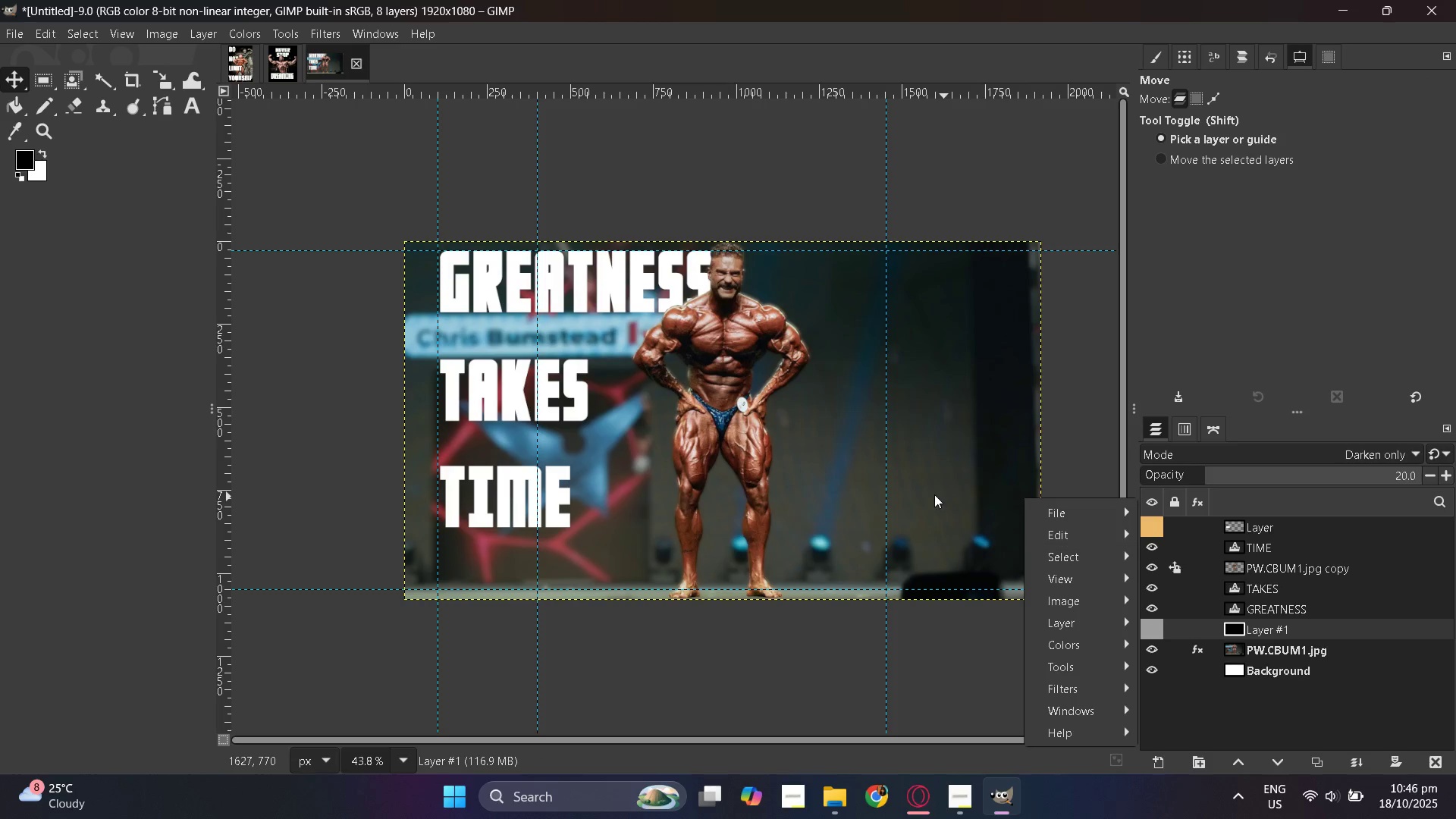 
right_click([854, 447])
 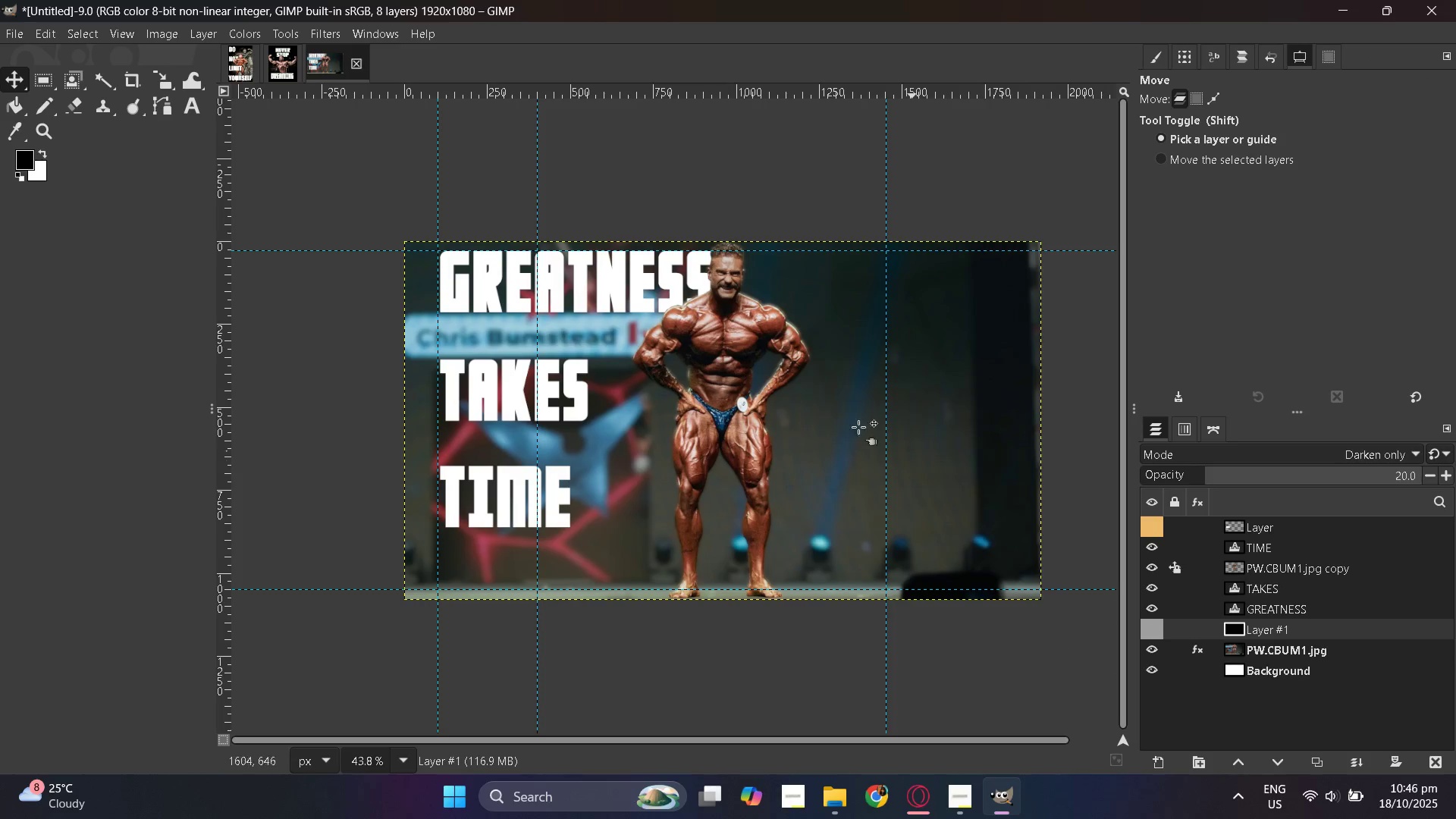 
right_click([827, 416])
 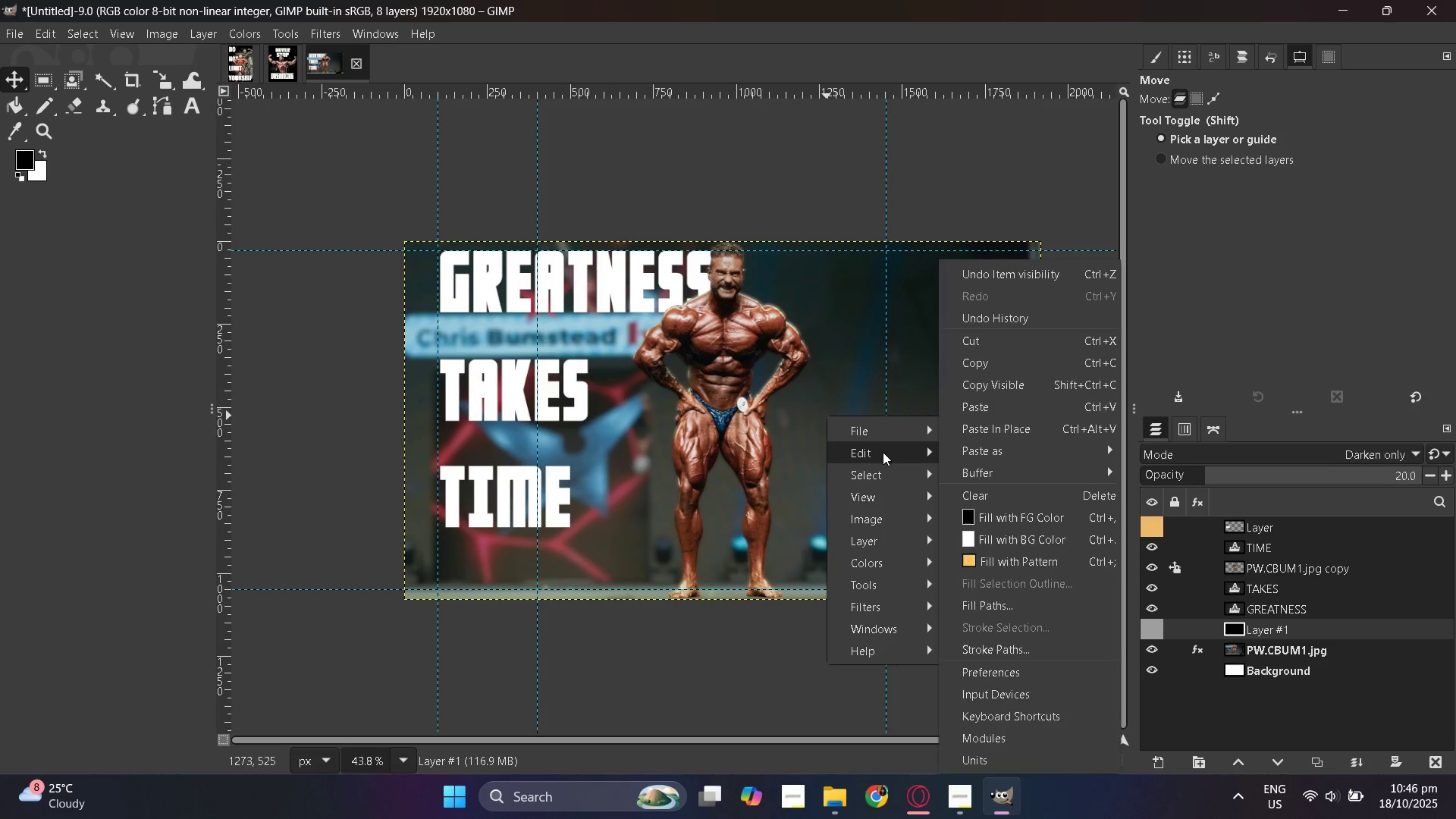 
left_click([848, 391])
 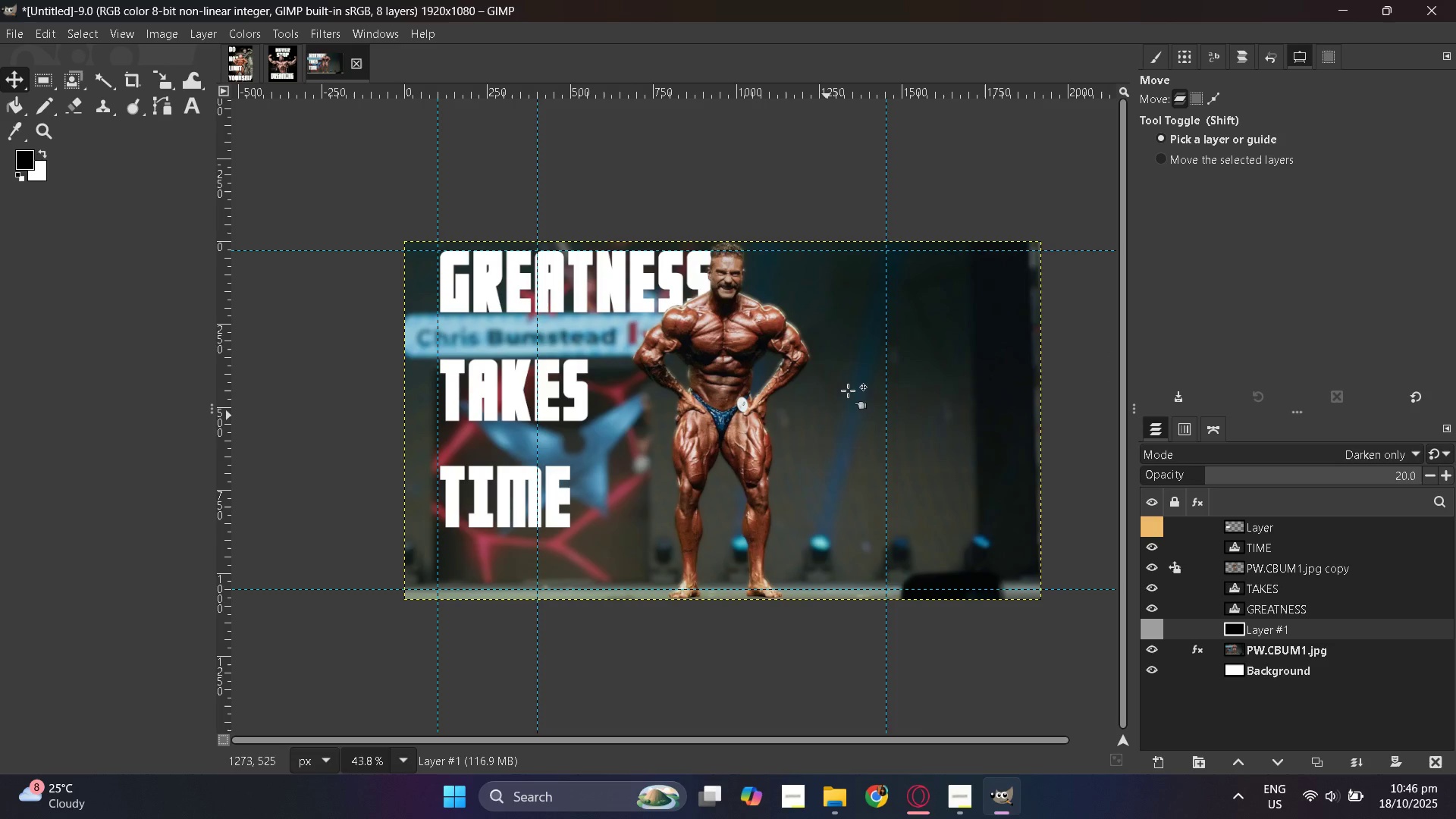 
key(Control+V)
 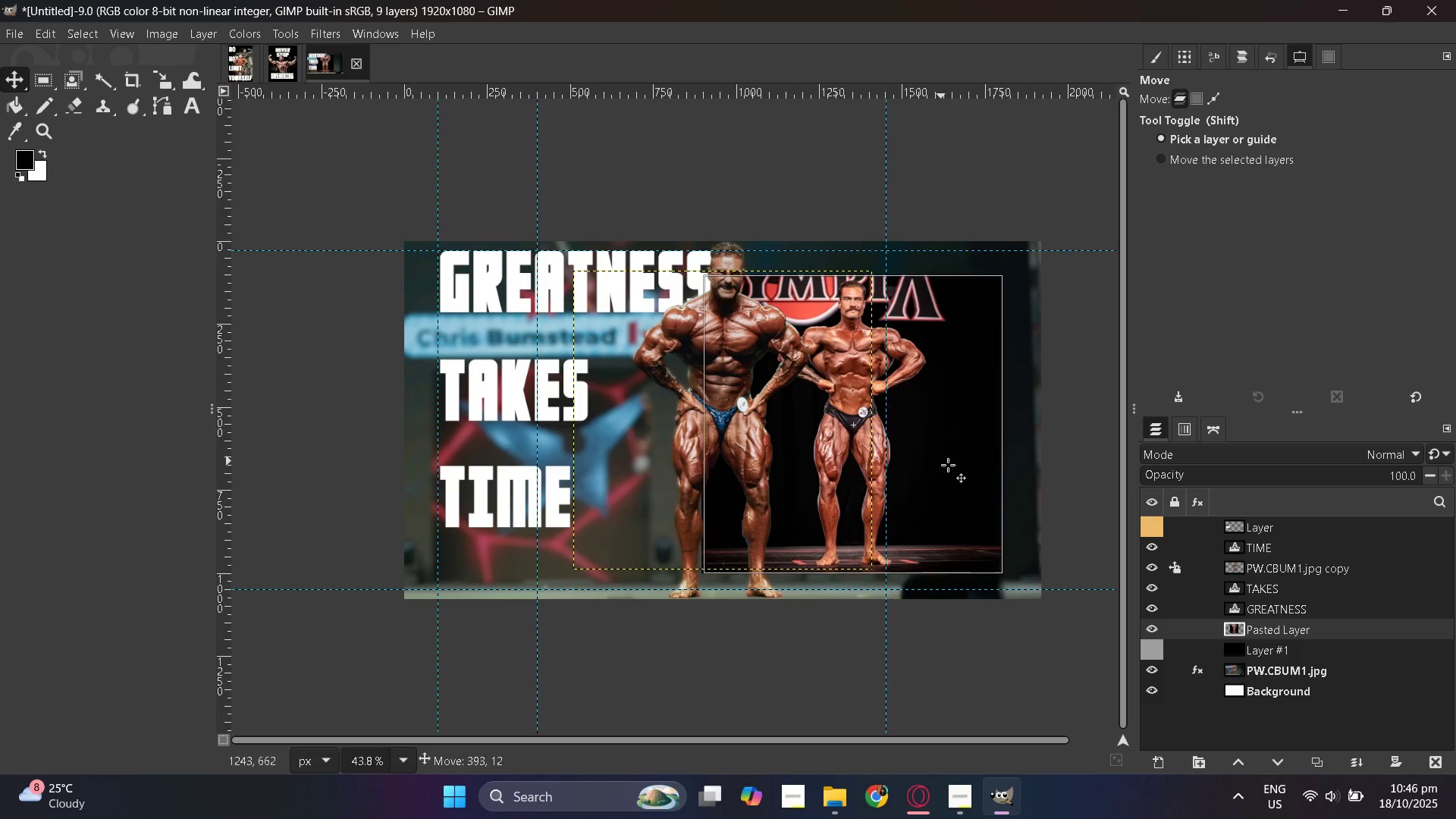 
wait(9.2)
 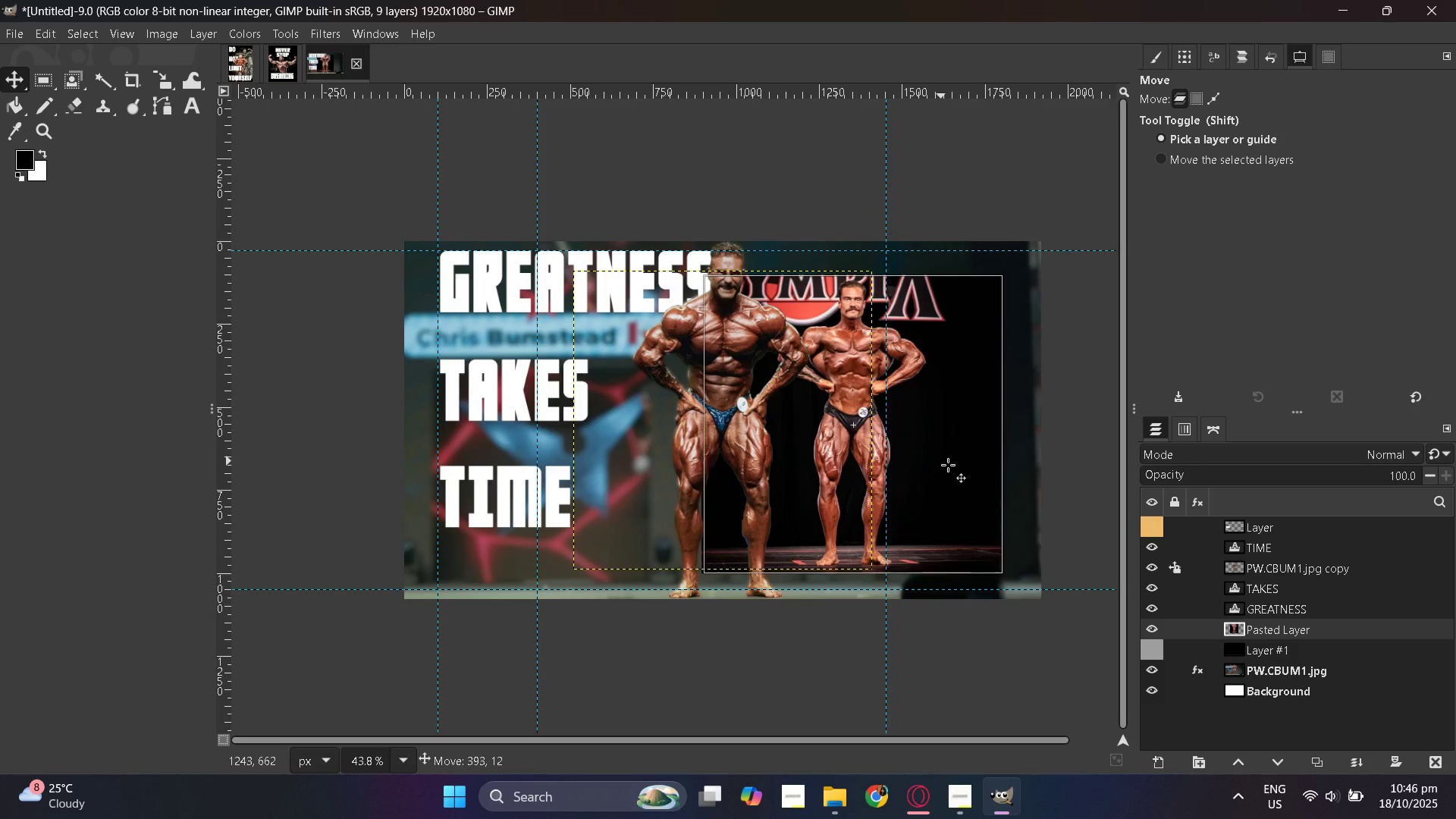 
left_click([965, 346])
 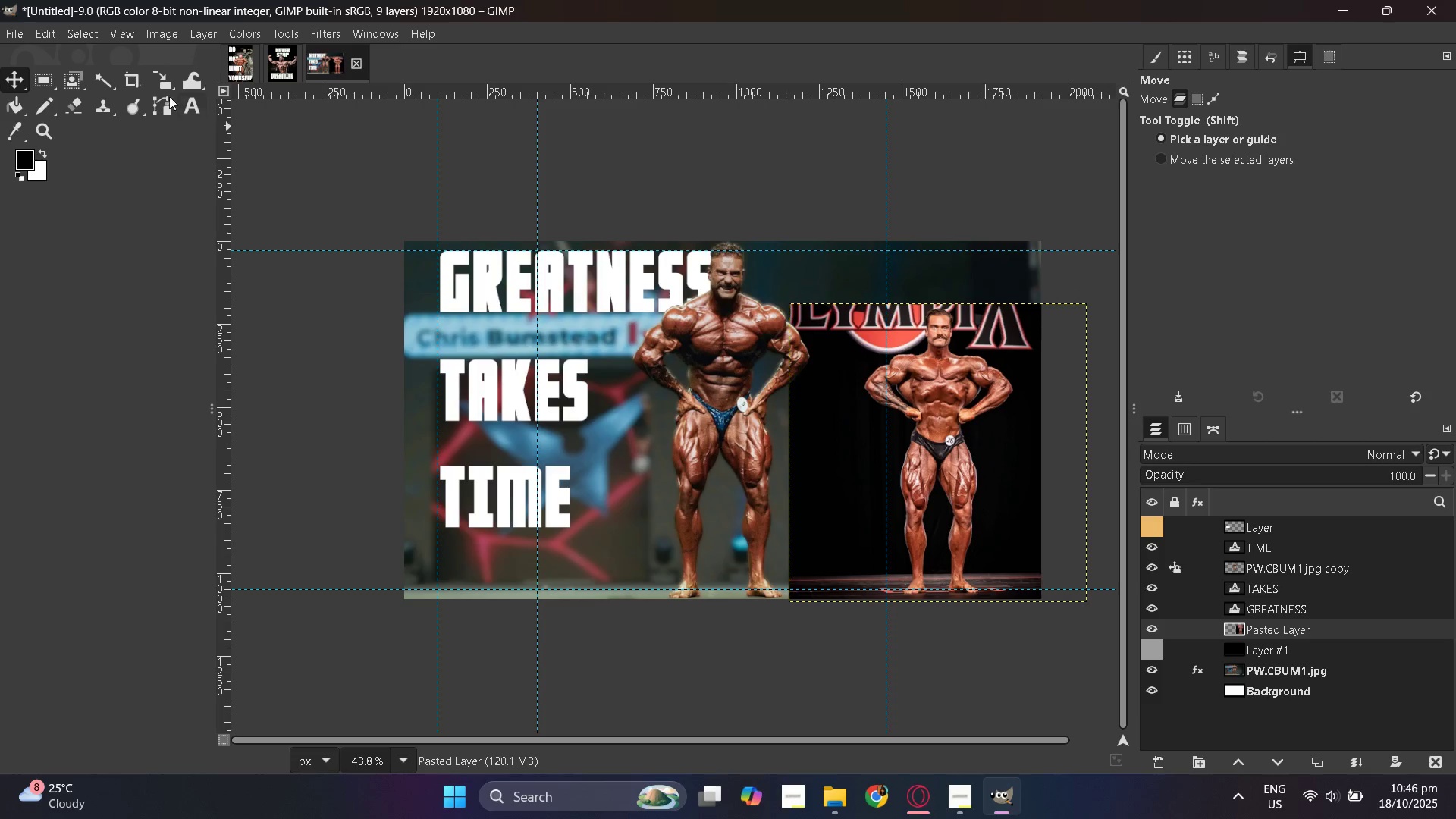 
left_click([160, 78])
 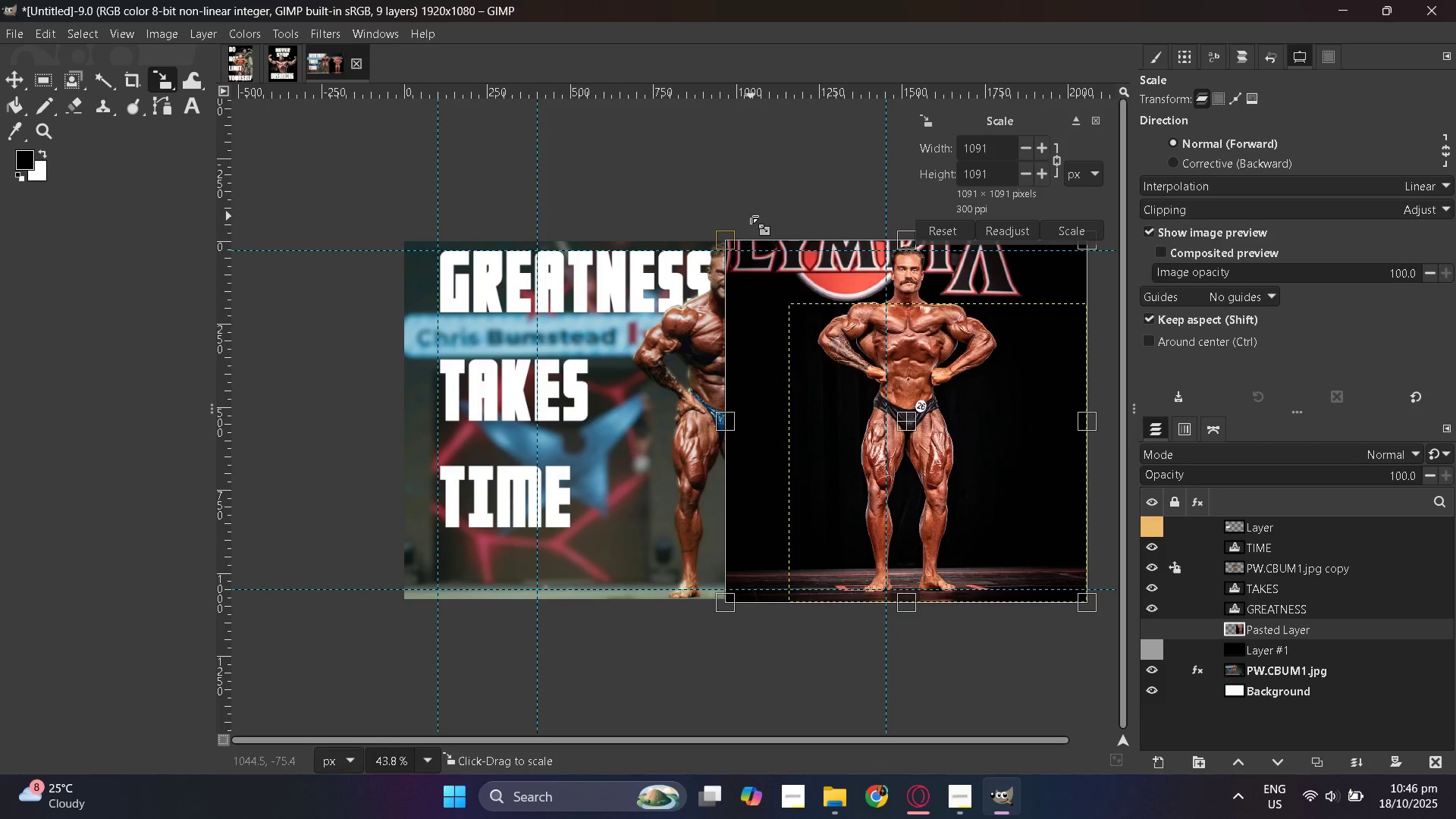 
wait(11.61)
 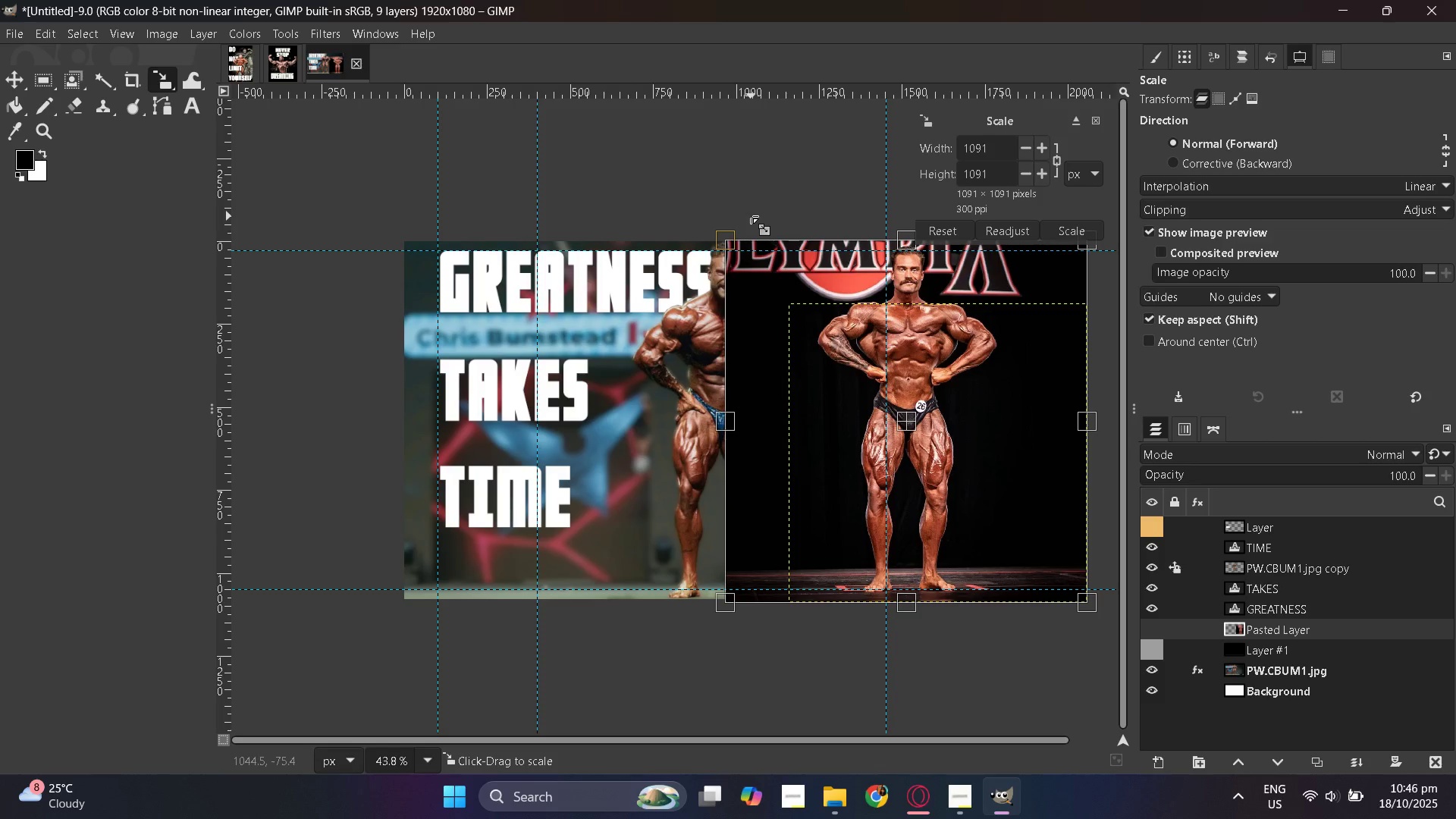 
mouse_move([912, 611])
 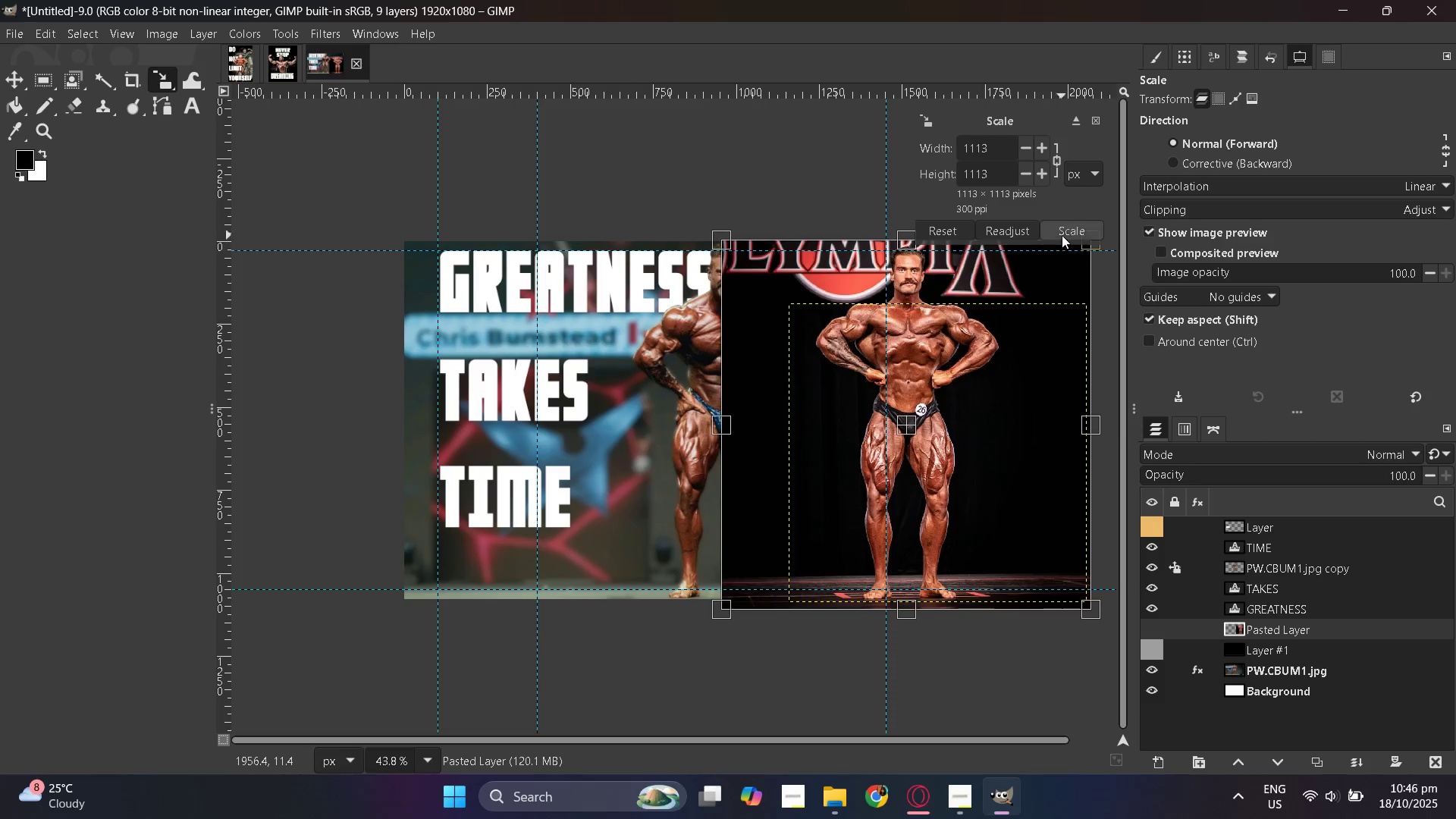 
left_click([1066, 230])
 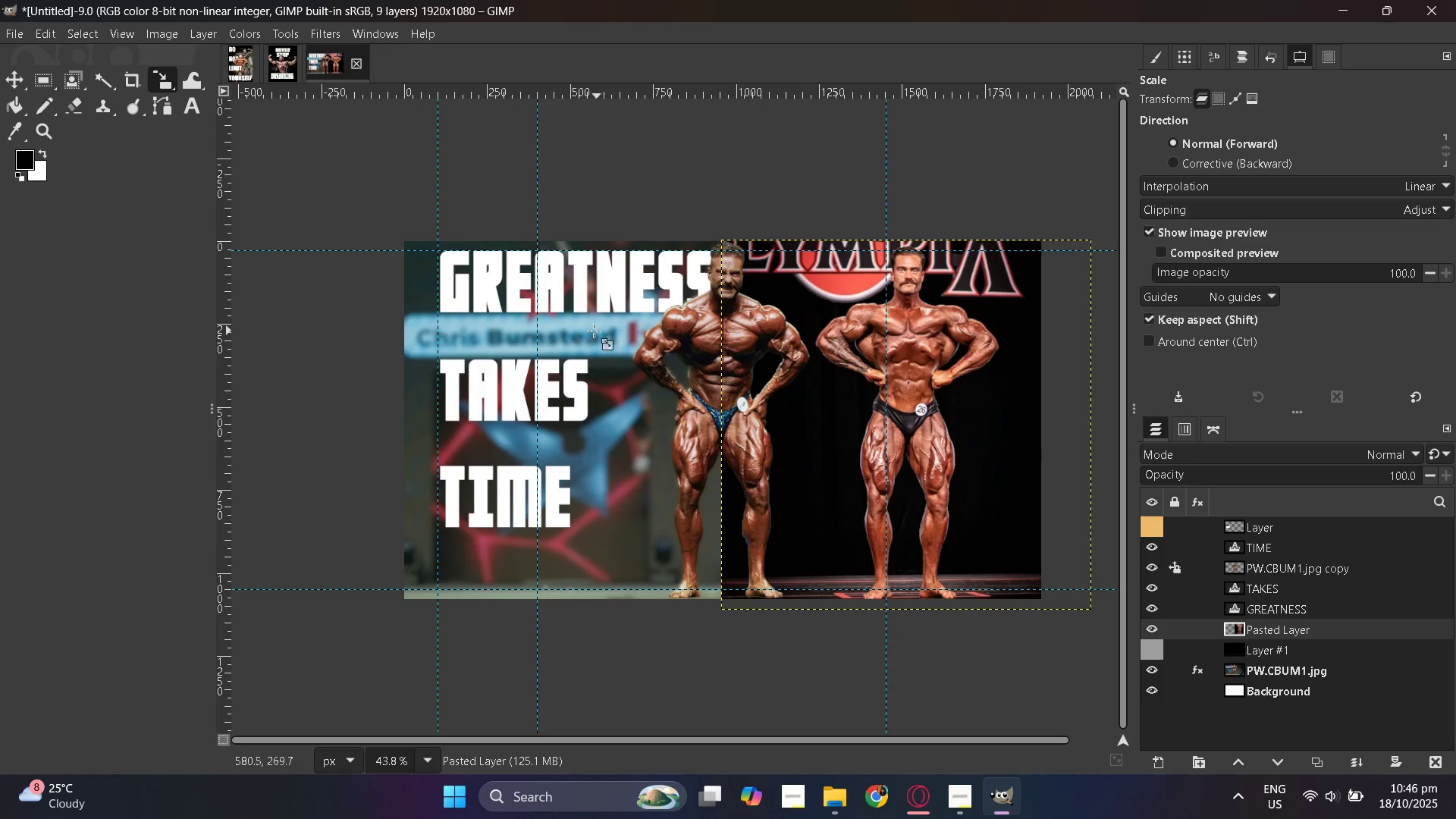 
wait(6.62)
 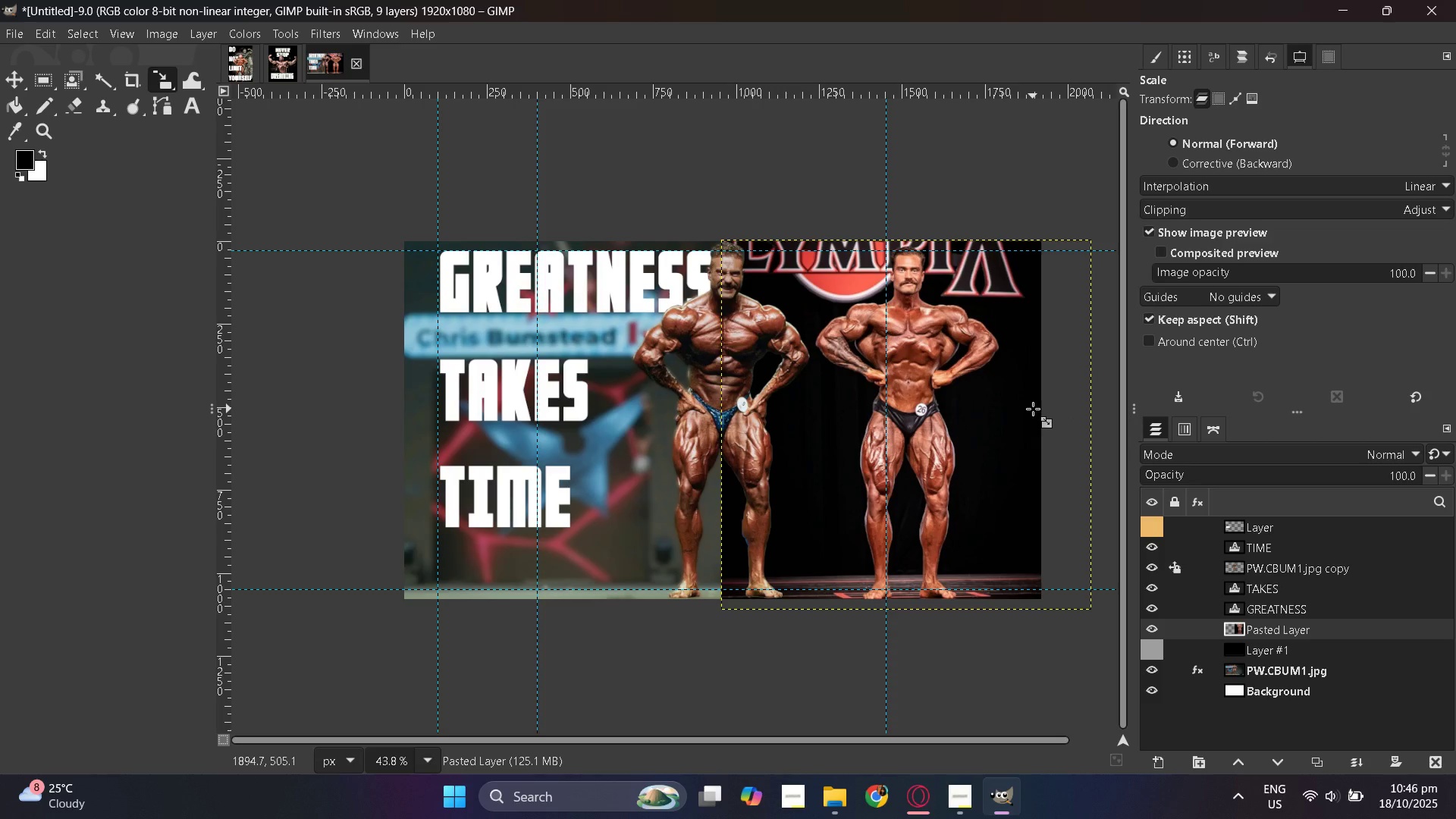 
left_click([25, 82])
 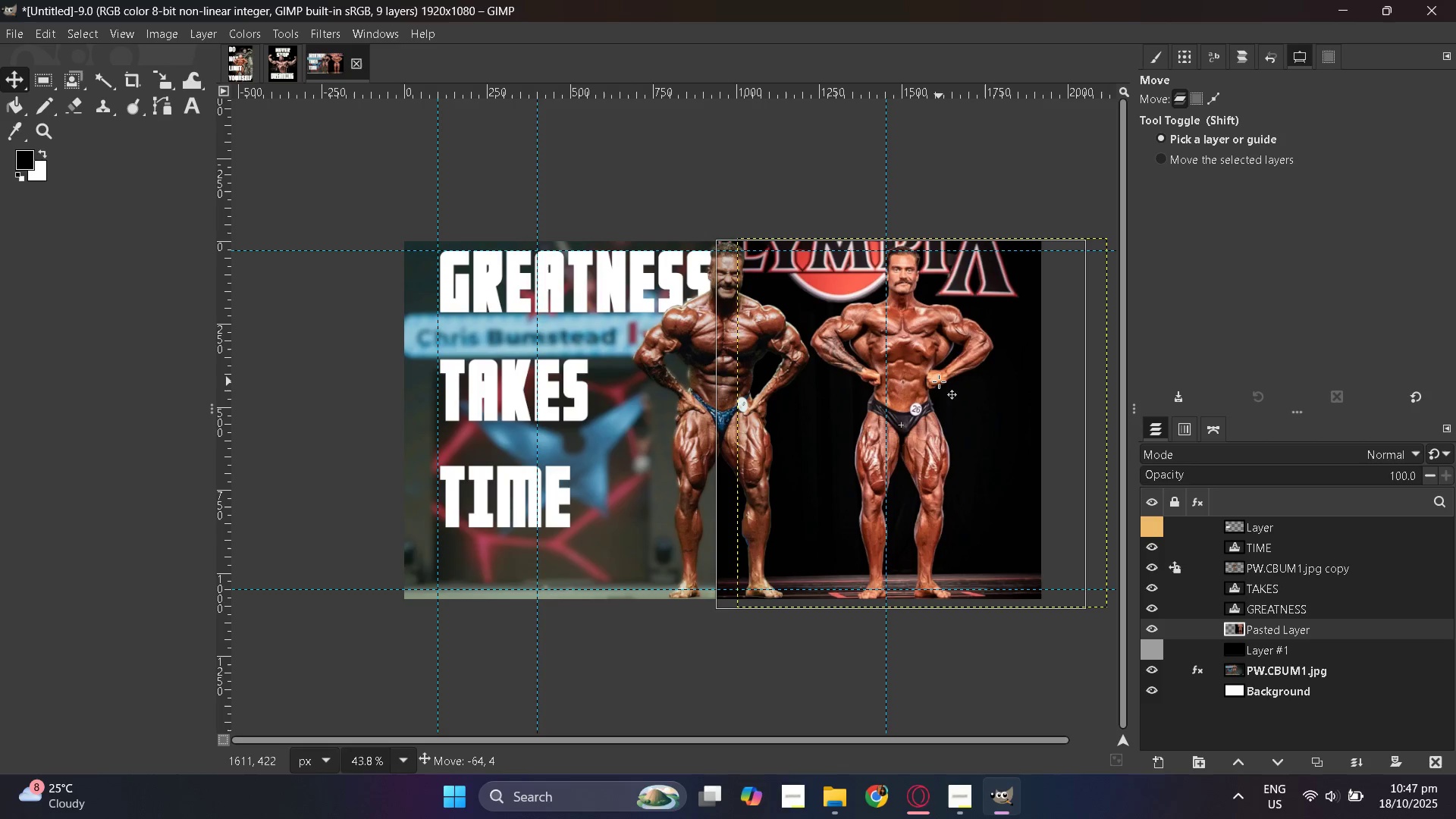 
wait(31.19)
 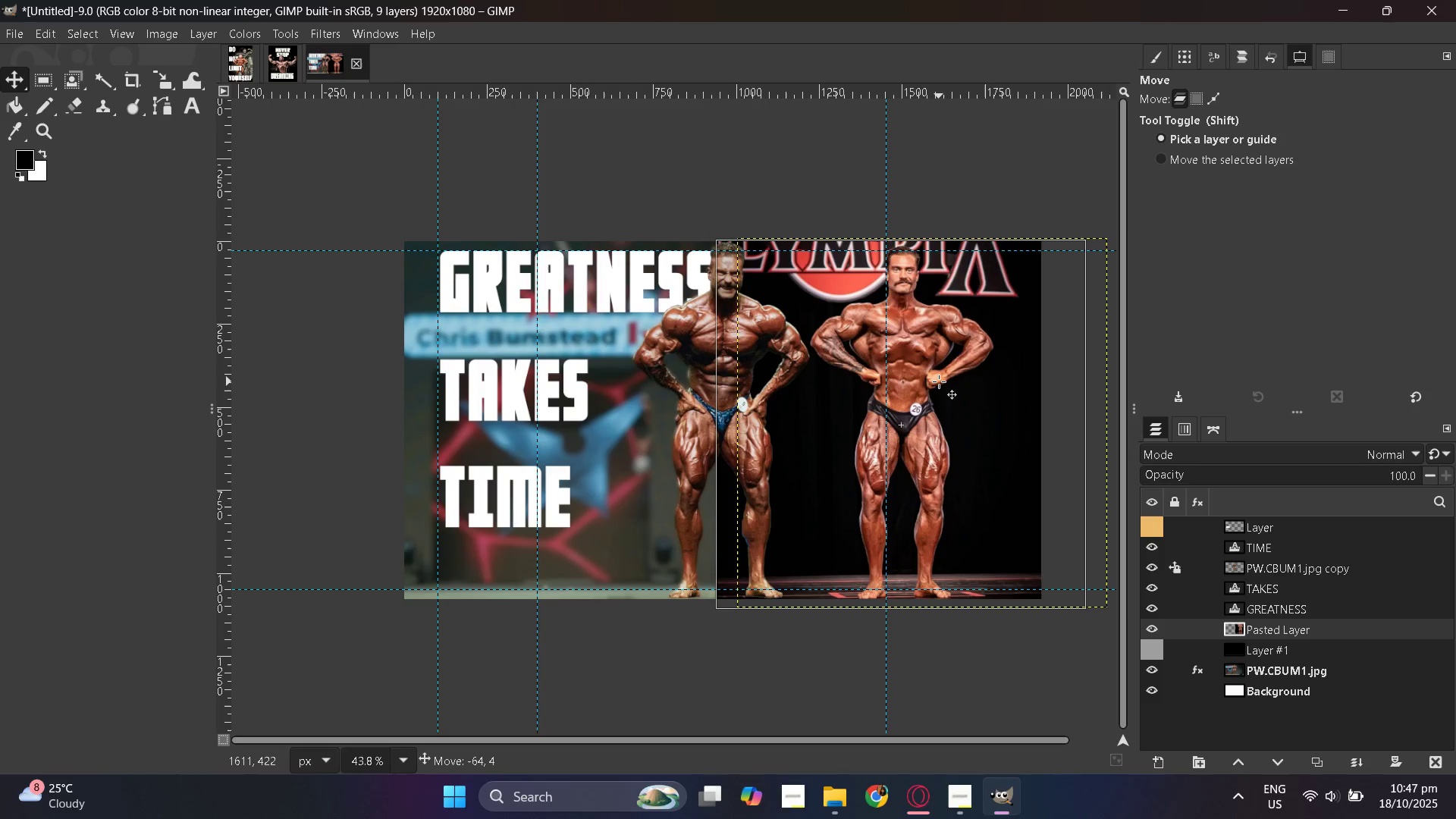 
hold_key(key=ControlLeft, duration=0.65)
scroll: coordinate [1285, 648], scroll_direction: up, amount: 4.0
 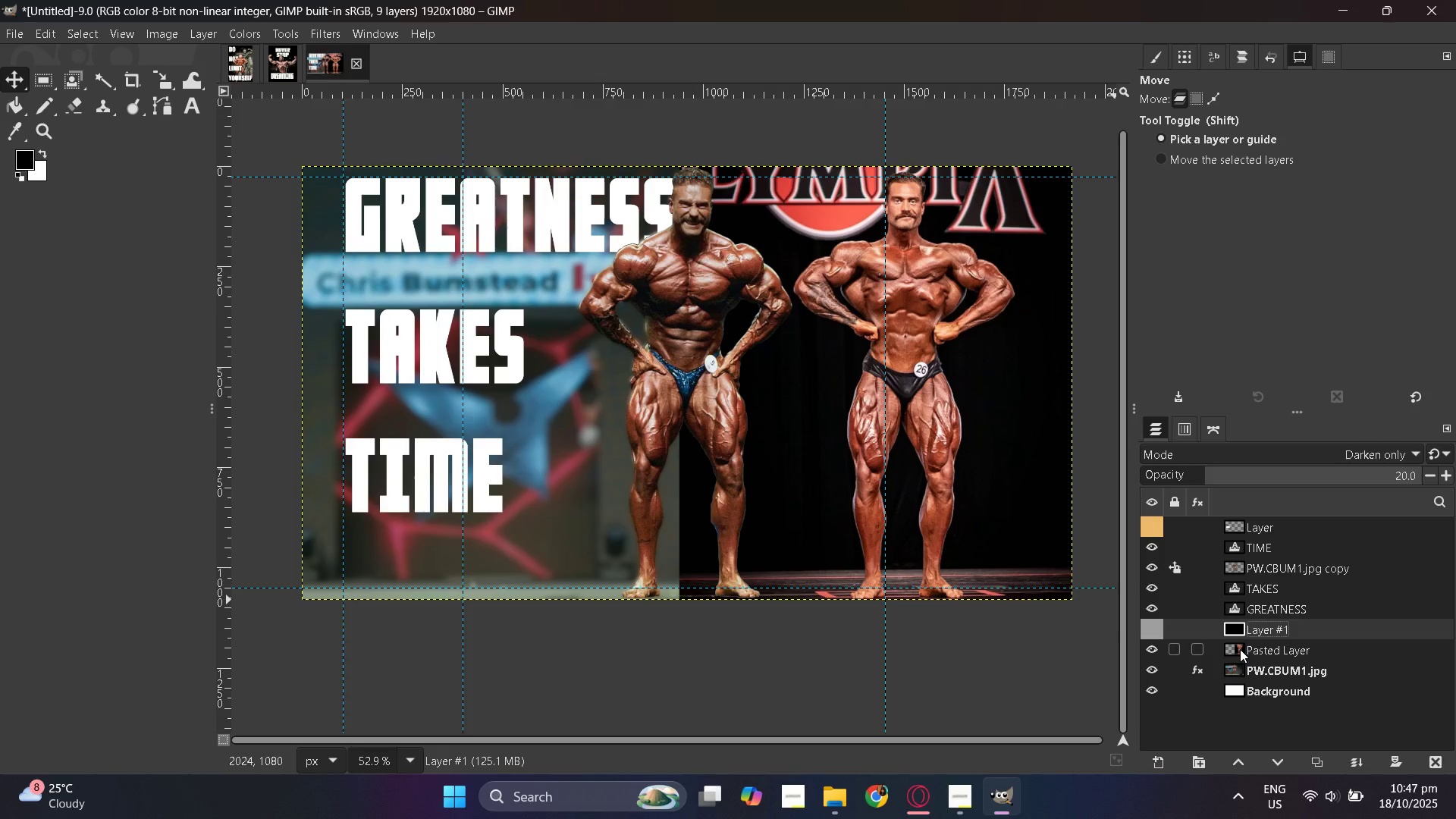 
left_click([1240, 649])
 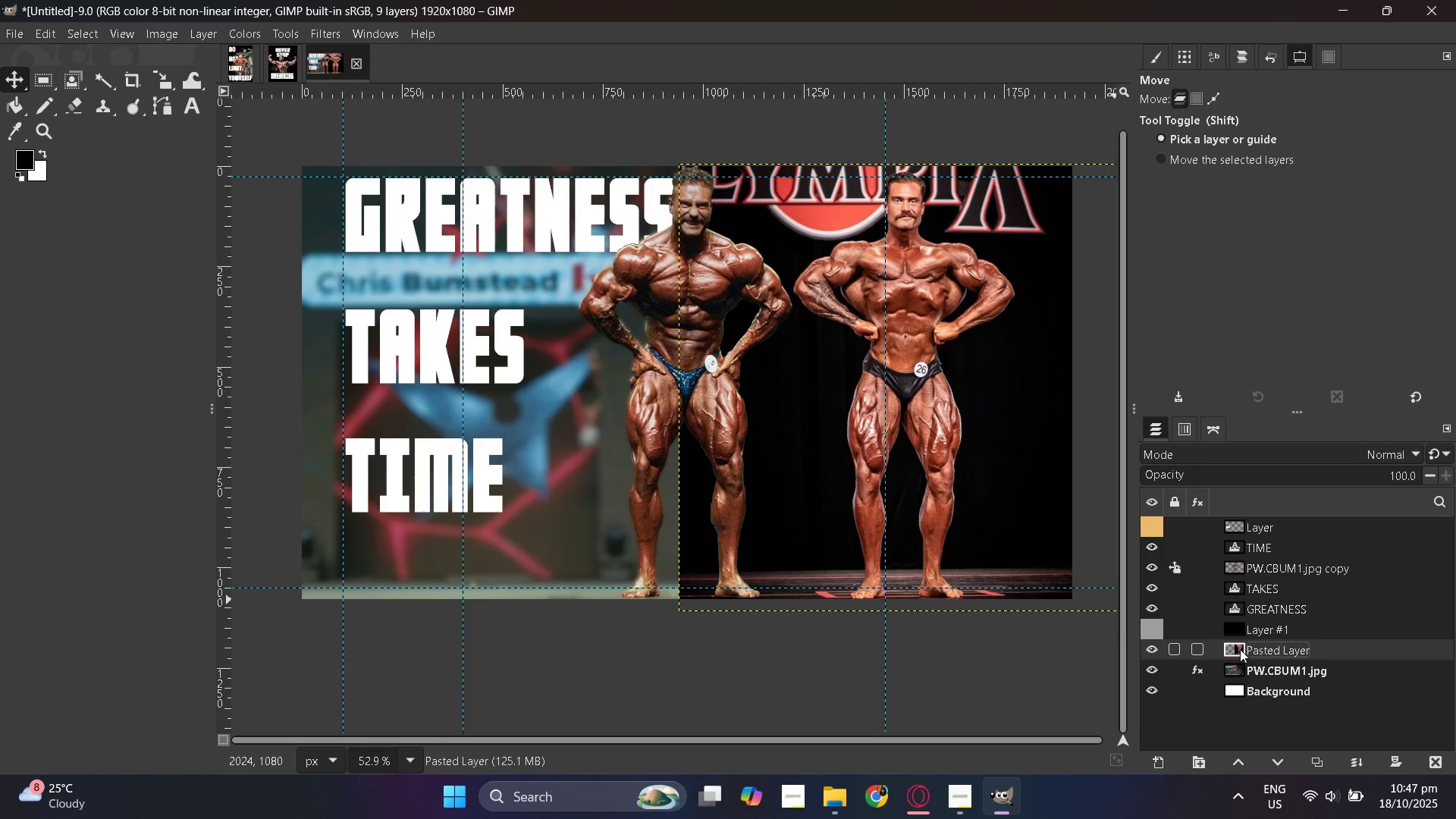 
scroll: coordinate [1240, 649], scroll_direction: up, amount: 1.0
 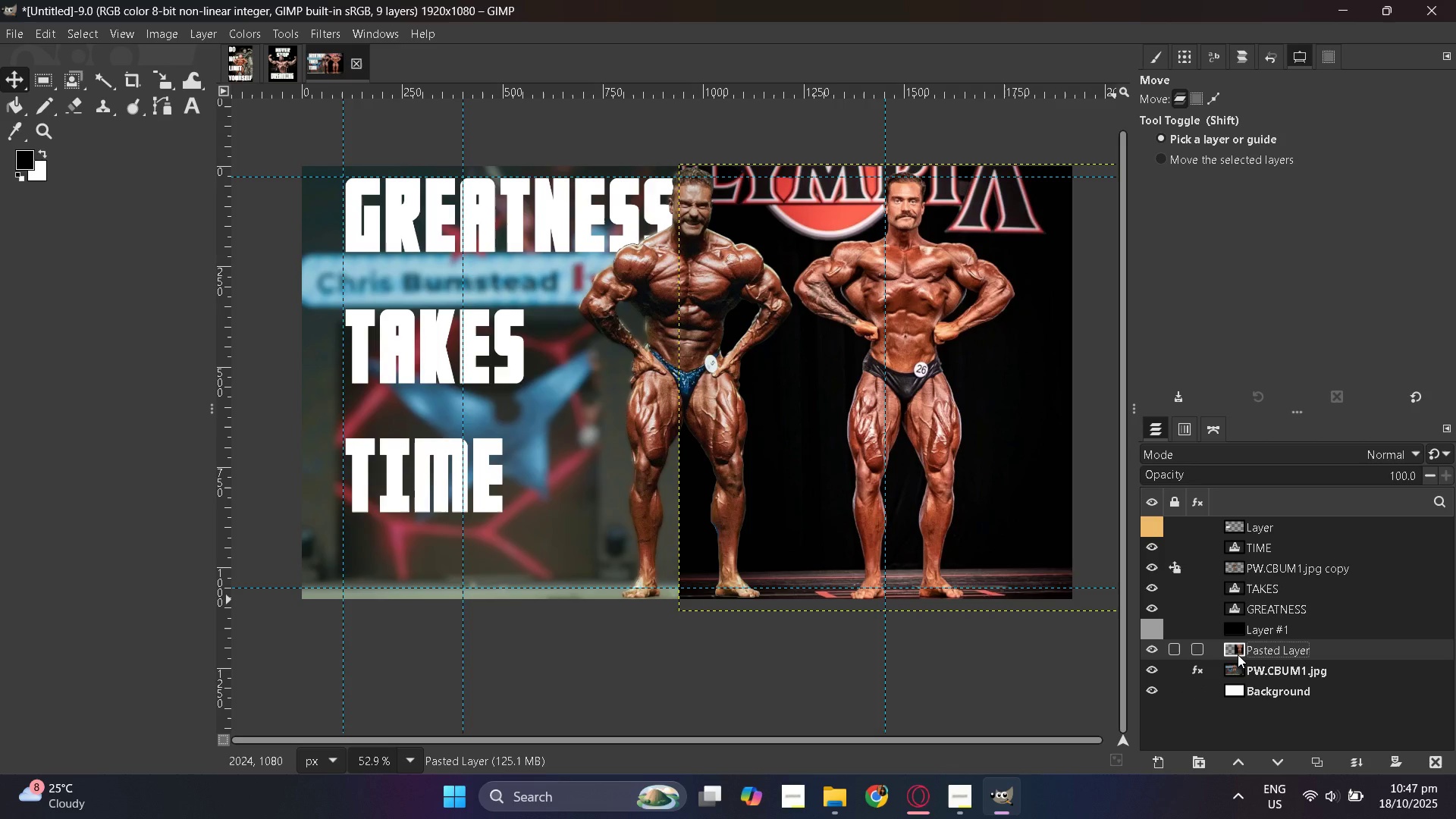 
right_click([1238, 654])
 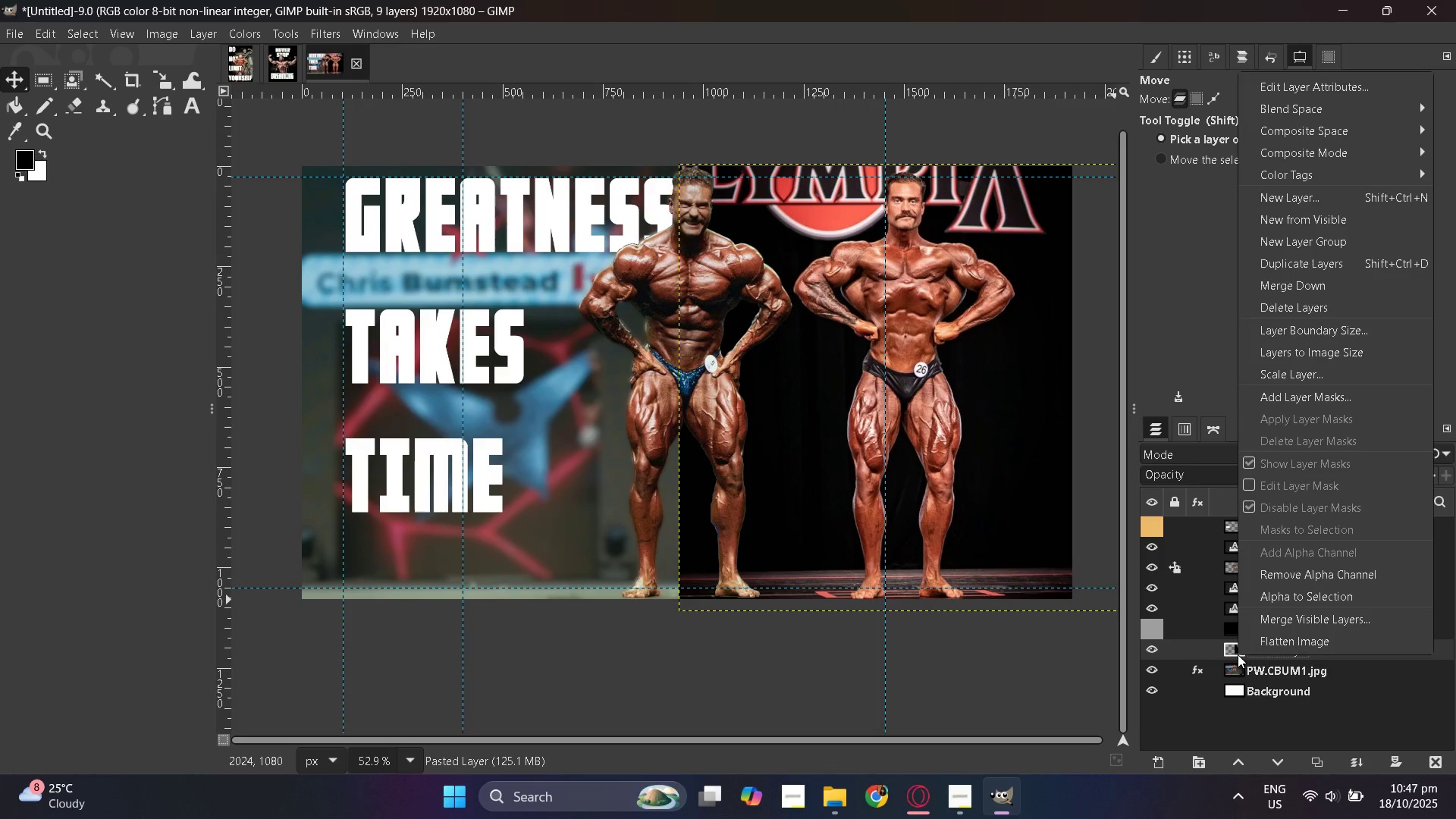 
left_click([1238, 654])
 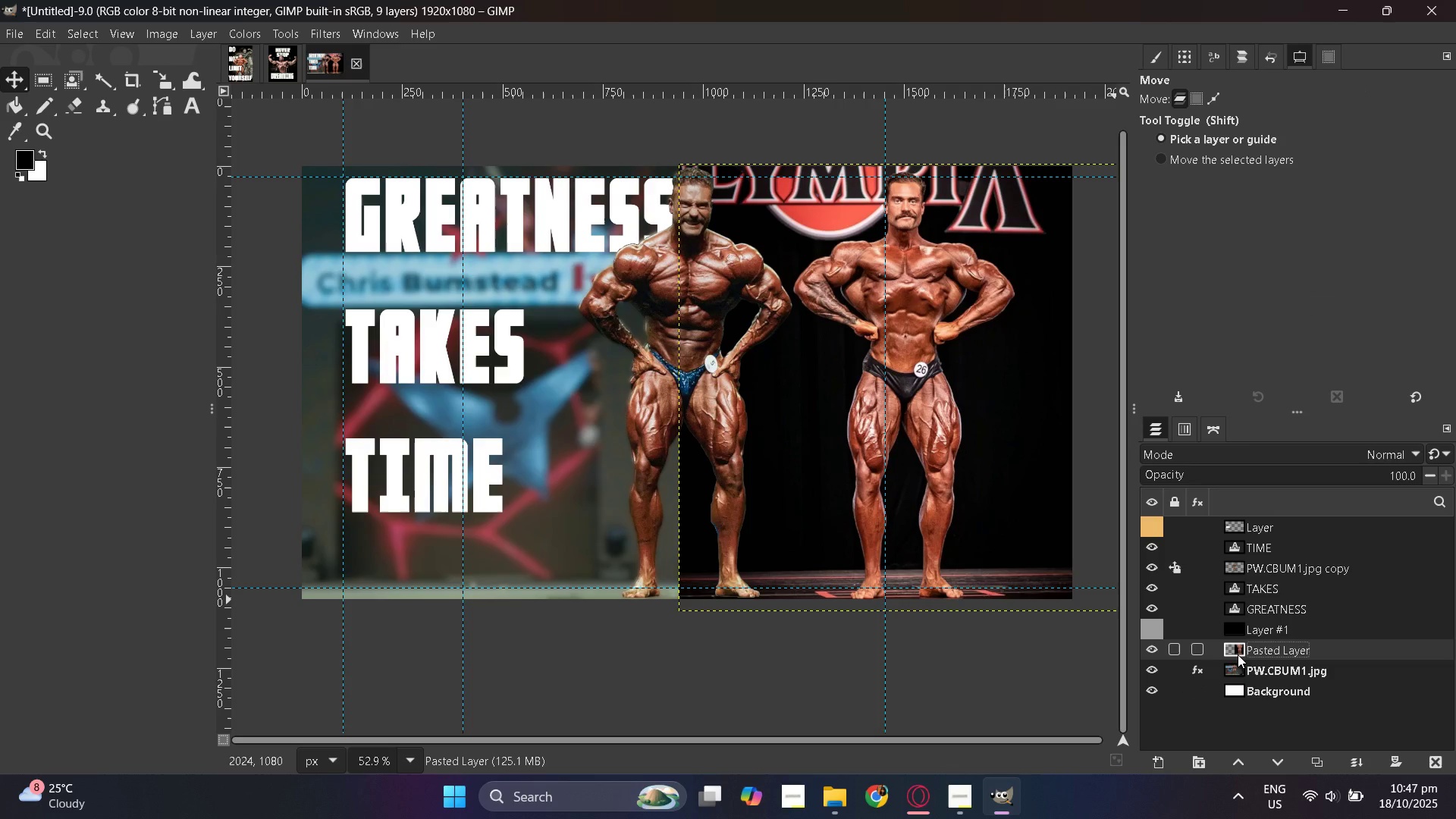 
right_click([1238, 654])
 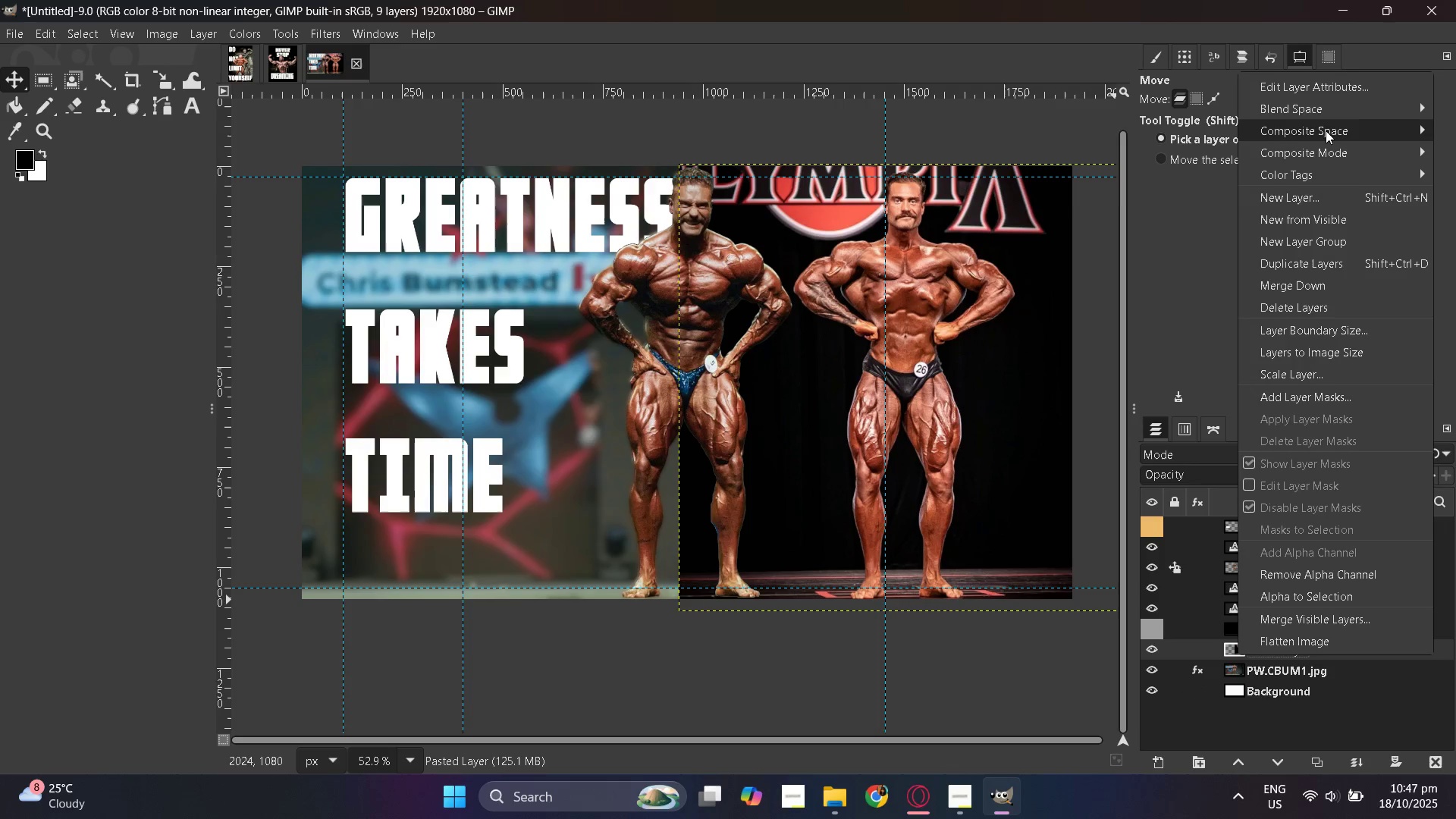 
scroll: coordinate [1060, 352], scroll_direction: up, amount: 3.0
 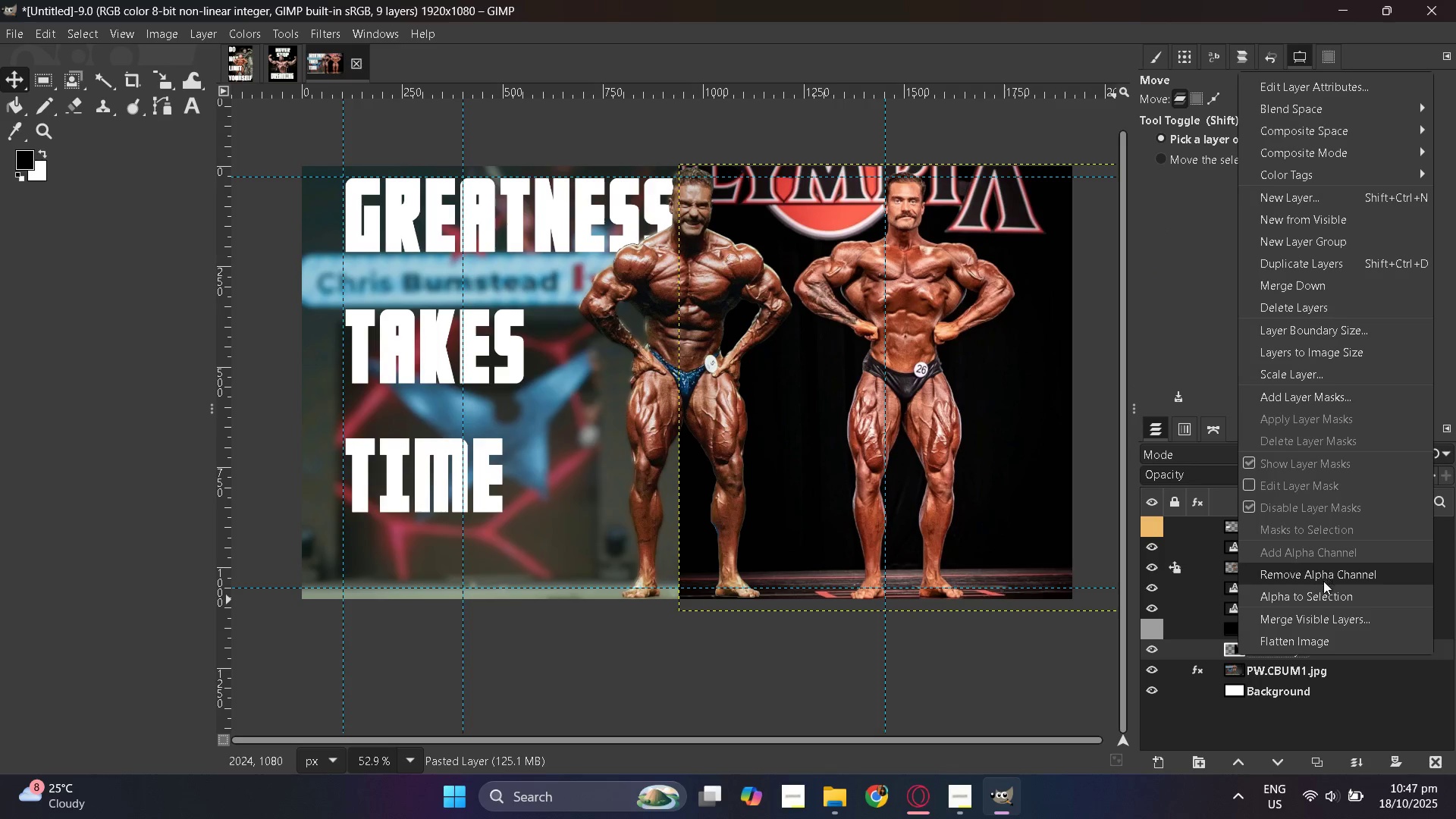 
wait(5.12)
 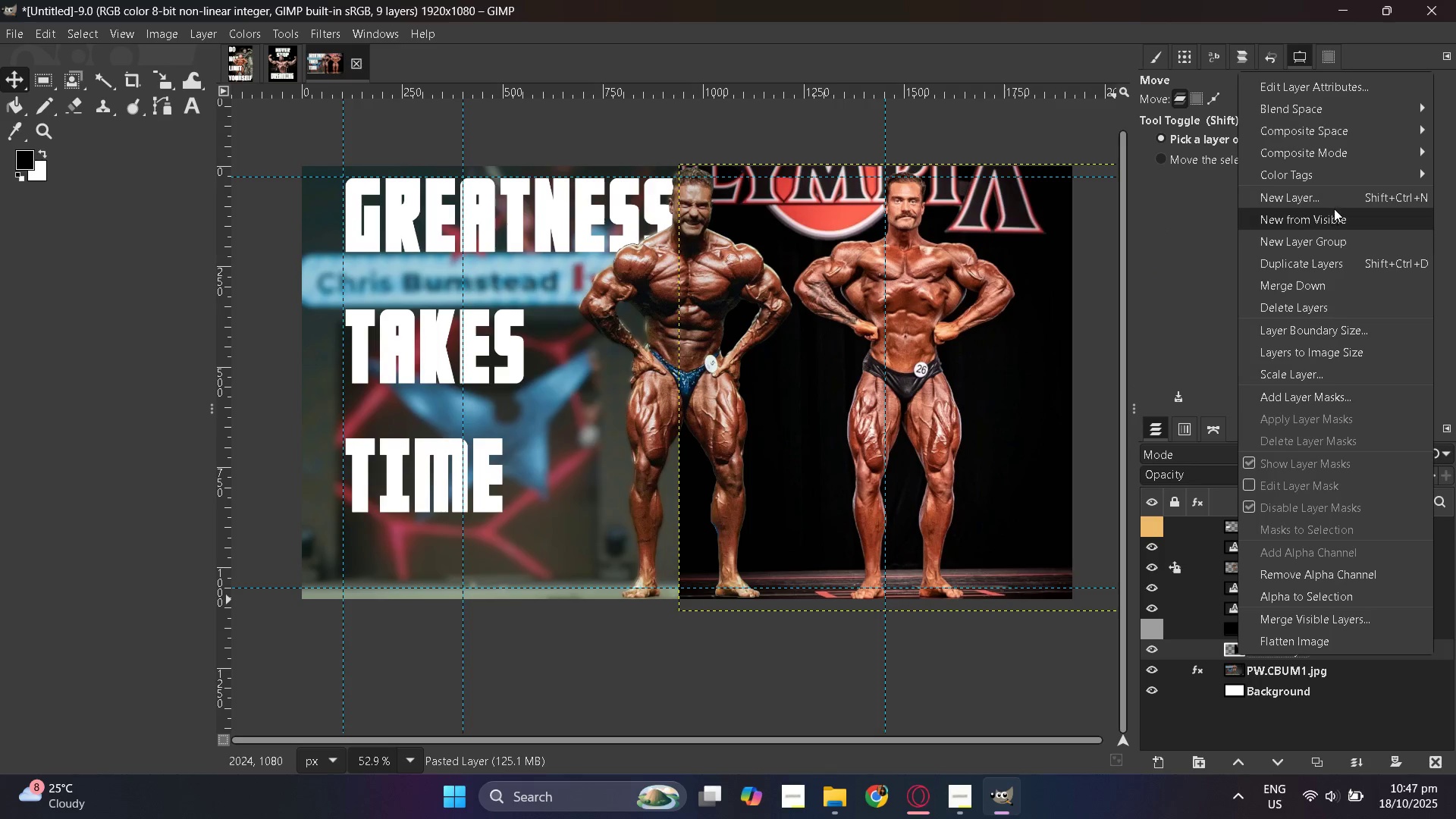 
left_click([1326, 394])
 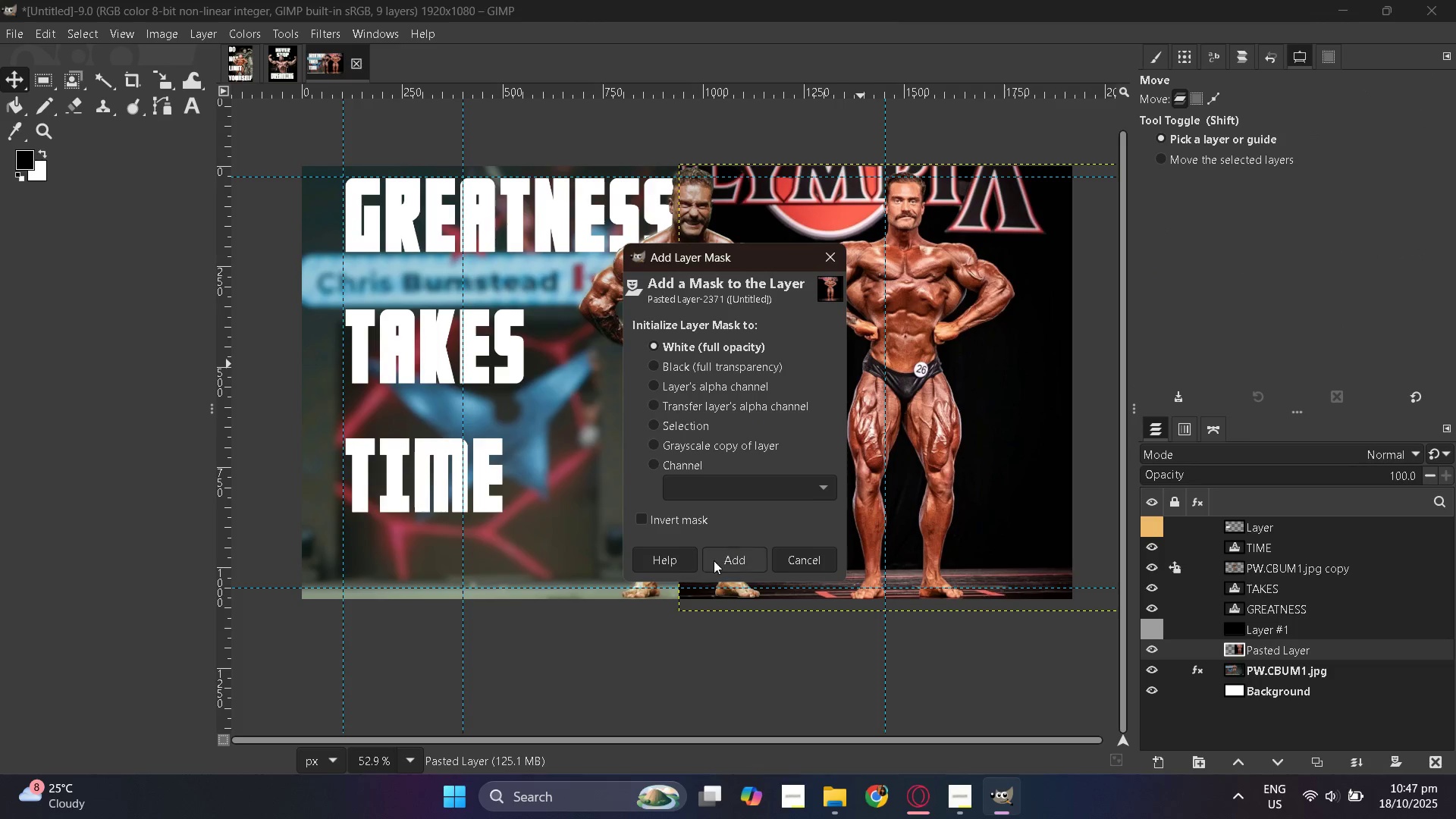 
wait(6.98)
 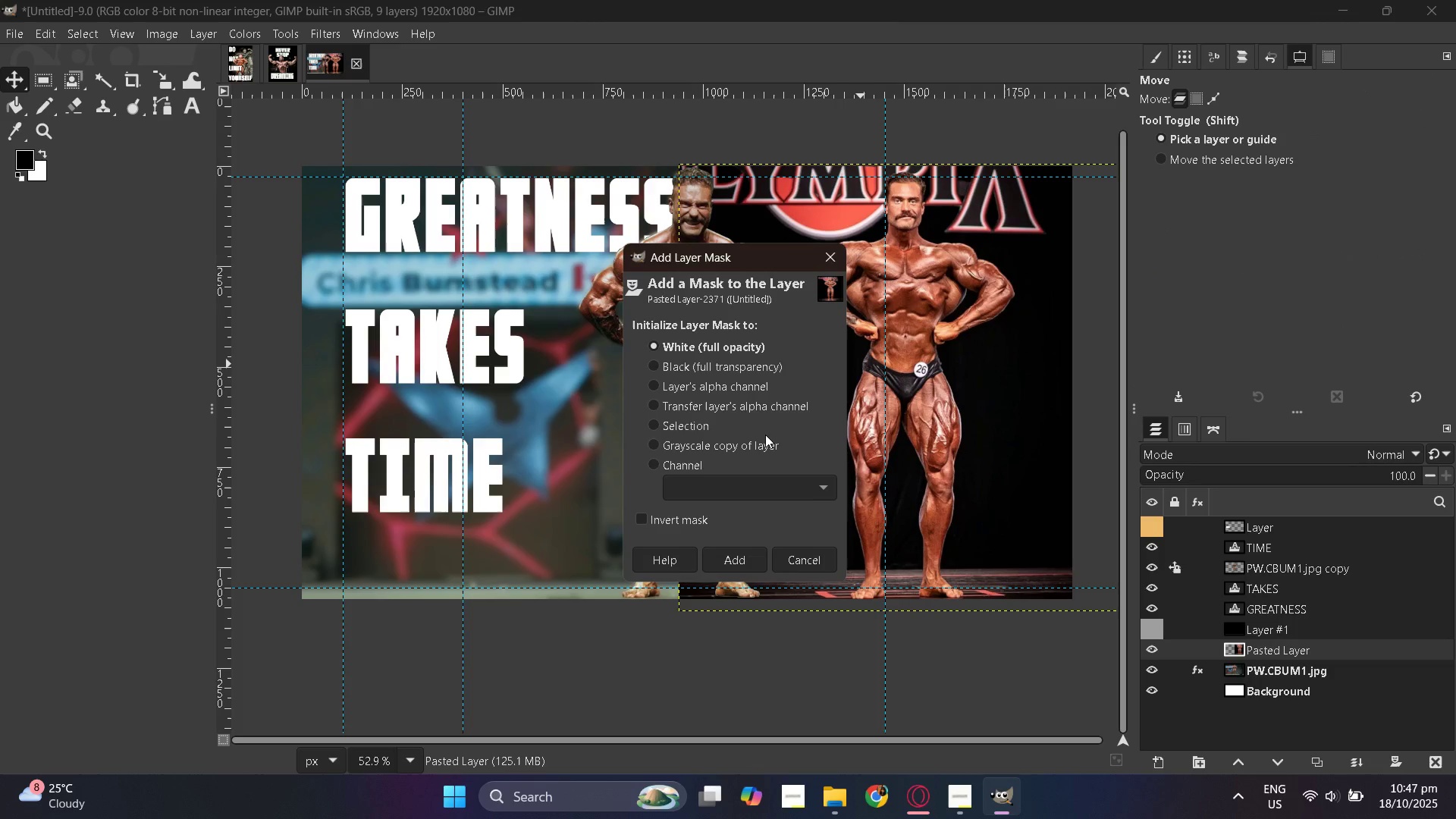 
scroll: coordinate [1188, 469], scroll_direction: up, amount: 2.0
 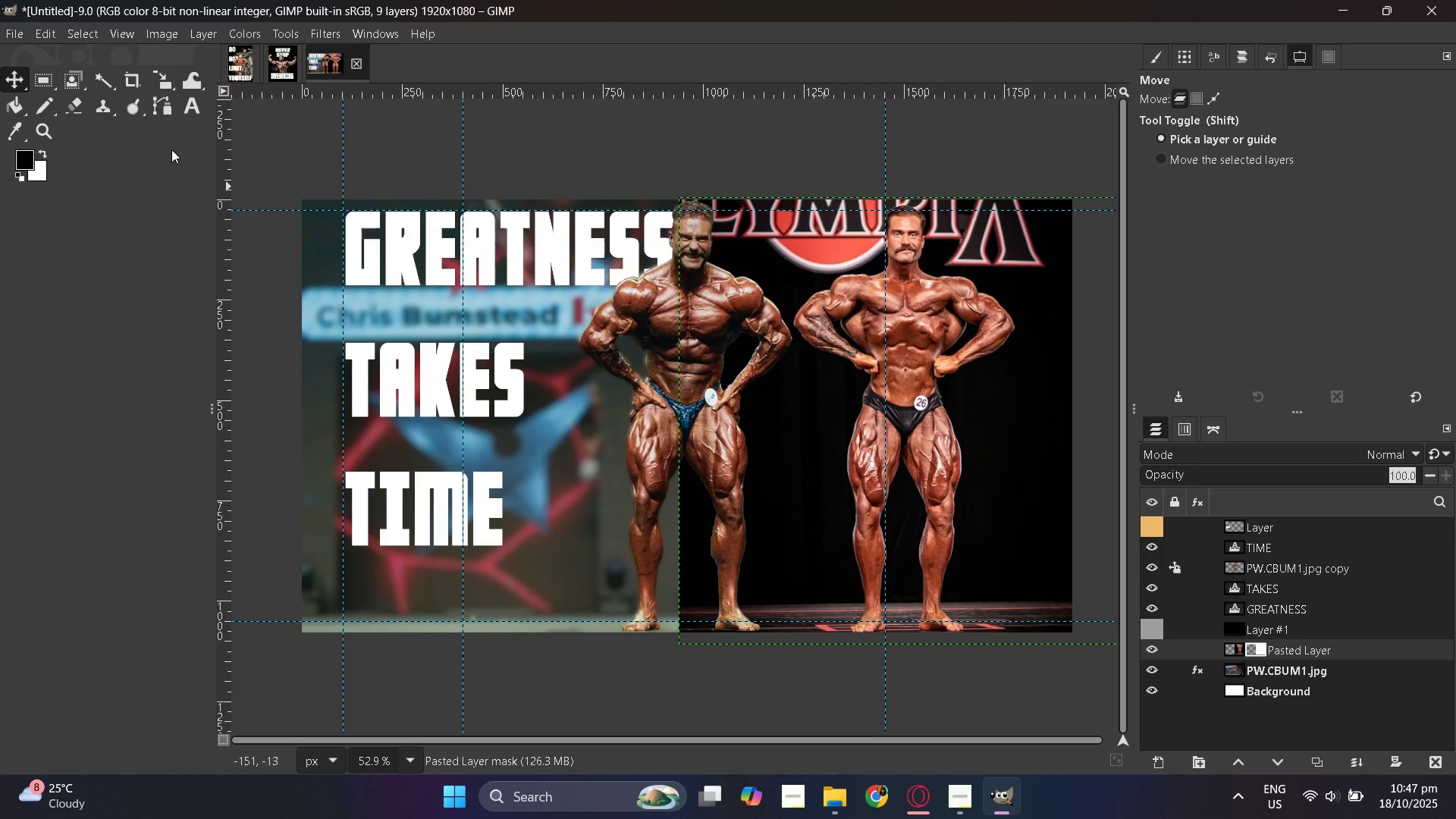 
mouse_move([41, 116])
 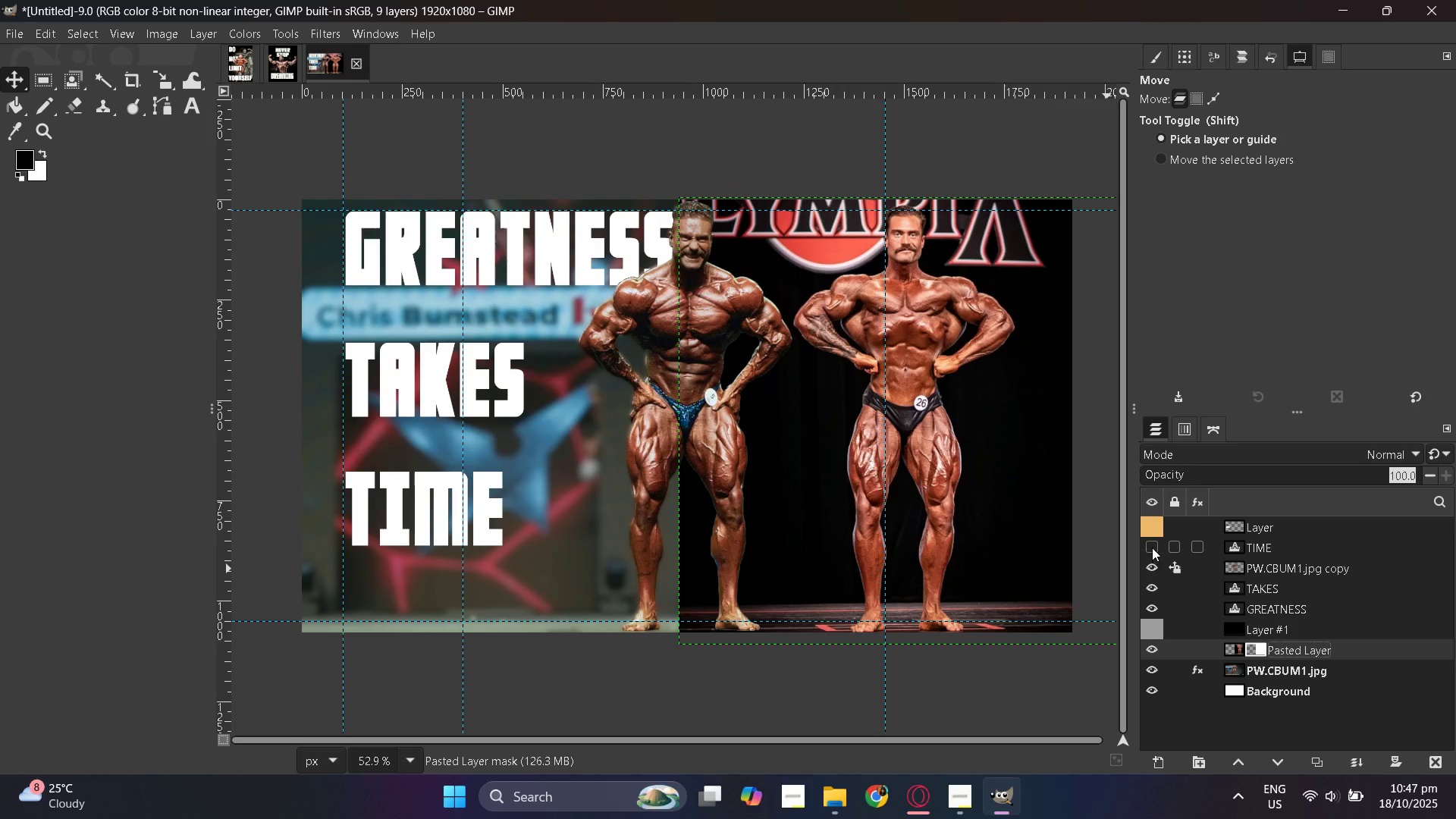 
double_click([1151, 565])
 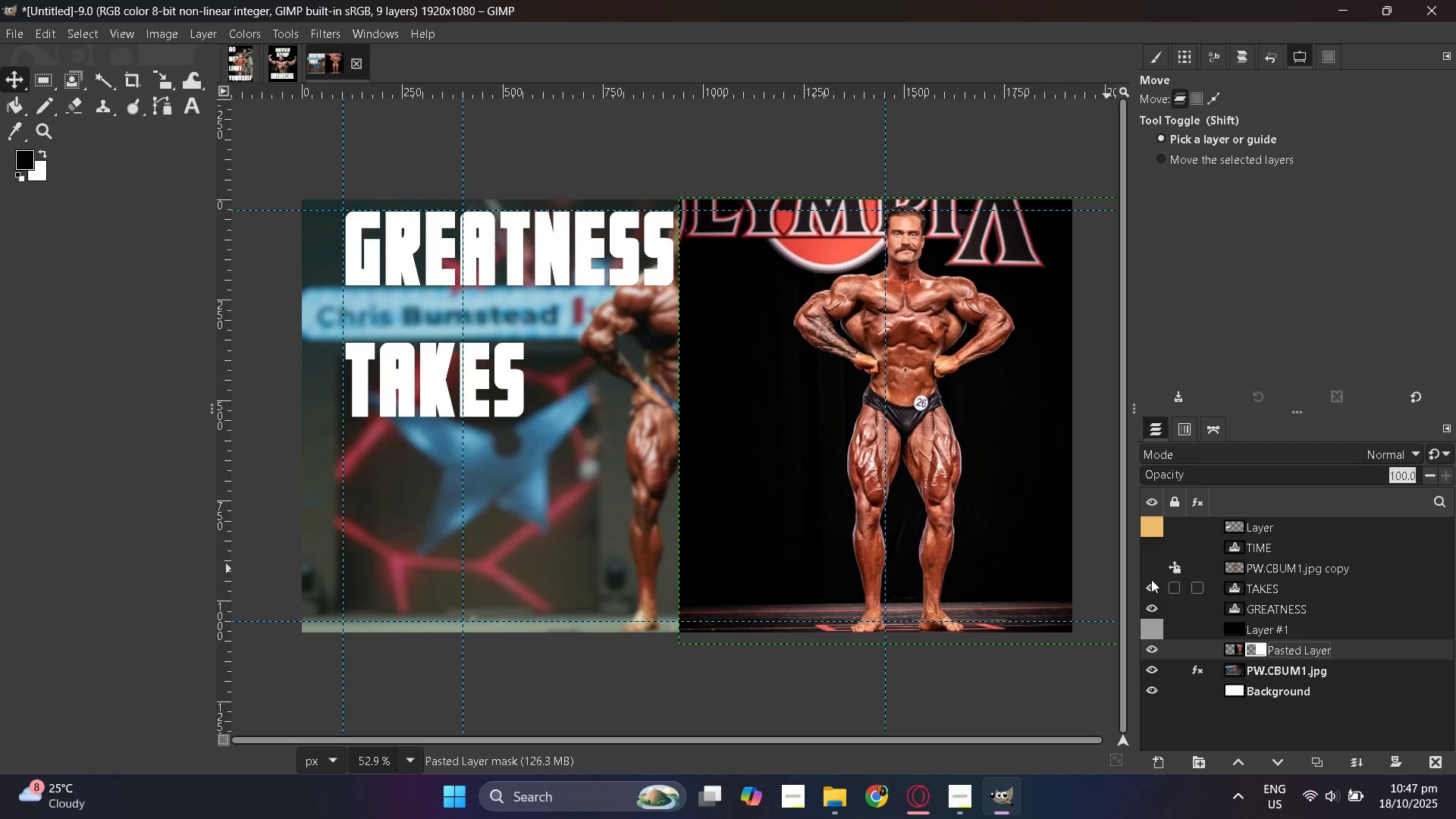 
triple_click([1151, 579])
 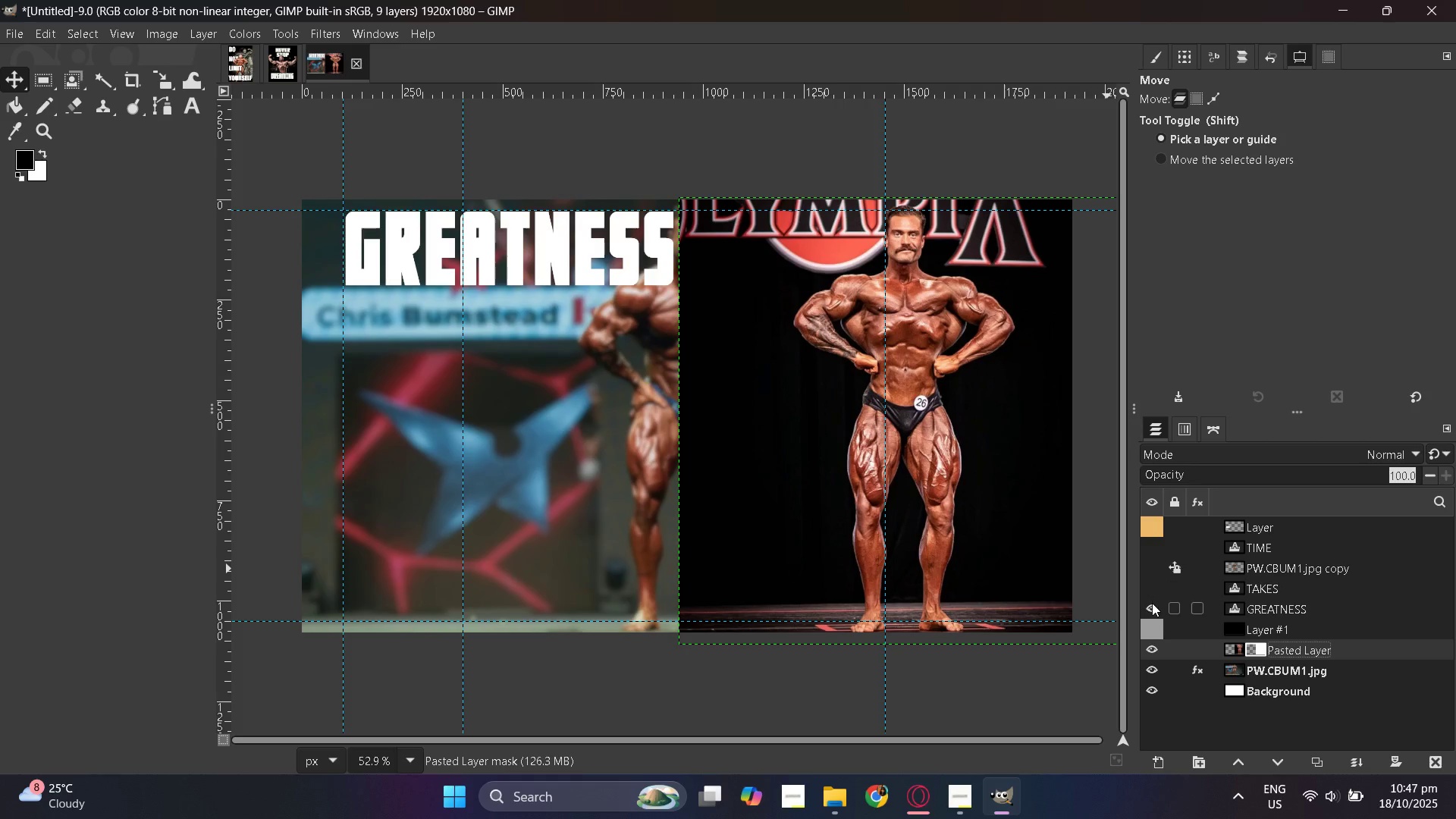 
left_click([1152, 603])
 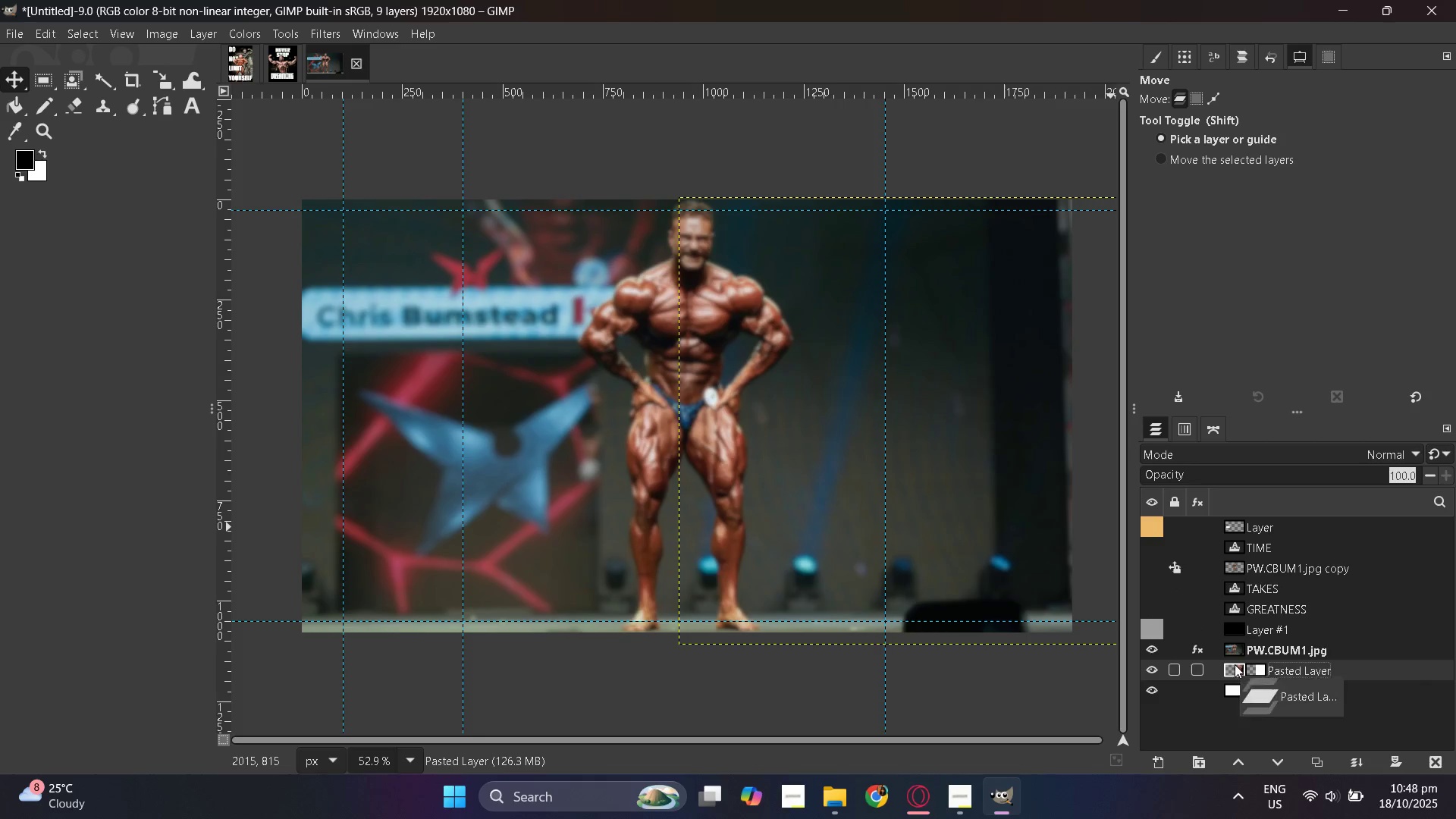 
wait(11.42)
 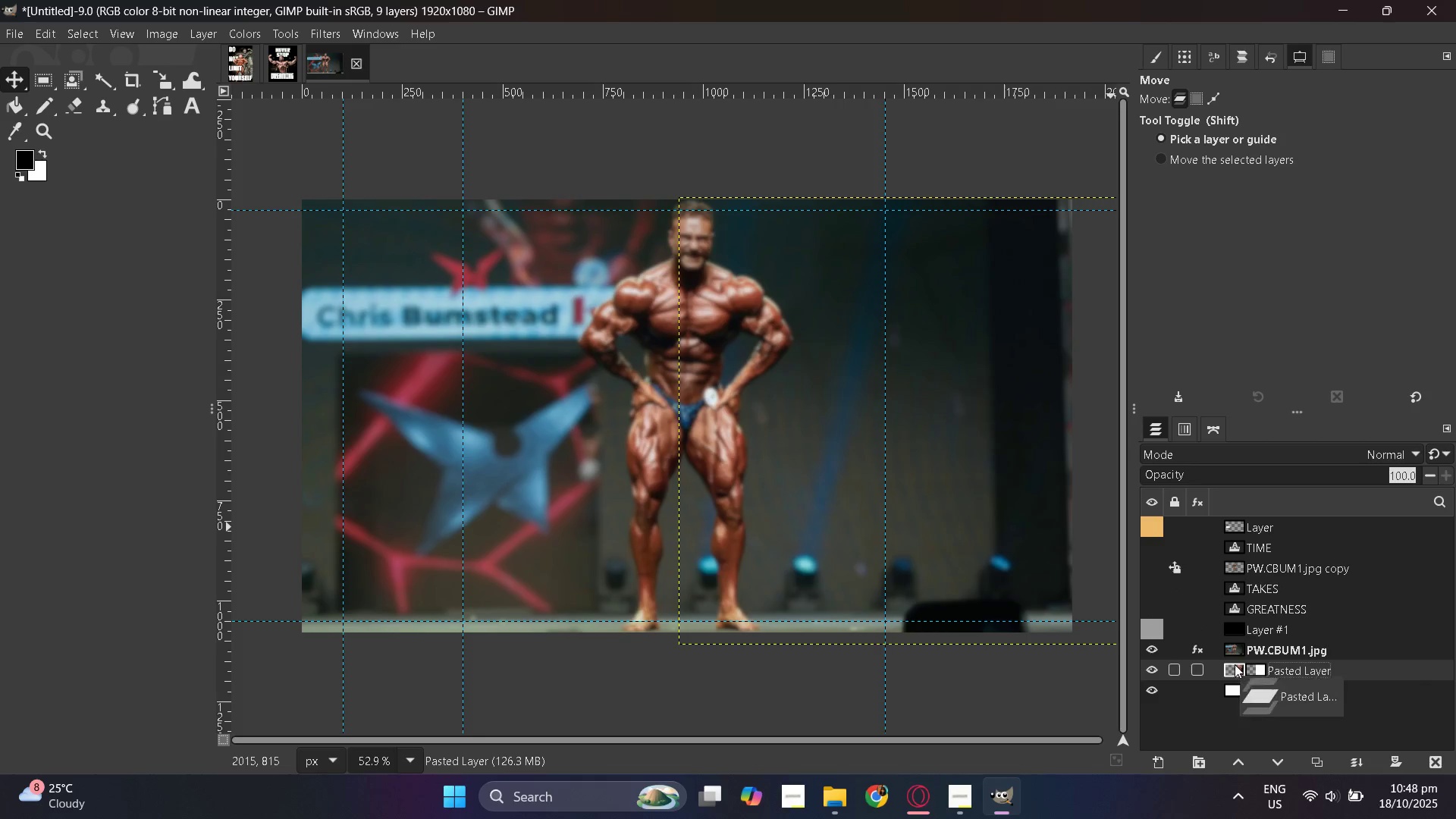 
mouse_move([130, 93])
 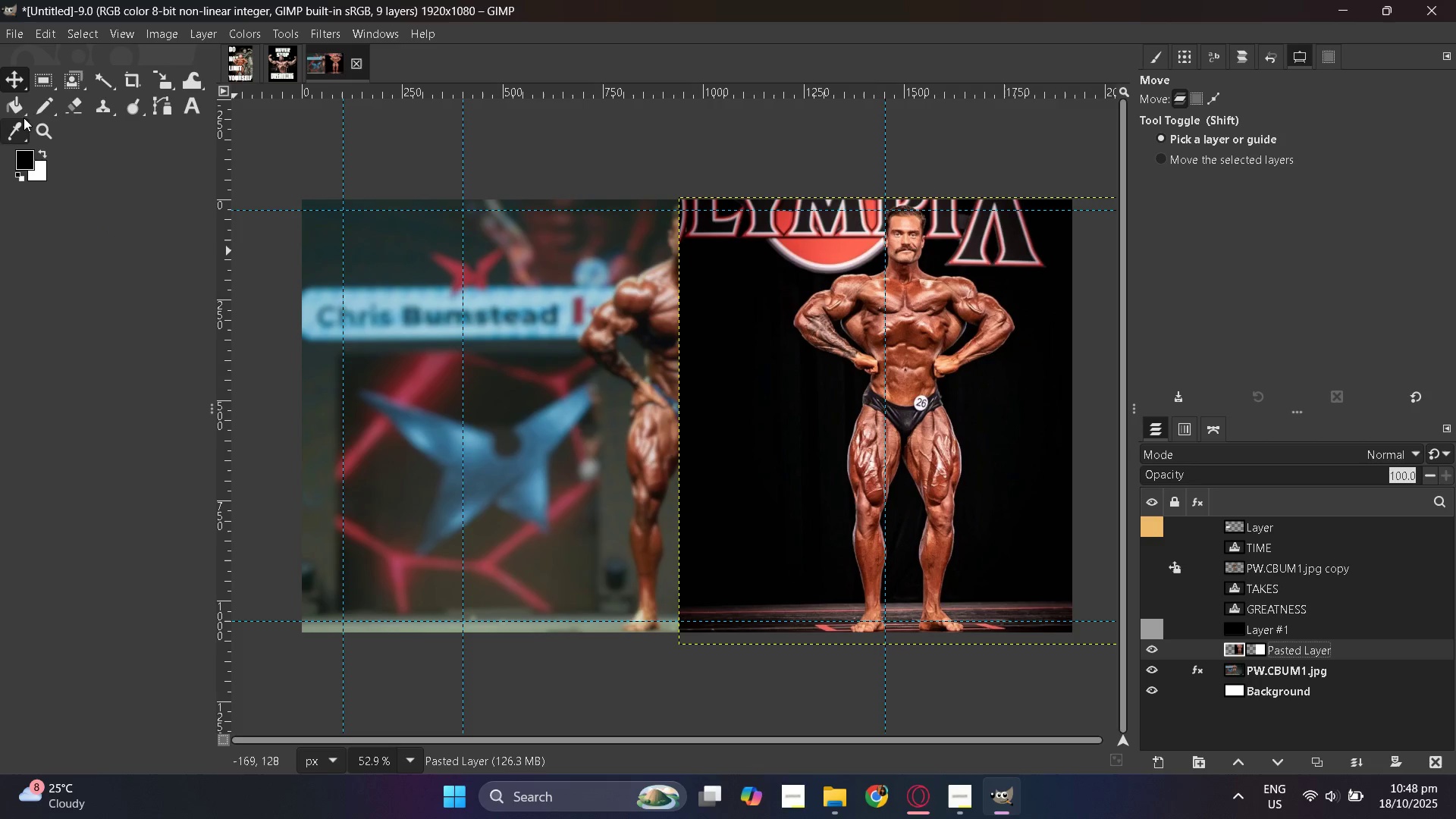 
right_click([23, 106])
 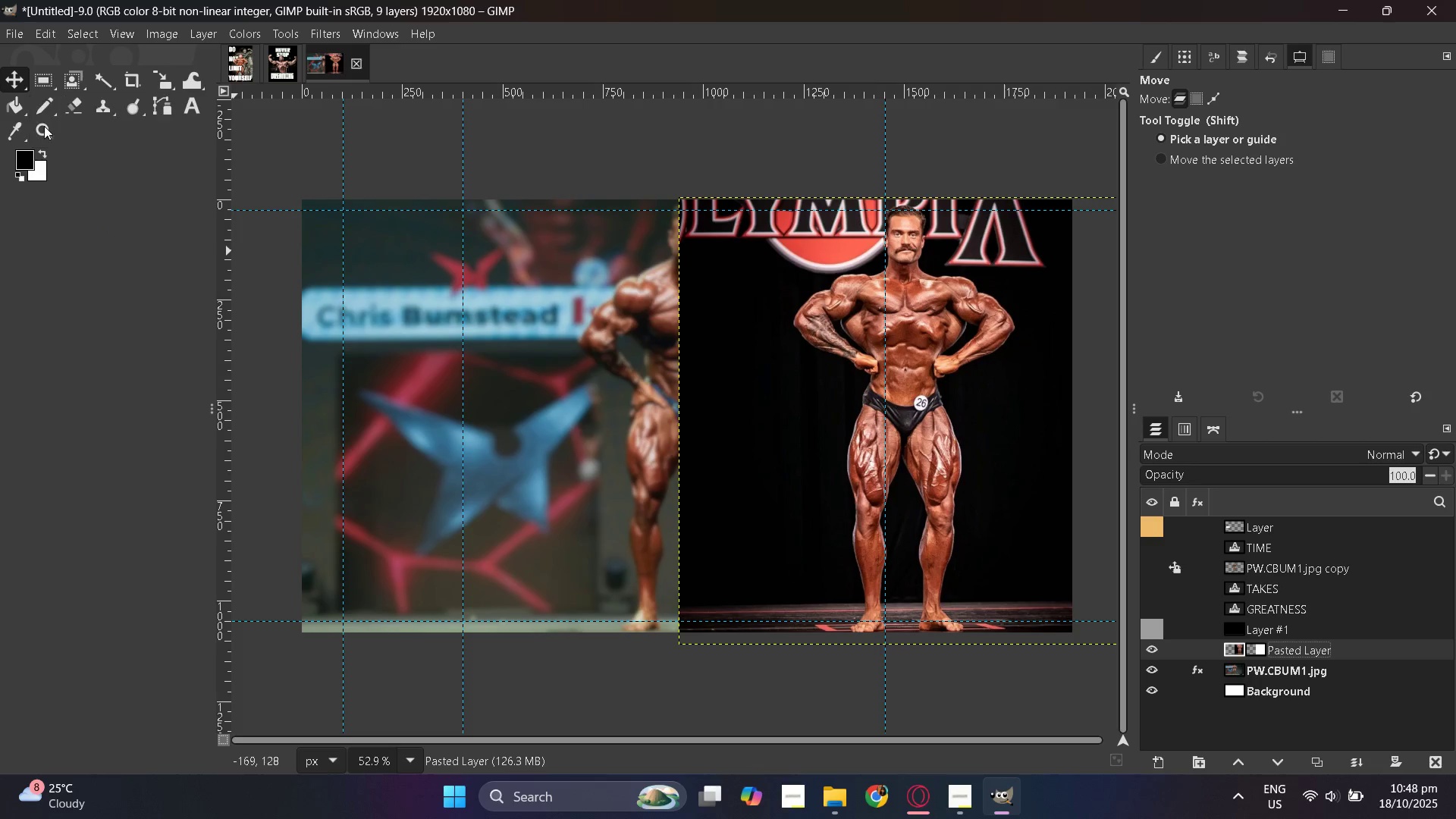 
left_click([44, 126])
 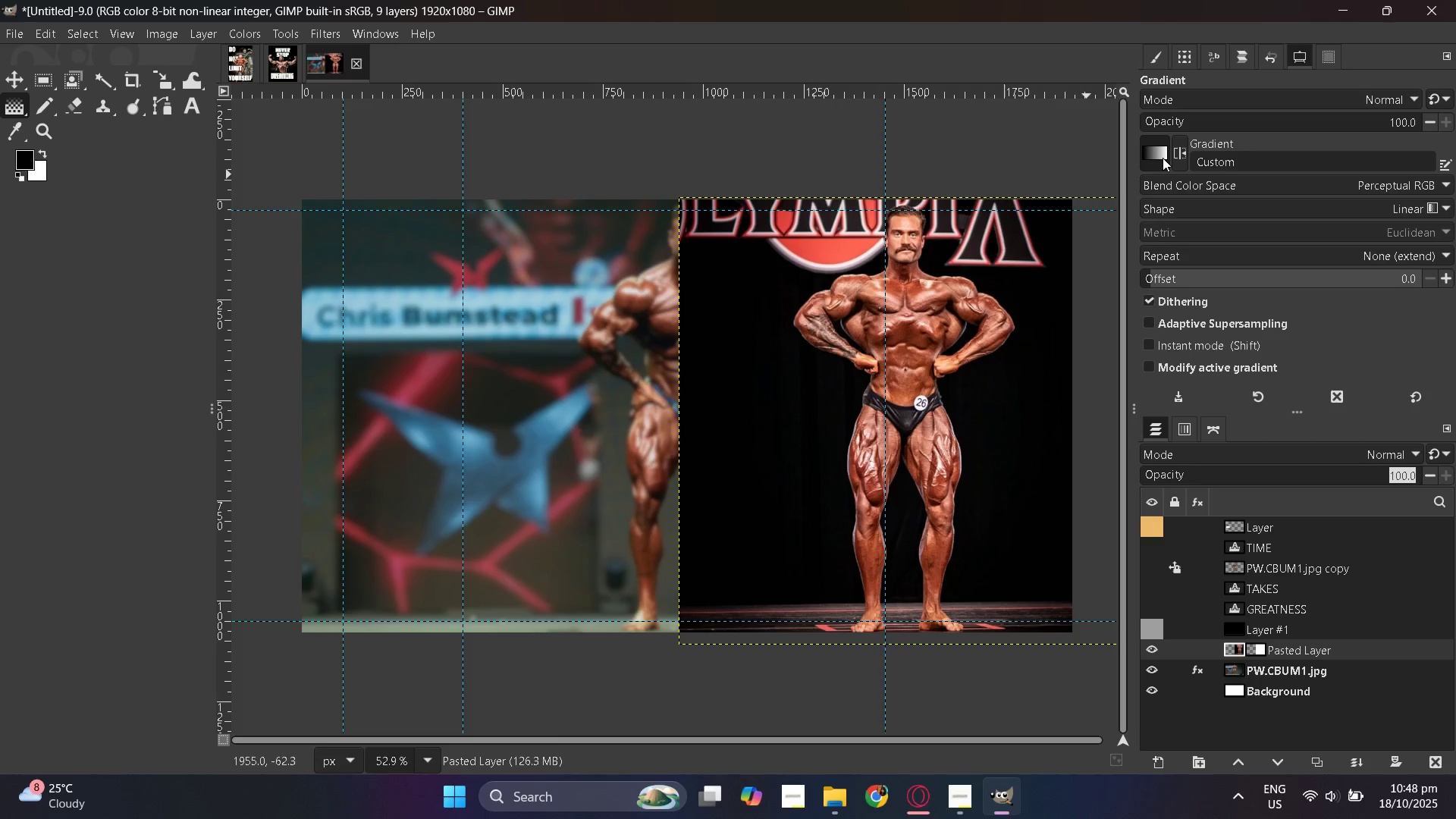 
left_click([1163, 158])
 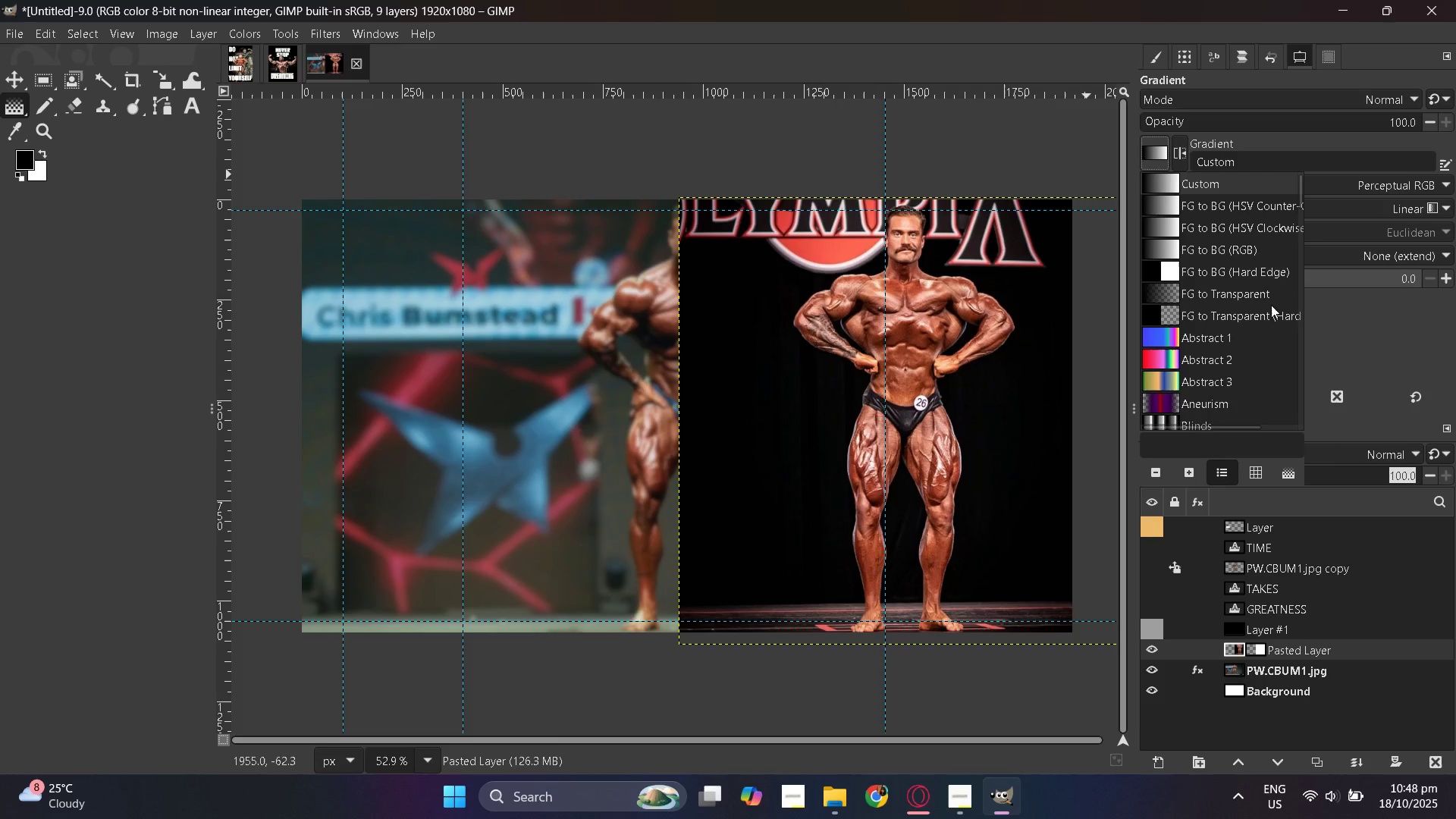 
wait(8.99)
 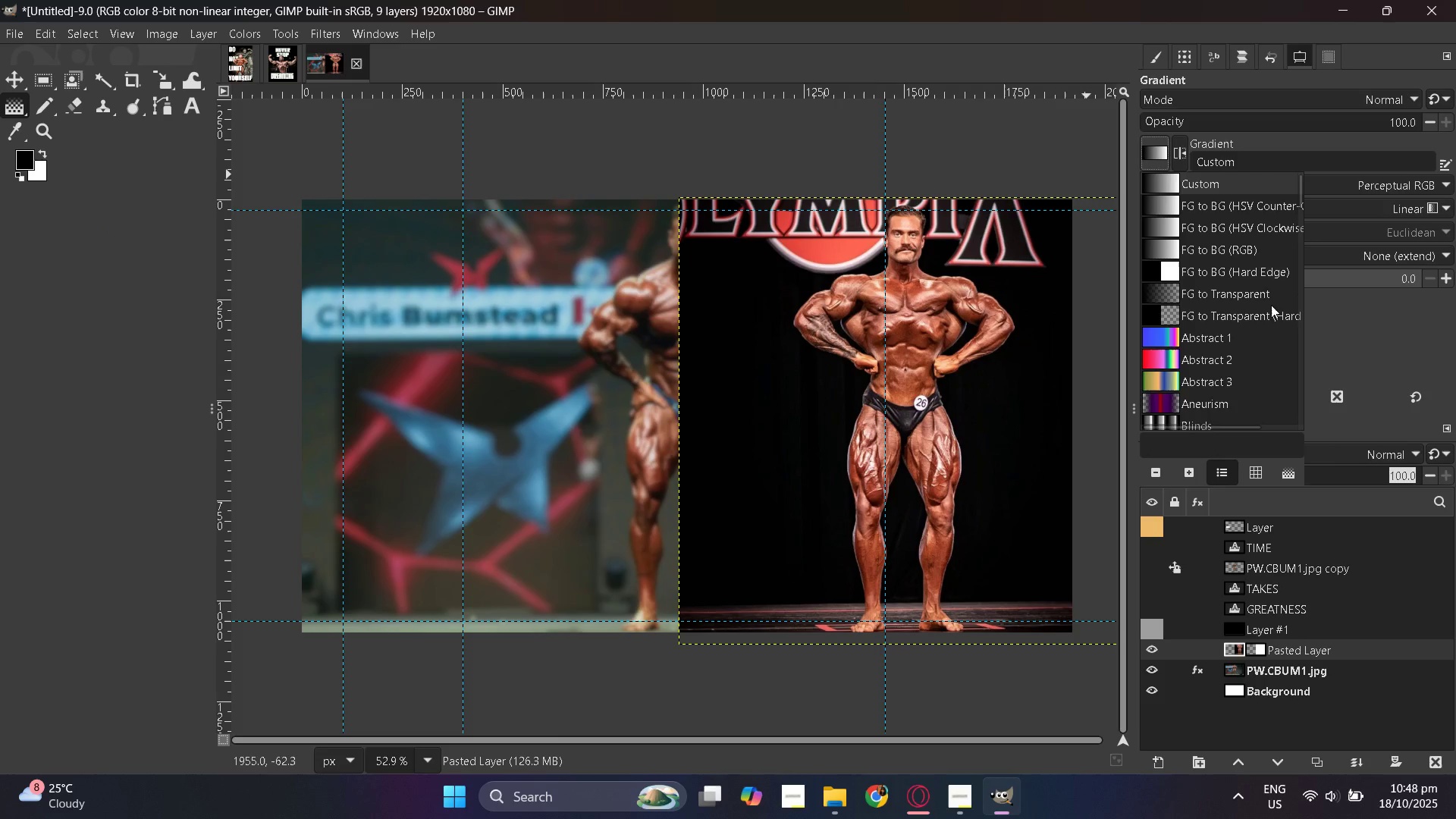 
left_click([1158, 154])
 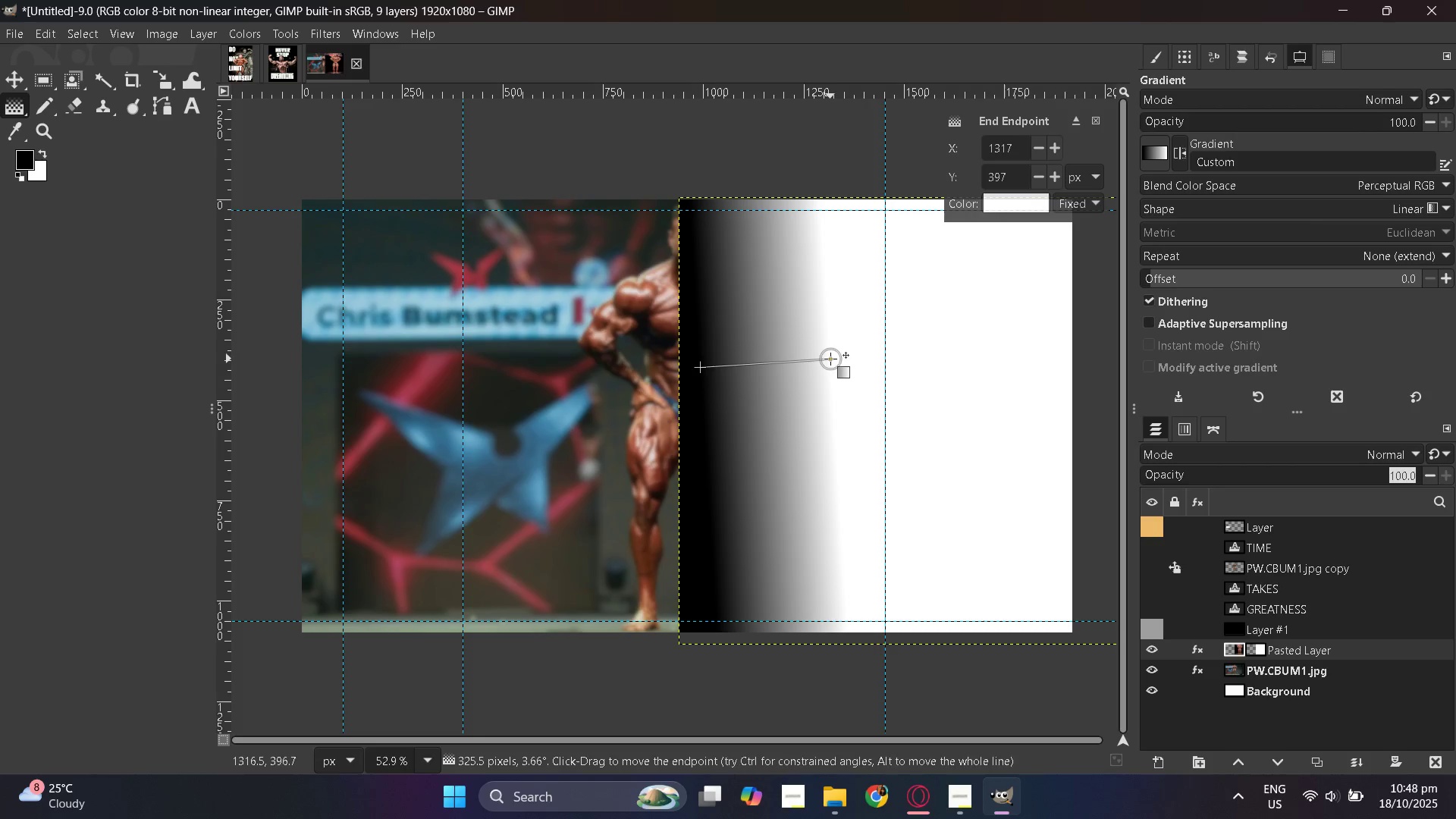 
key(Control+ControlLeft)
 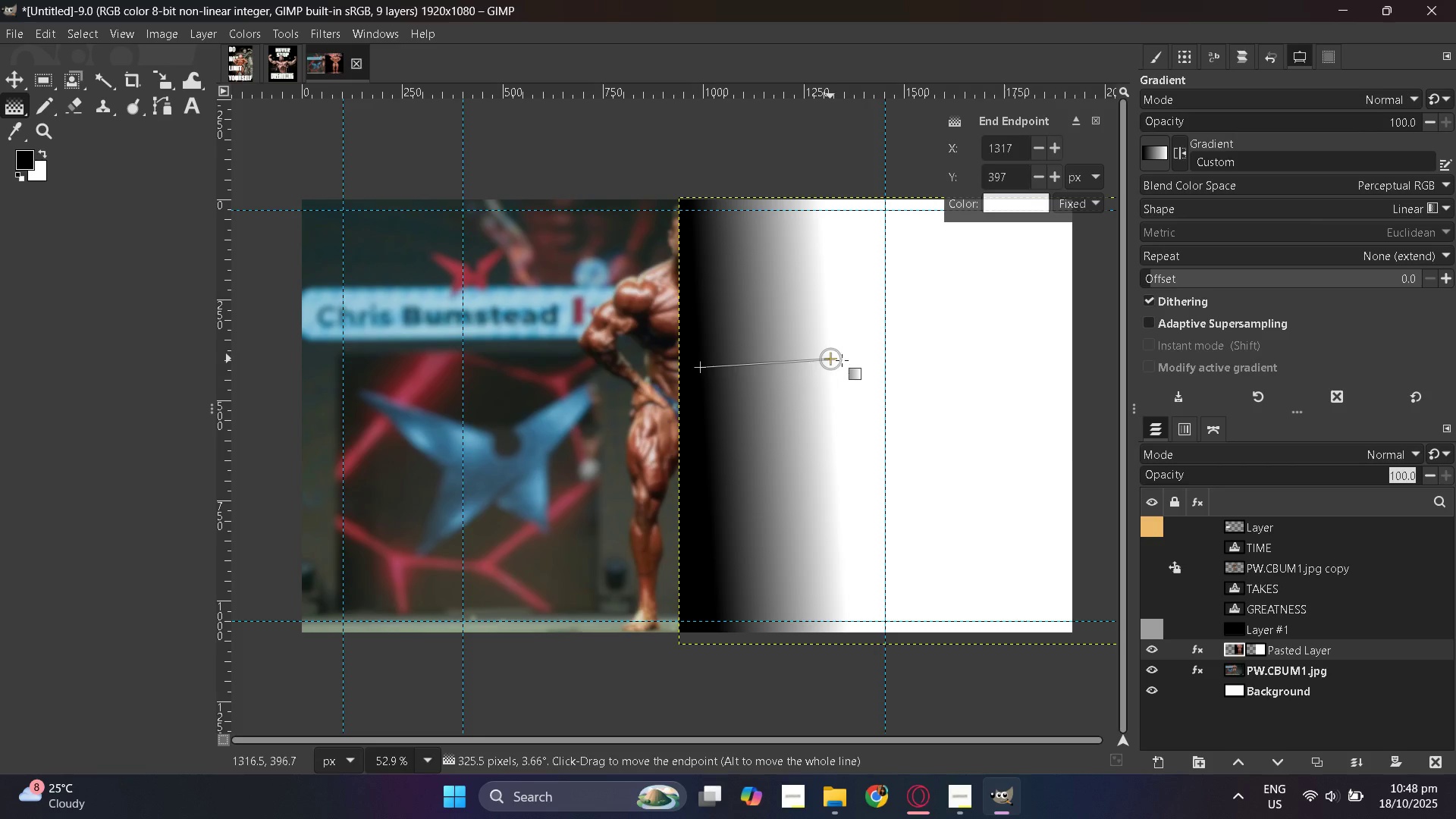 
key(Control+Z)
 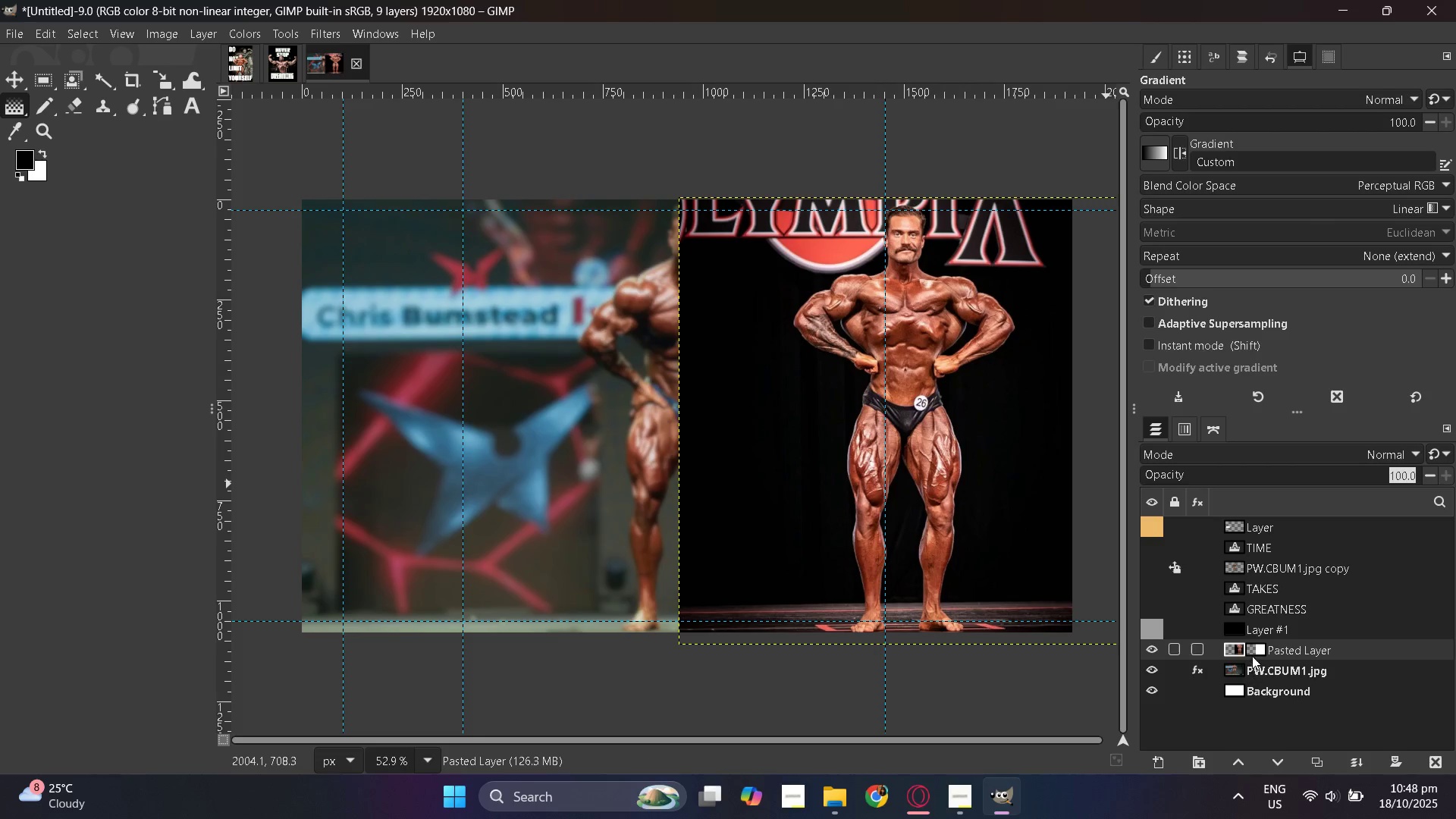 
left_click([1254, 652])
 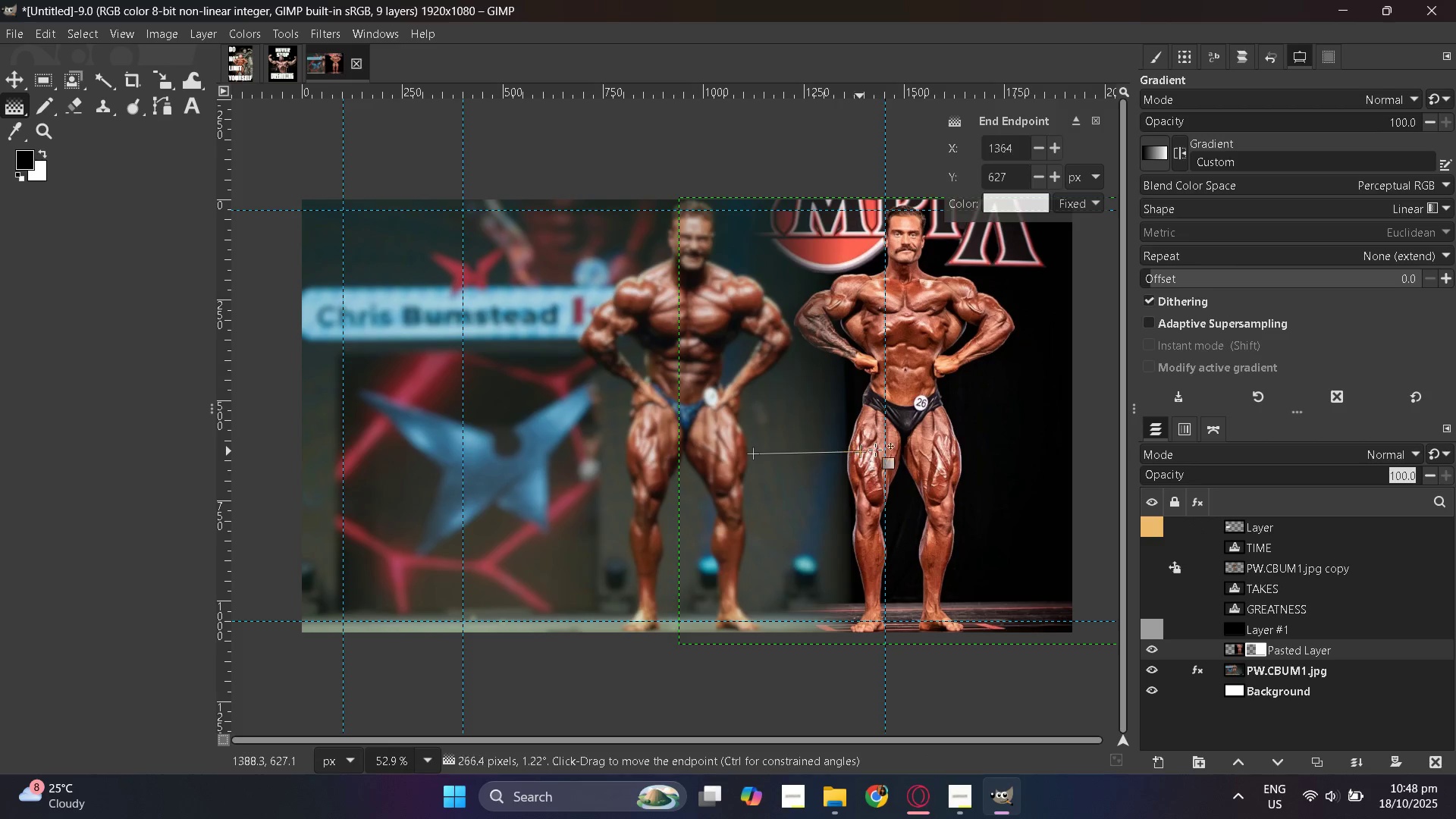 
wait(24.5)
 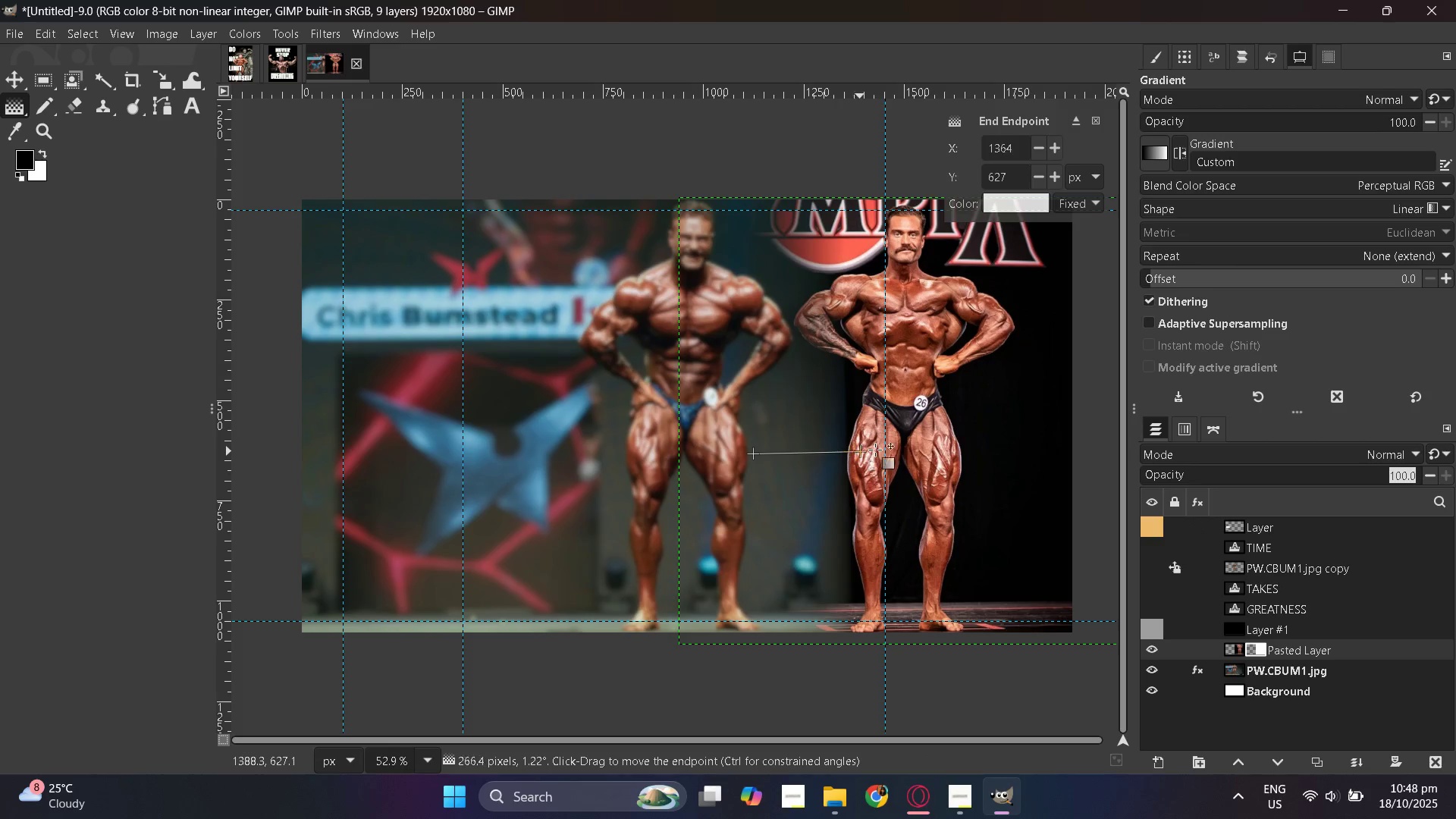 
key(Enter)
 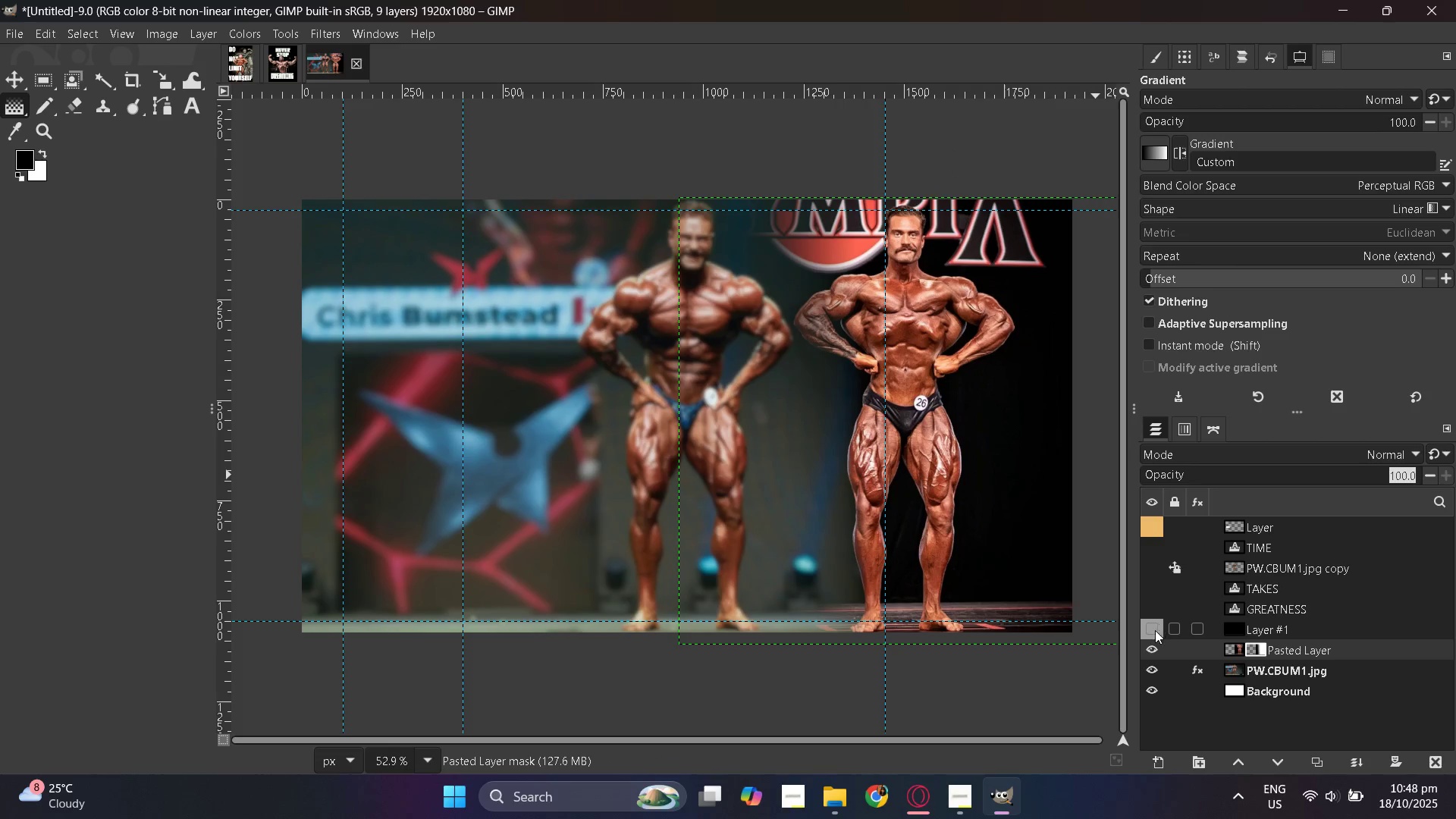 
left_click([1152, 635])
 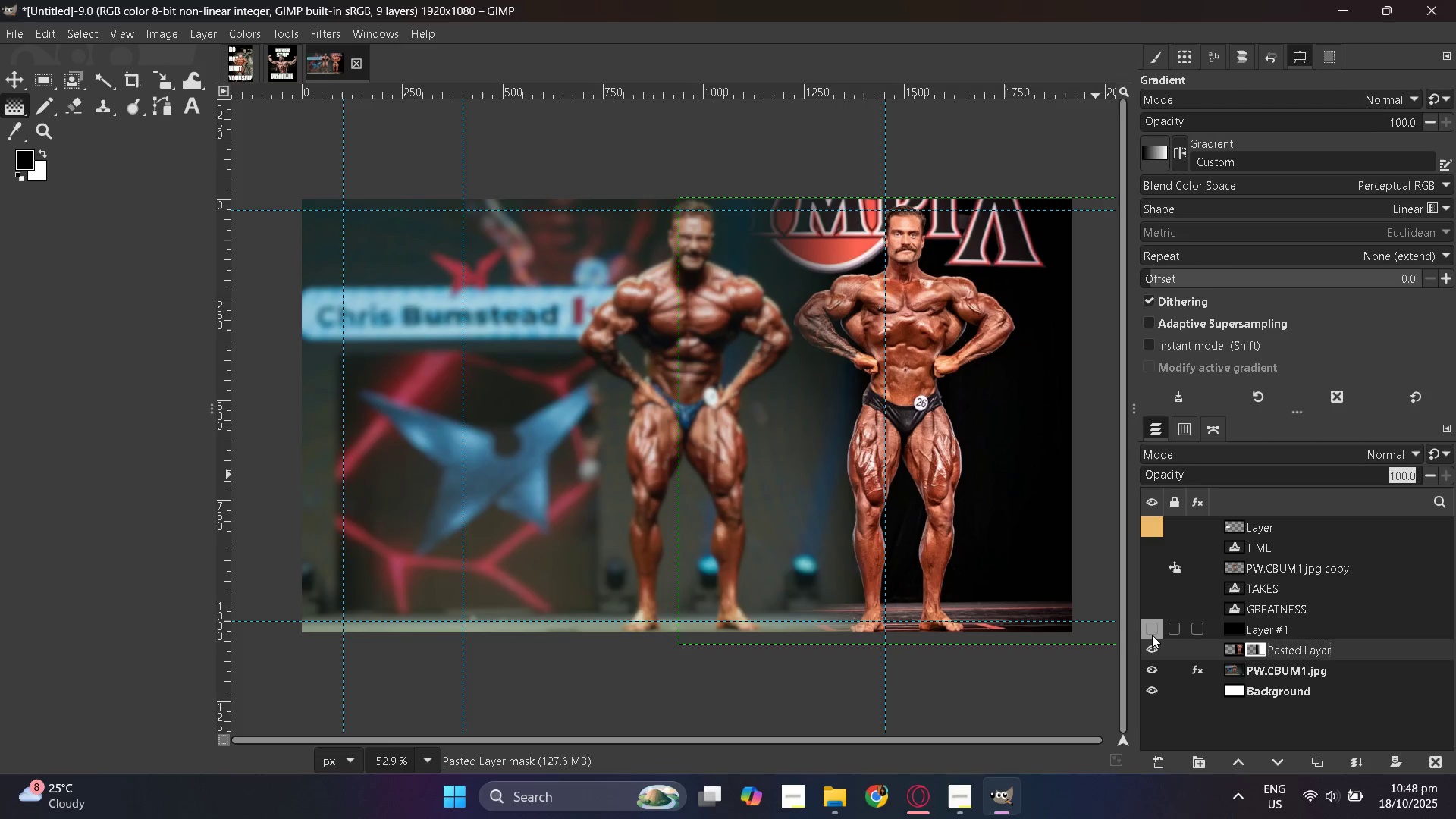 
double_click([1152, 635])
 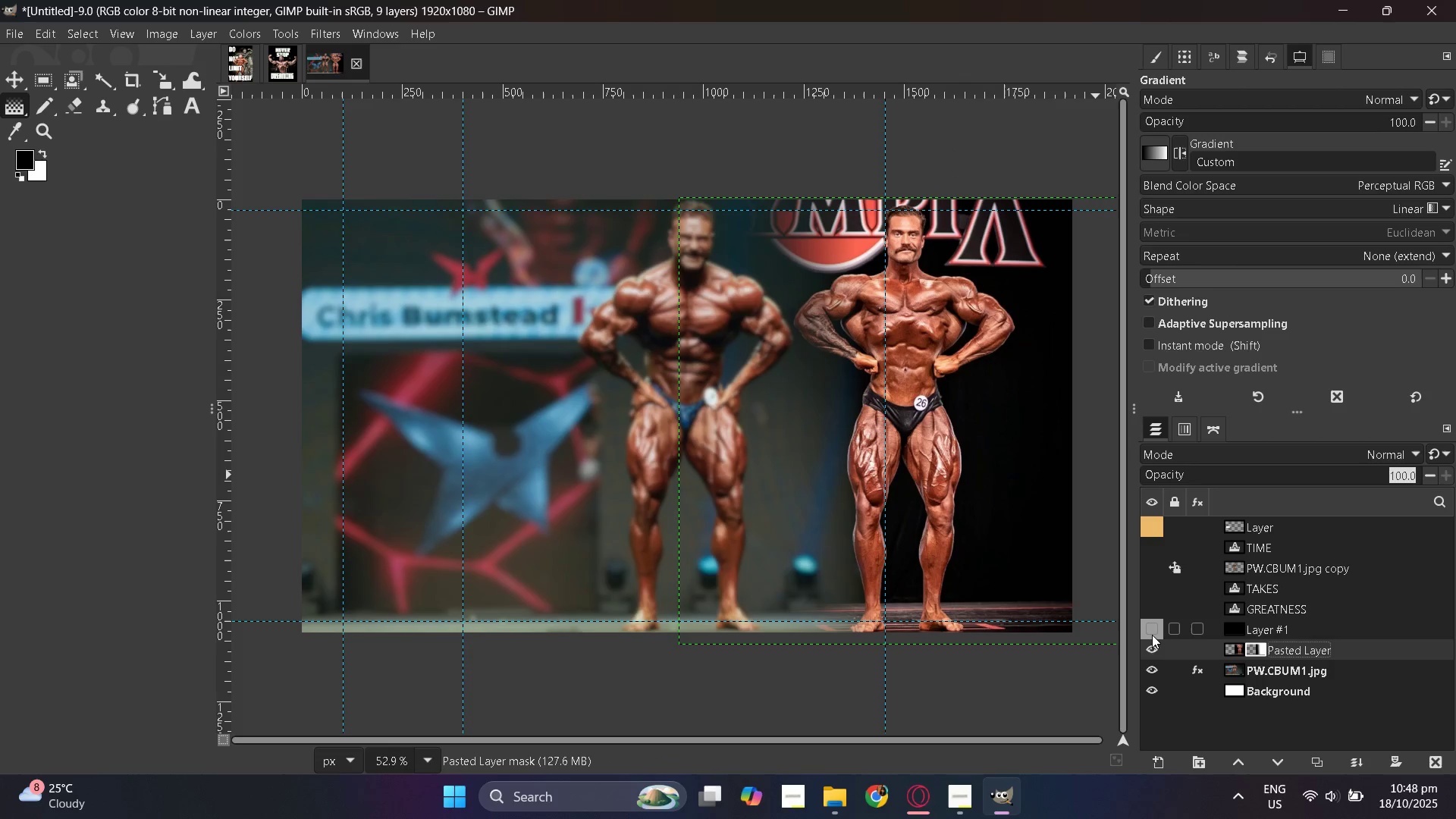 
triple_click([1152, 635])
 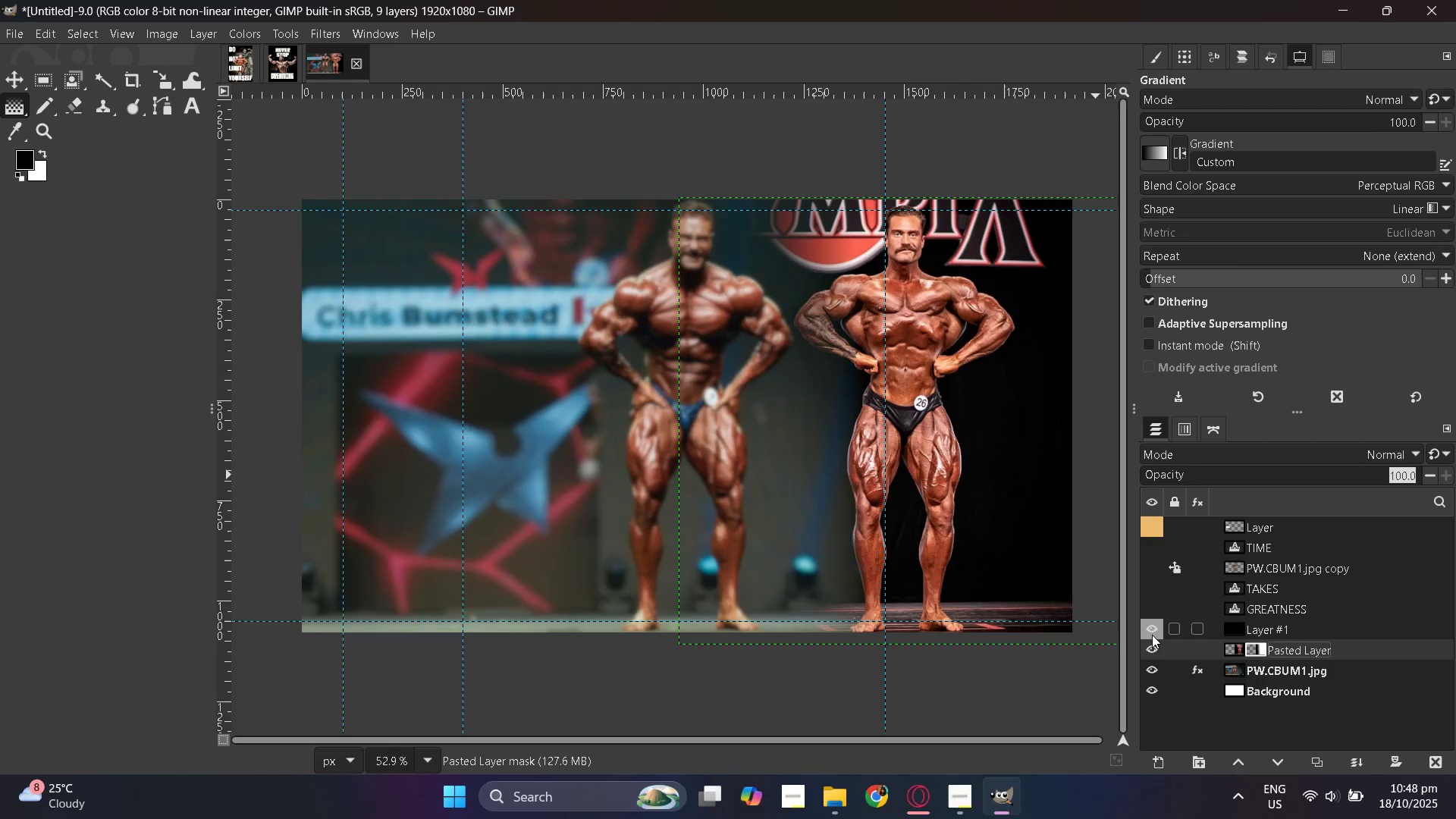 
triple_click([1152, 635])
 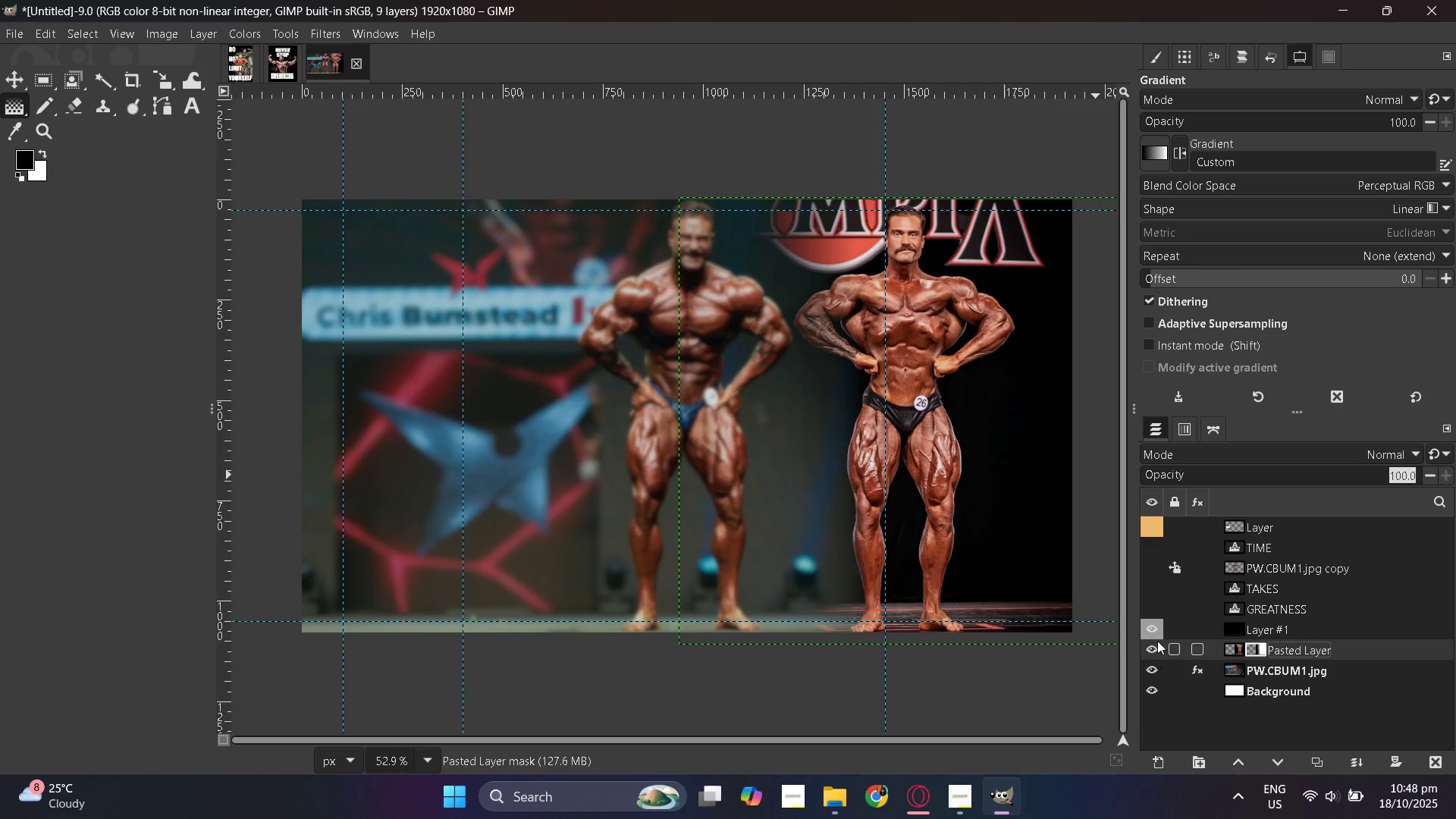 
left_click([1151, 613])
 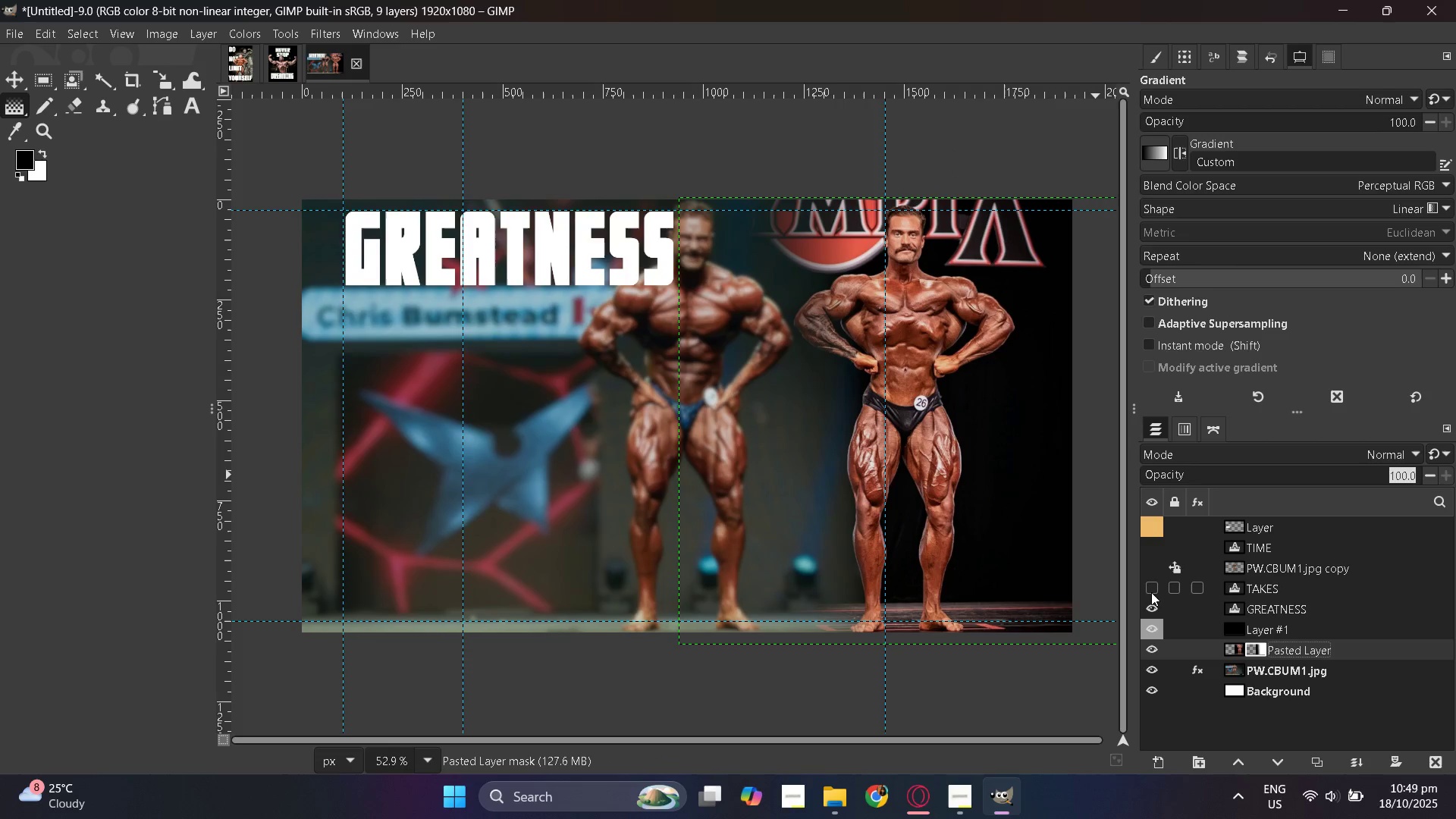 
left_click([1151, 590])
 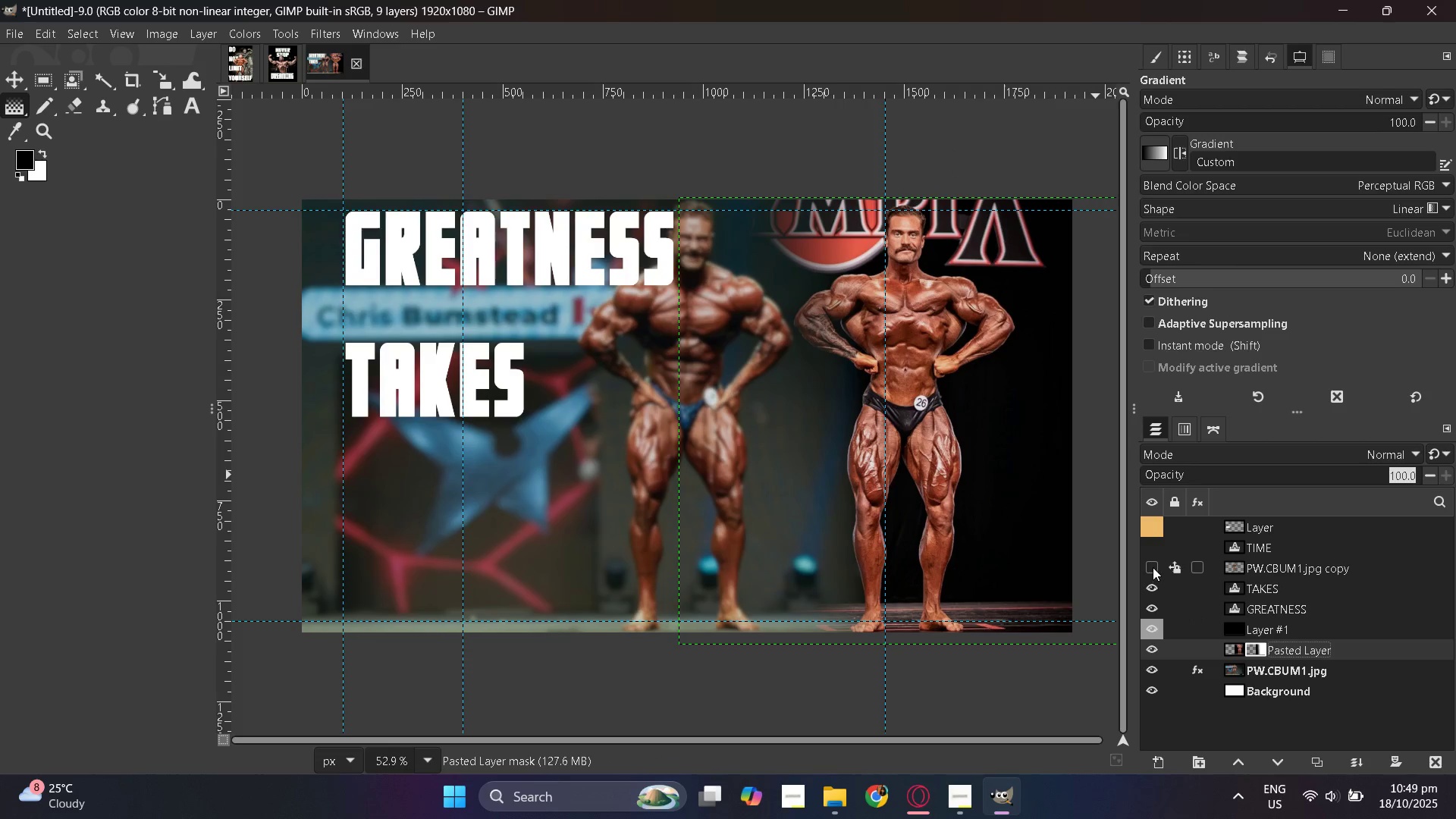 
left_click([1153, 567])
 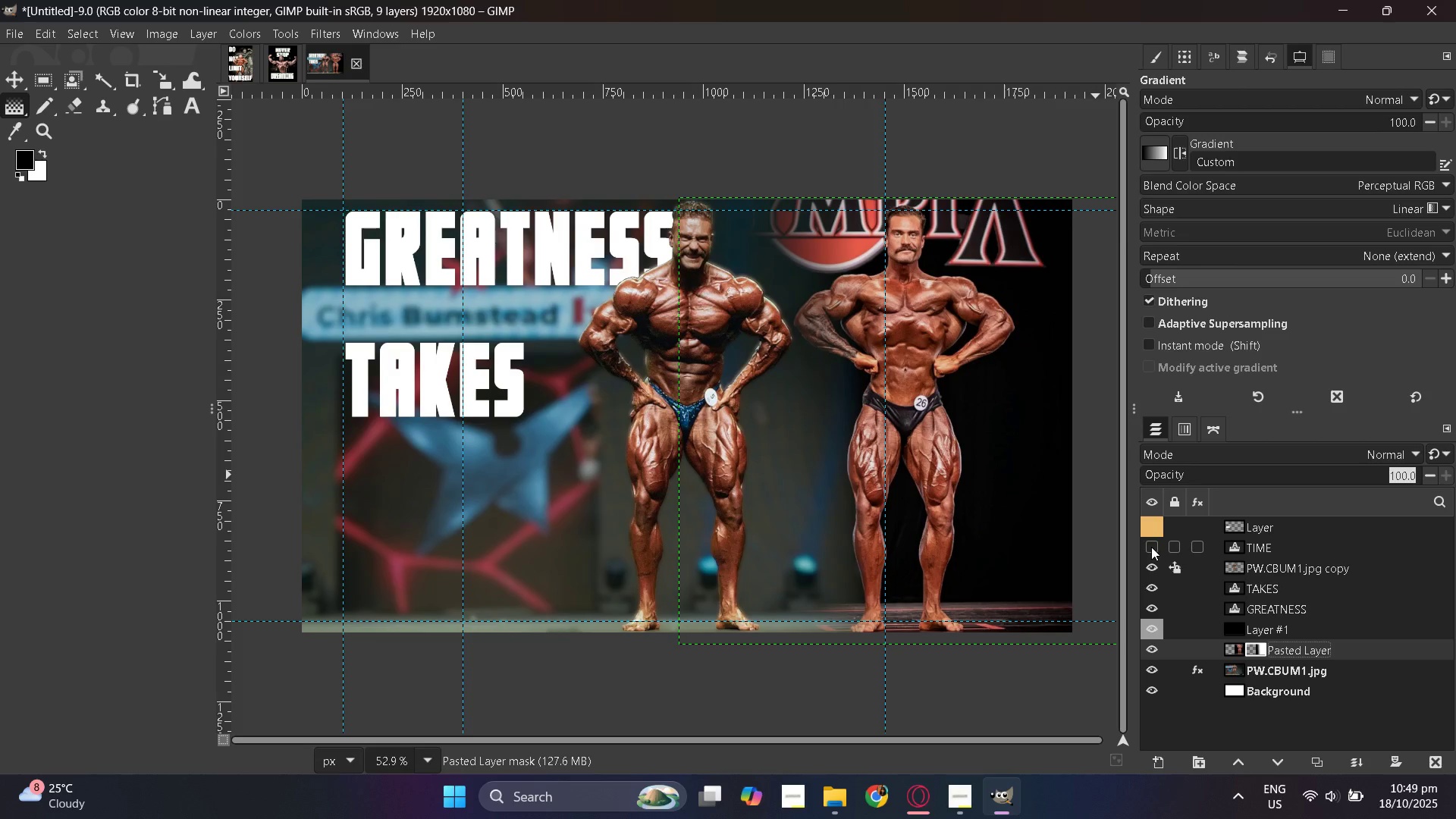 
left_click([1151, 547])
 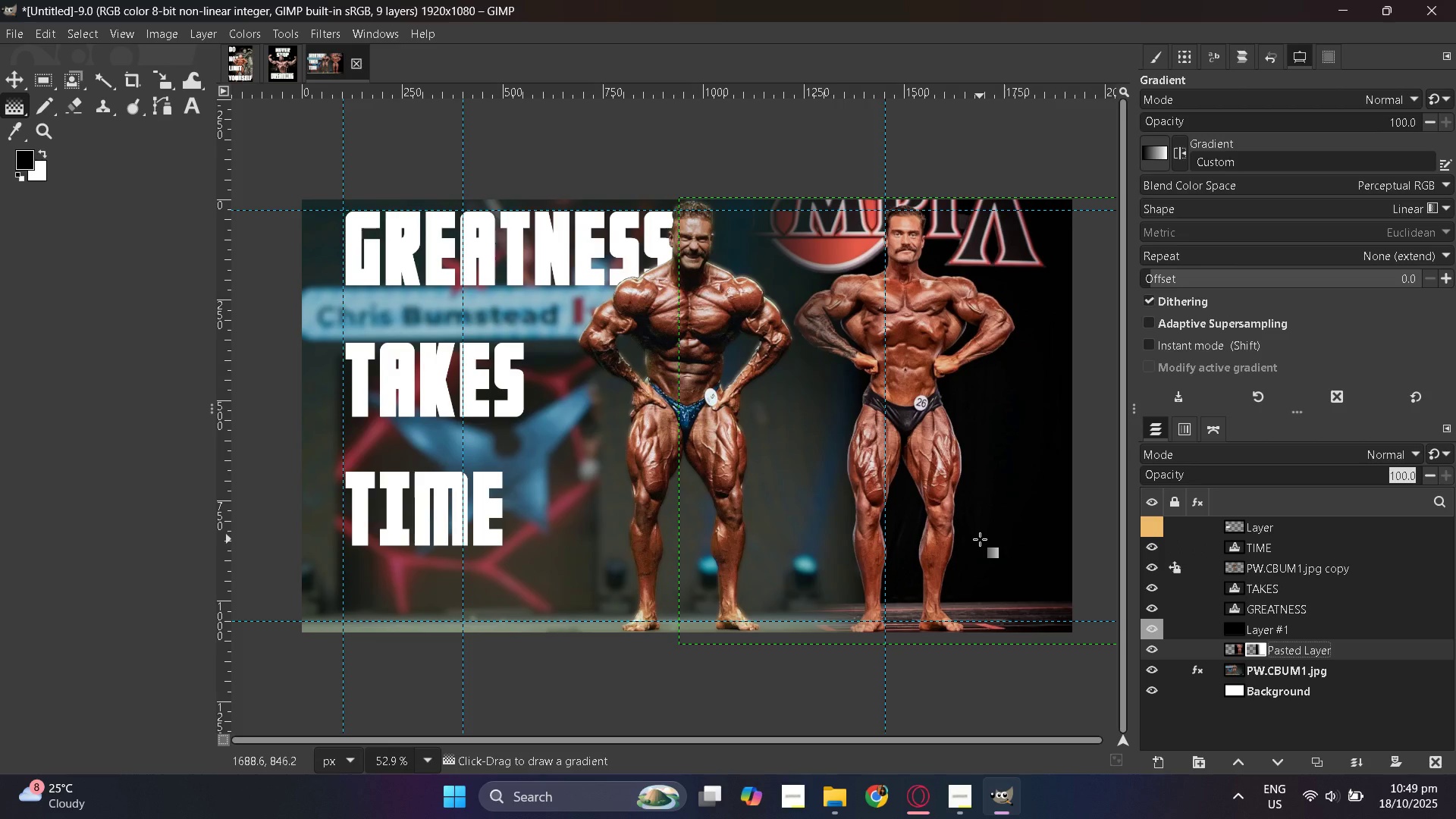 
hold_key(key=ControlLeft, duration=1.52)
scroll: coordinate [980, 539], scroll_direction: down, amount: 2.0
 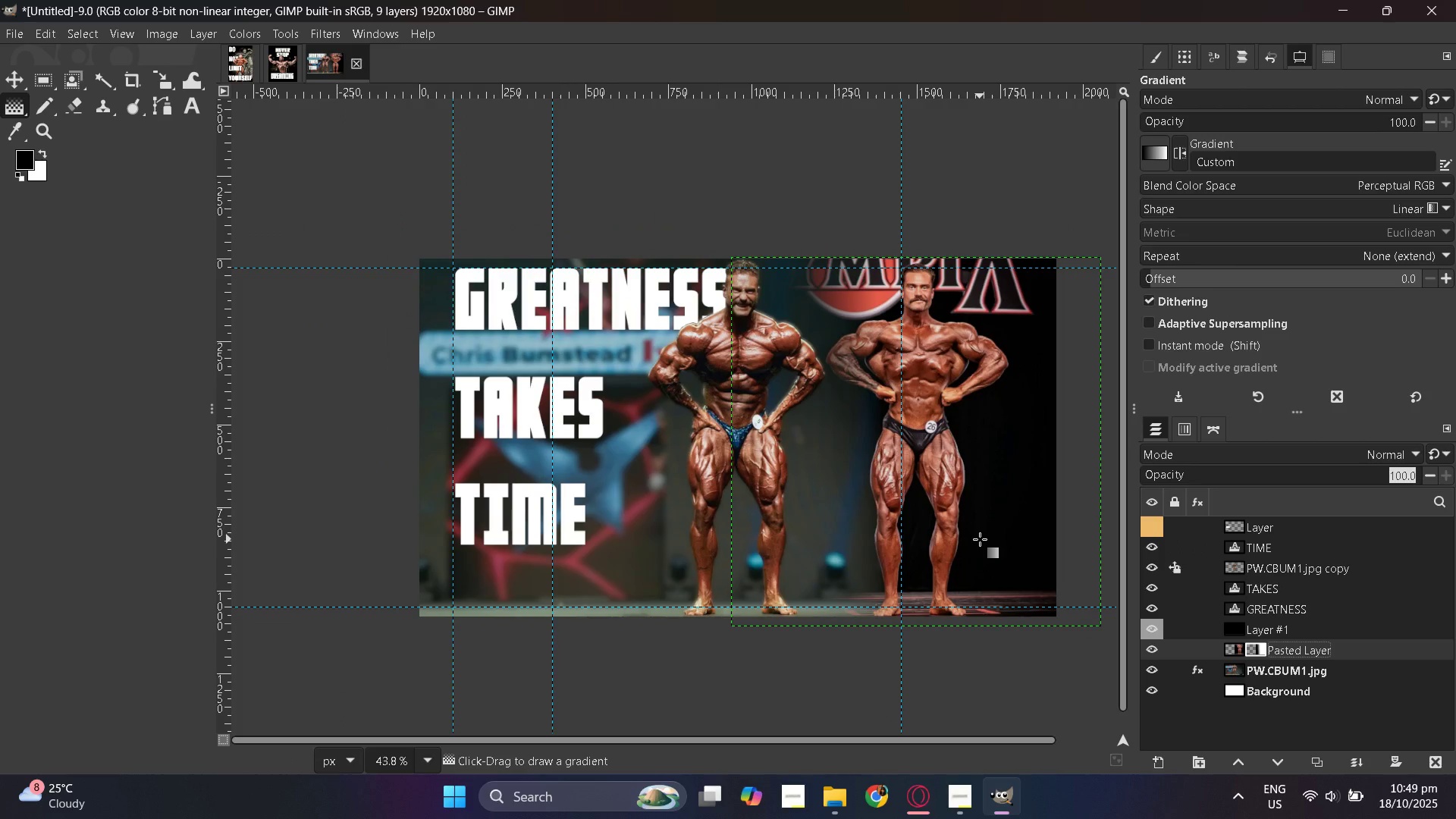 
hold_key(key=ControlLeft, duration=1.53)
scroll: coordinate [980, 539], scroll_direction: up, amount: 3.0
 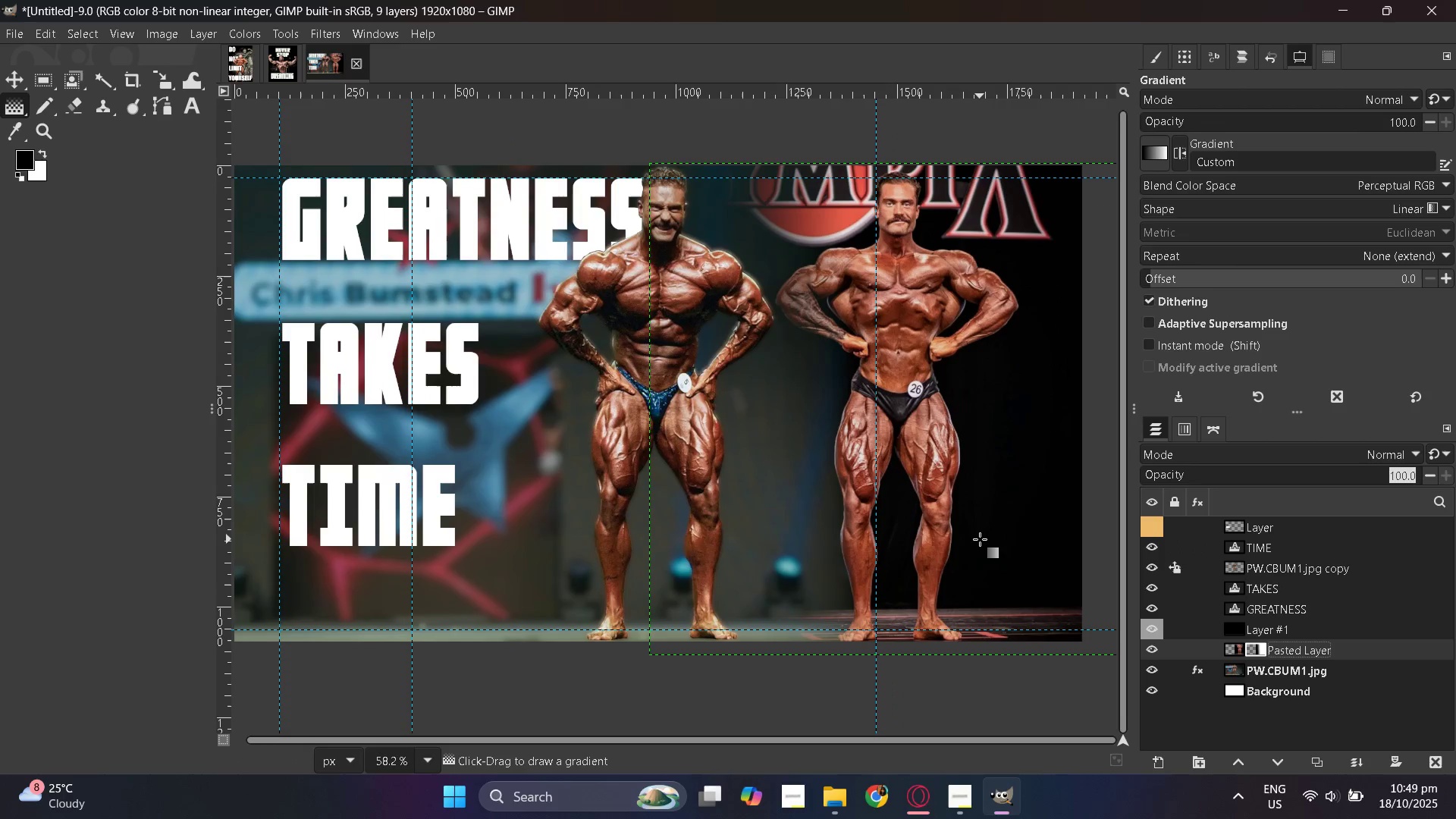 
hold_key(key=ControlLeft, duration=0.44)
 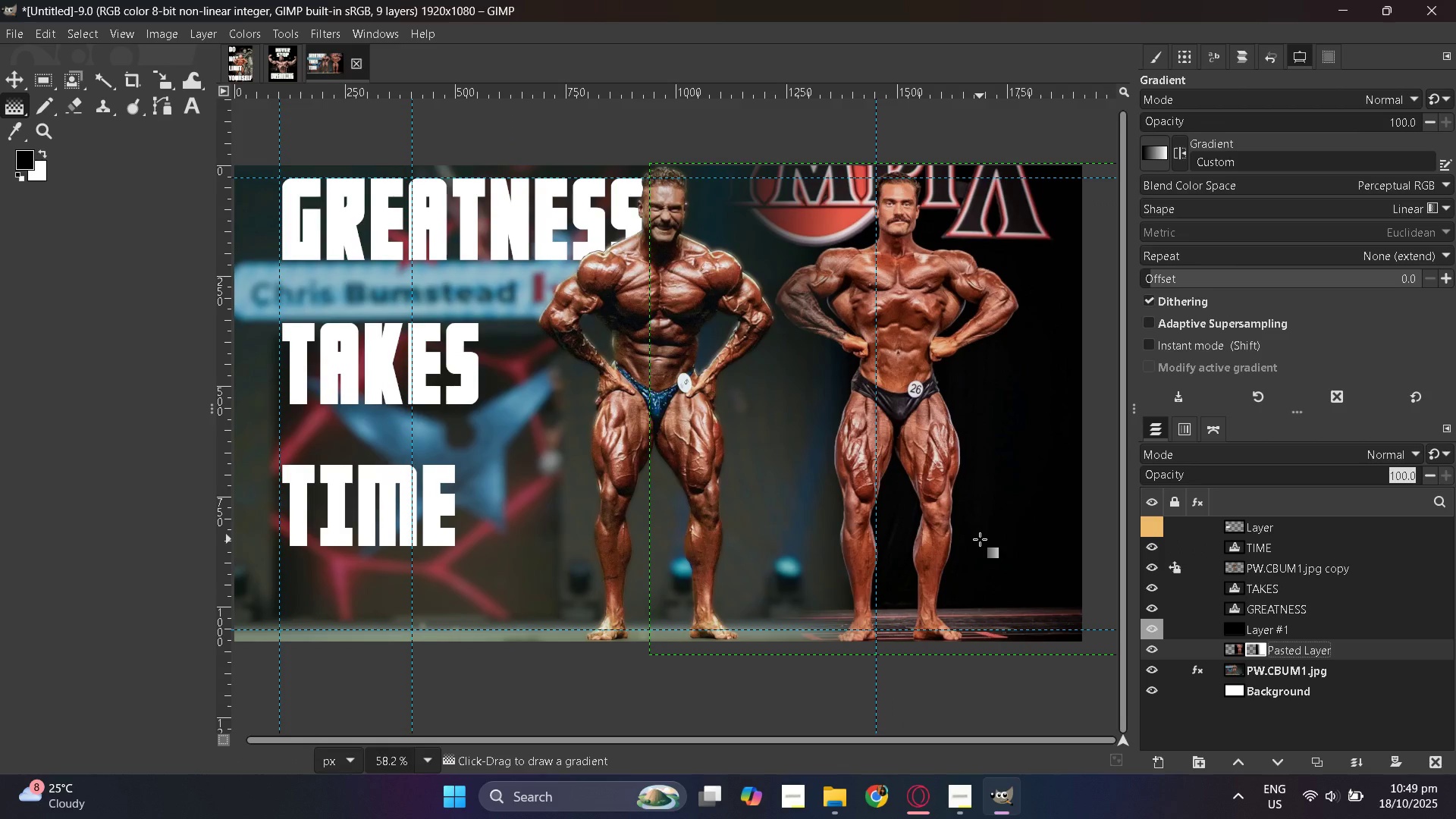 
hold_key(key=ControlLeft, duration=0.79)
scroll: coordinate [980, 539], scroll_direction: down, amount: 1.0
 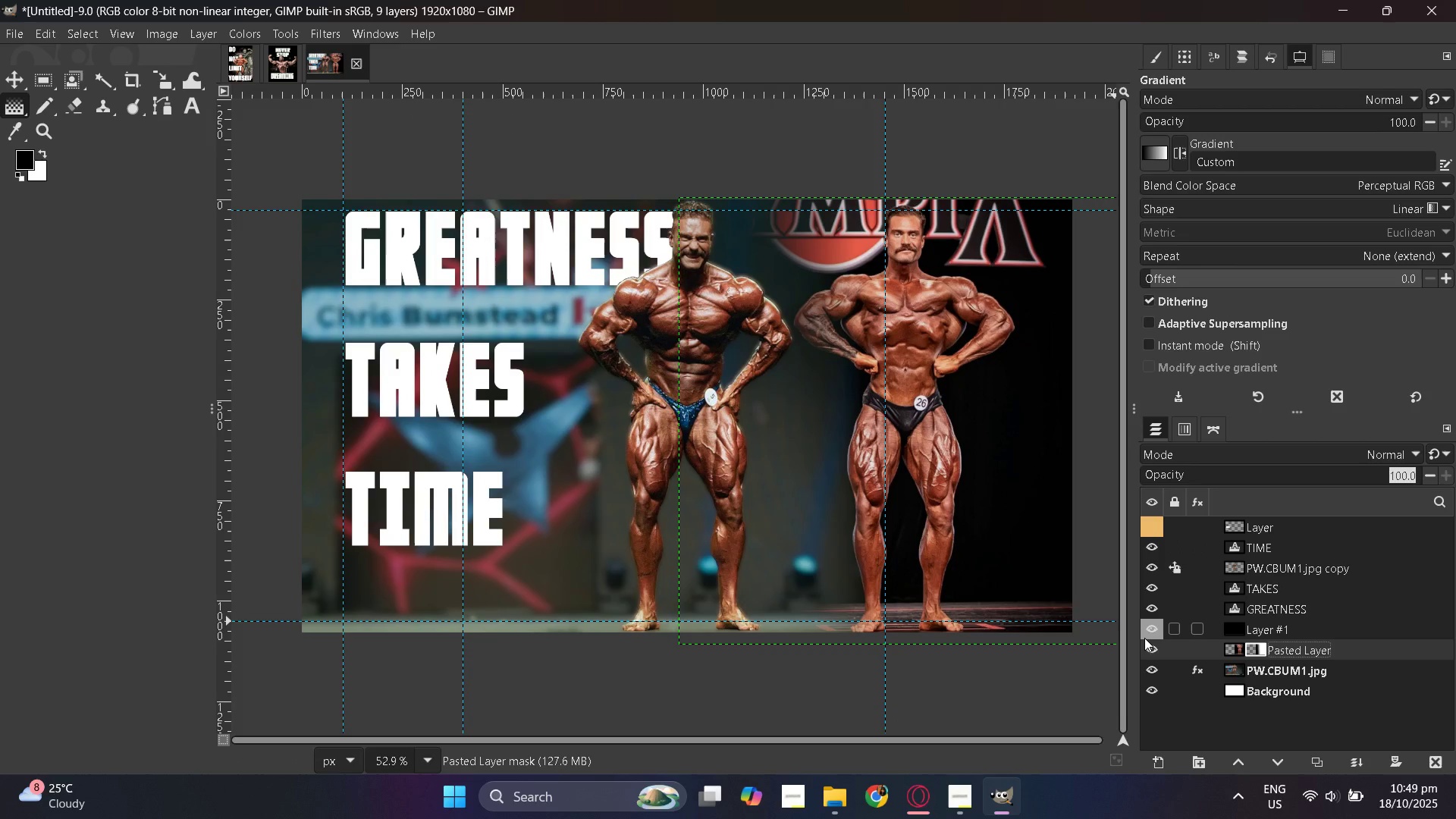 
wait(11.75)
 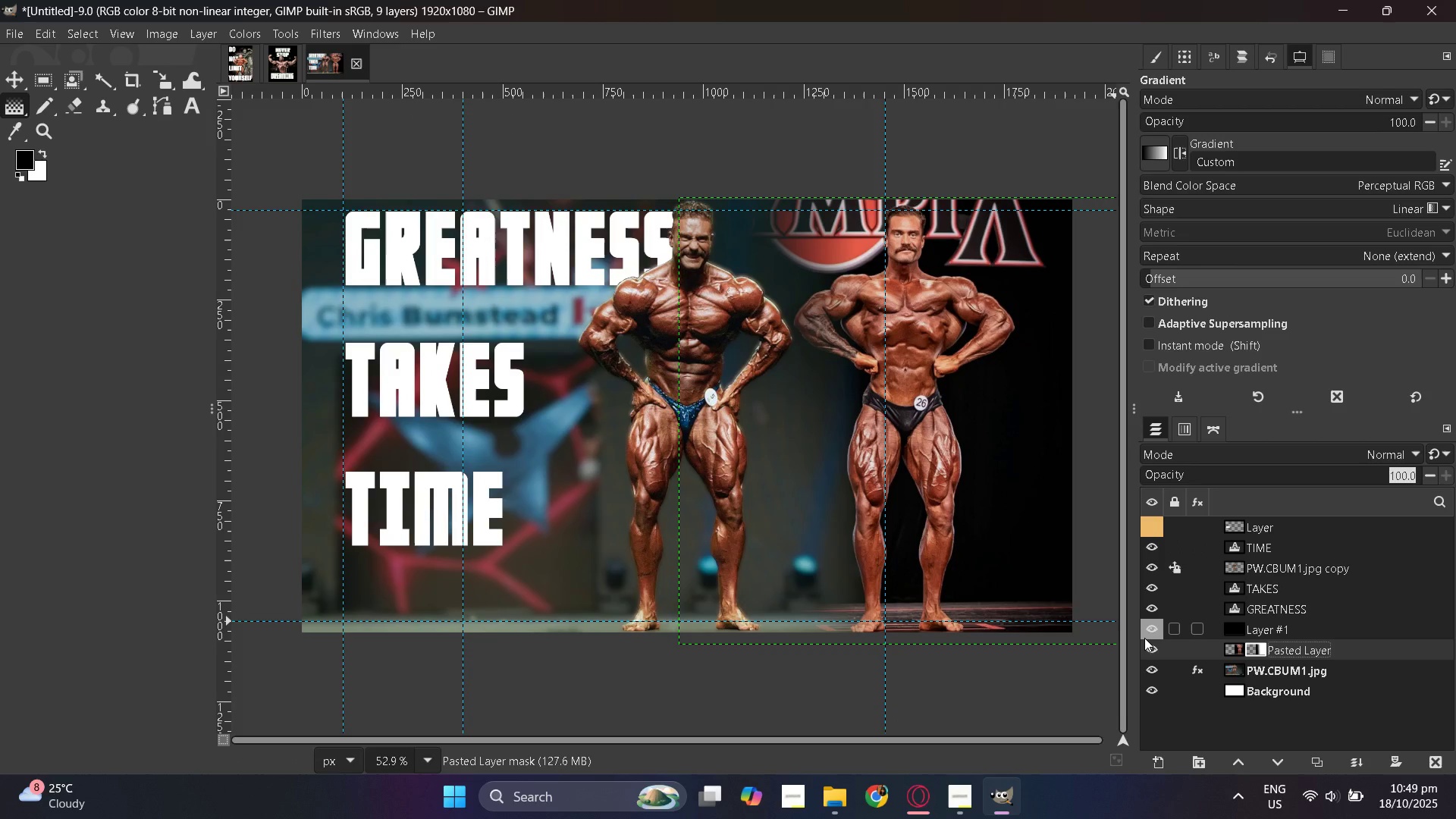 
left_click([1152, 667])
 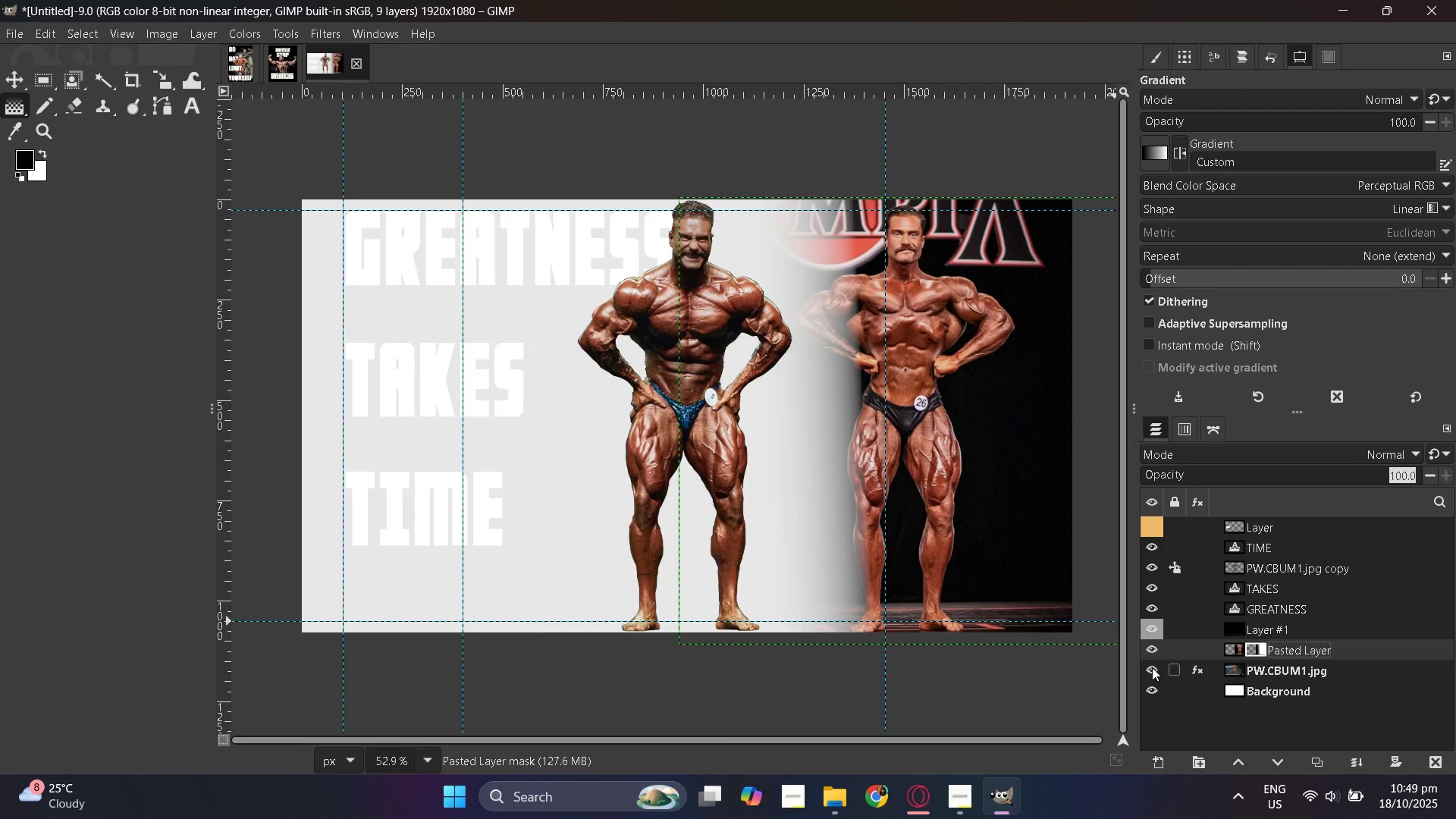 
left_click([1152, 667])
 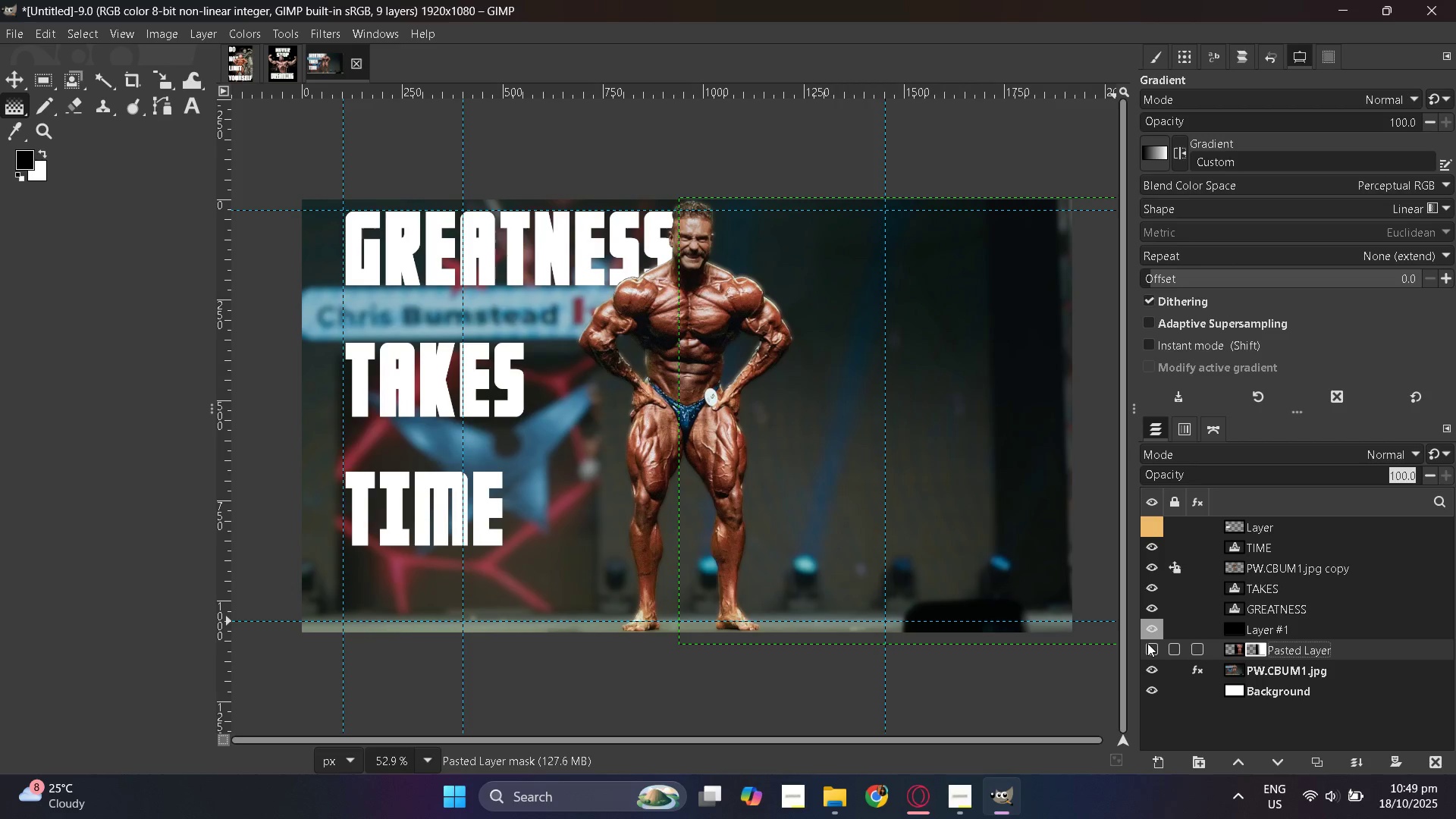 
double_click([1147, 643])
 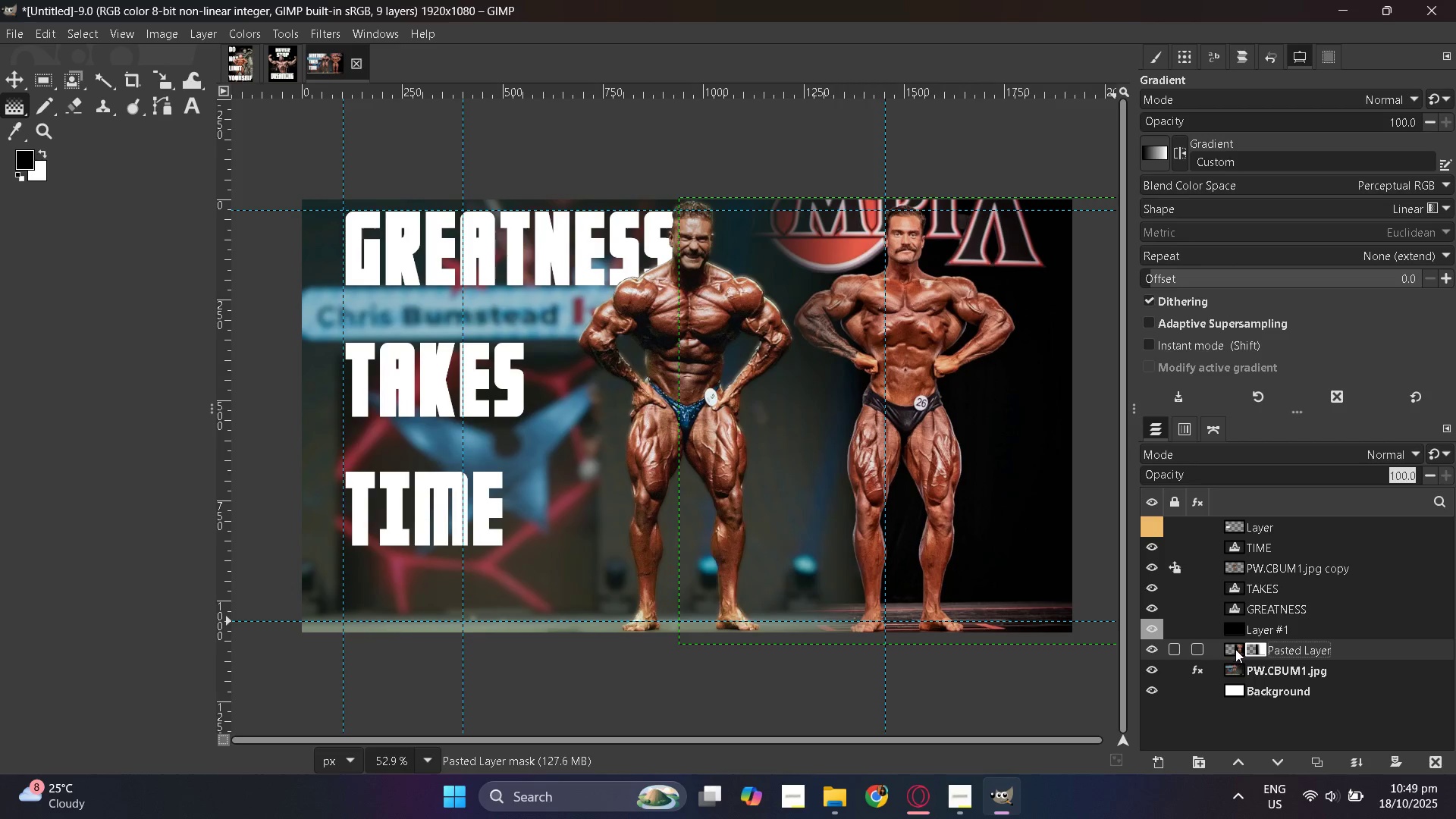 
left_click([1240, 649])
 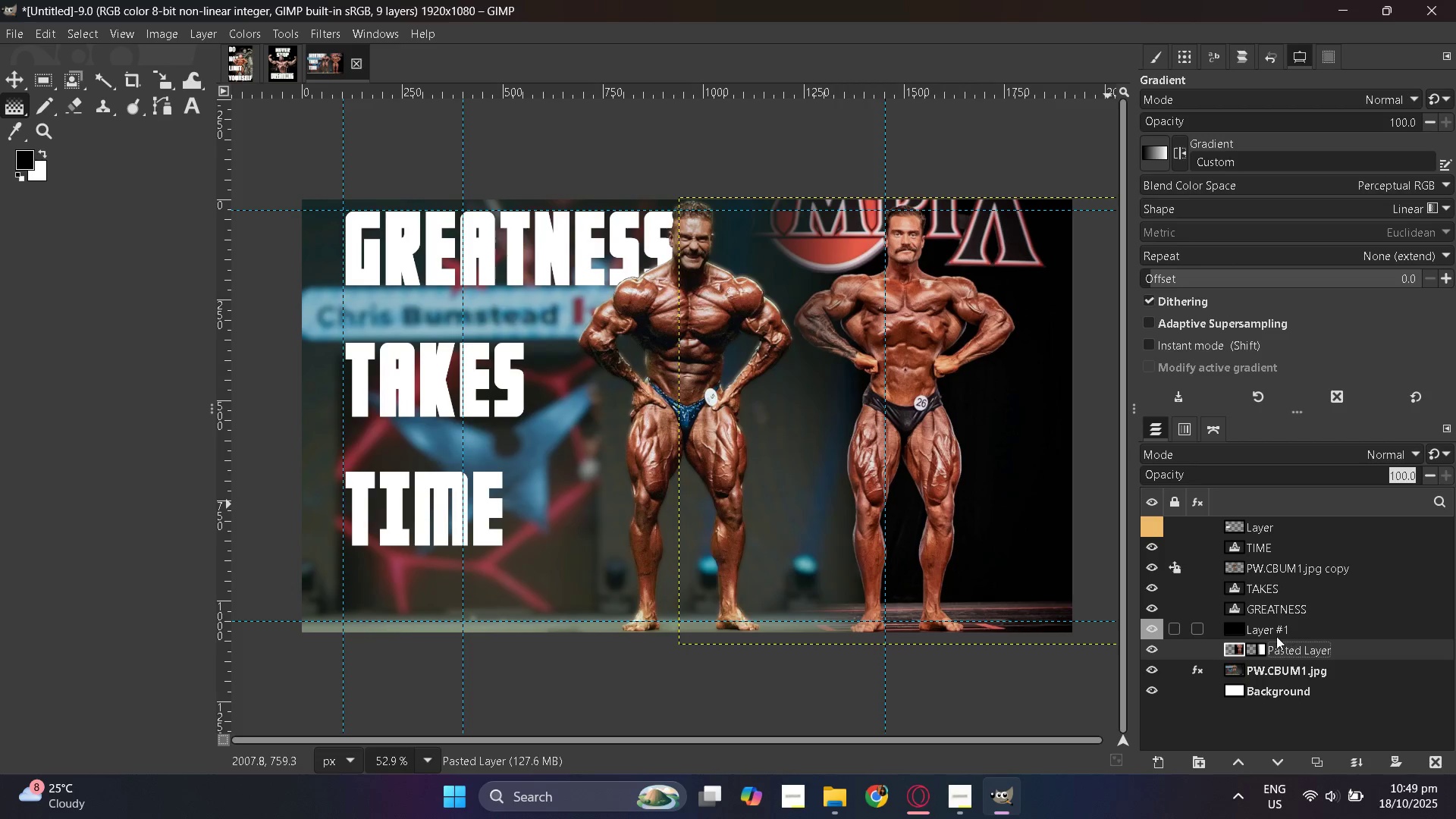 
left_click([1351, 647])
 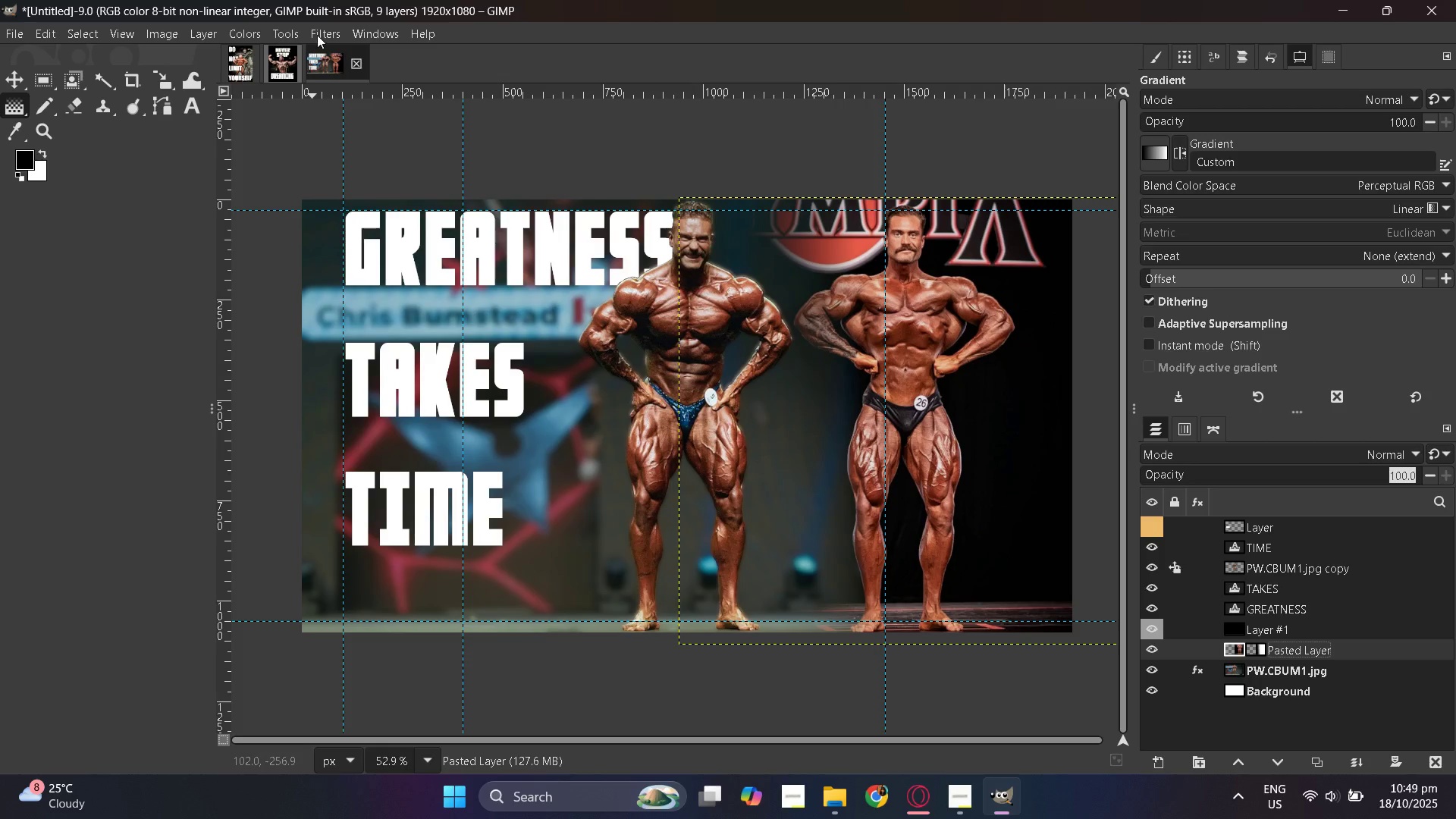 
left_click([319, 36])
 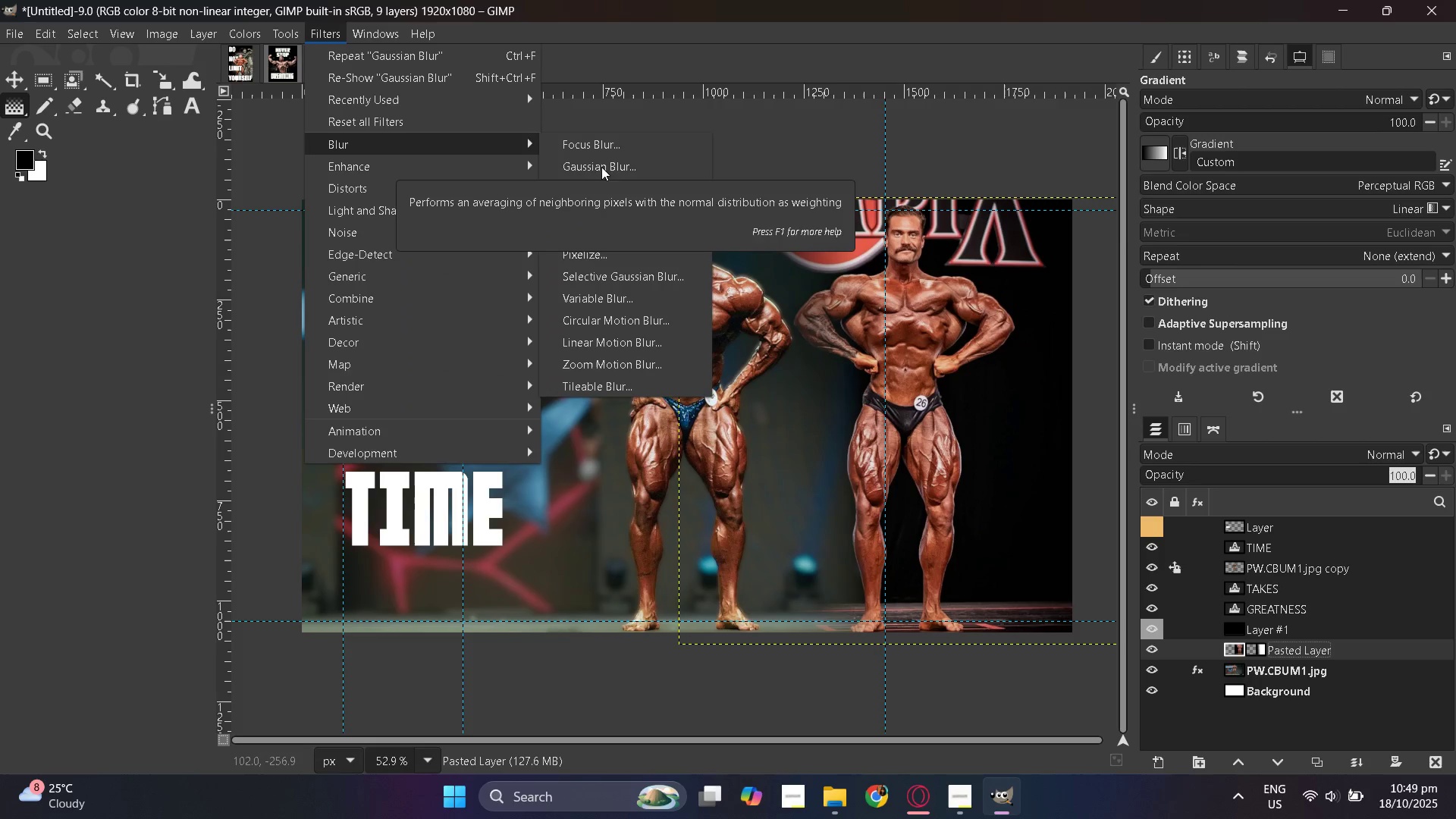 
left_click([626, 175])
 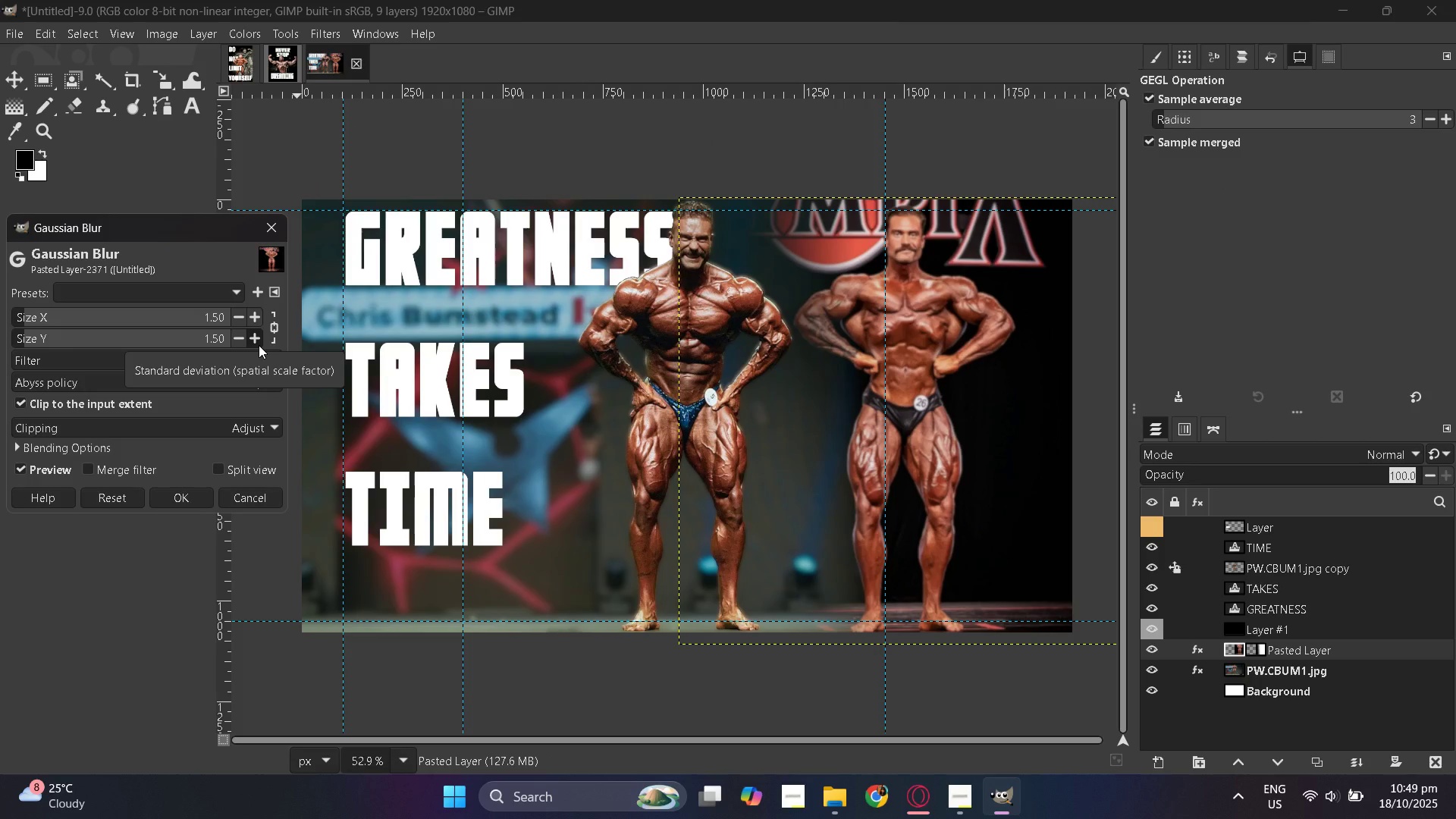 
wait(6.66)
 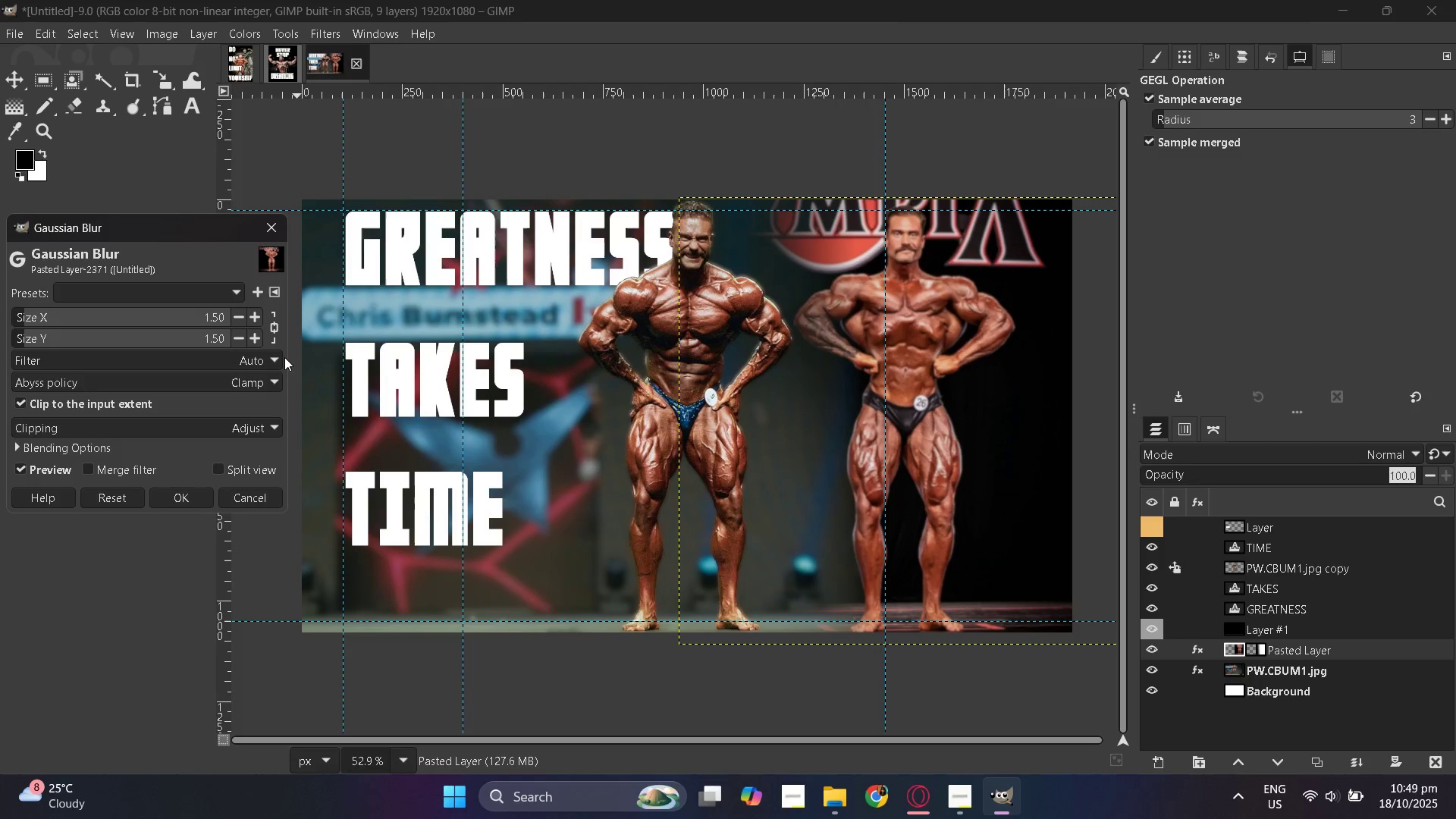 
left_click([202, 494])
 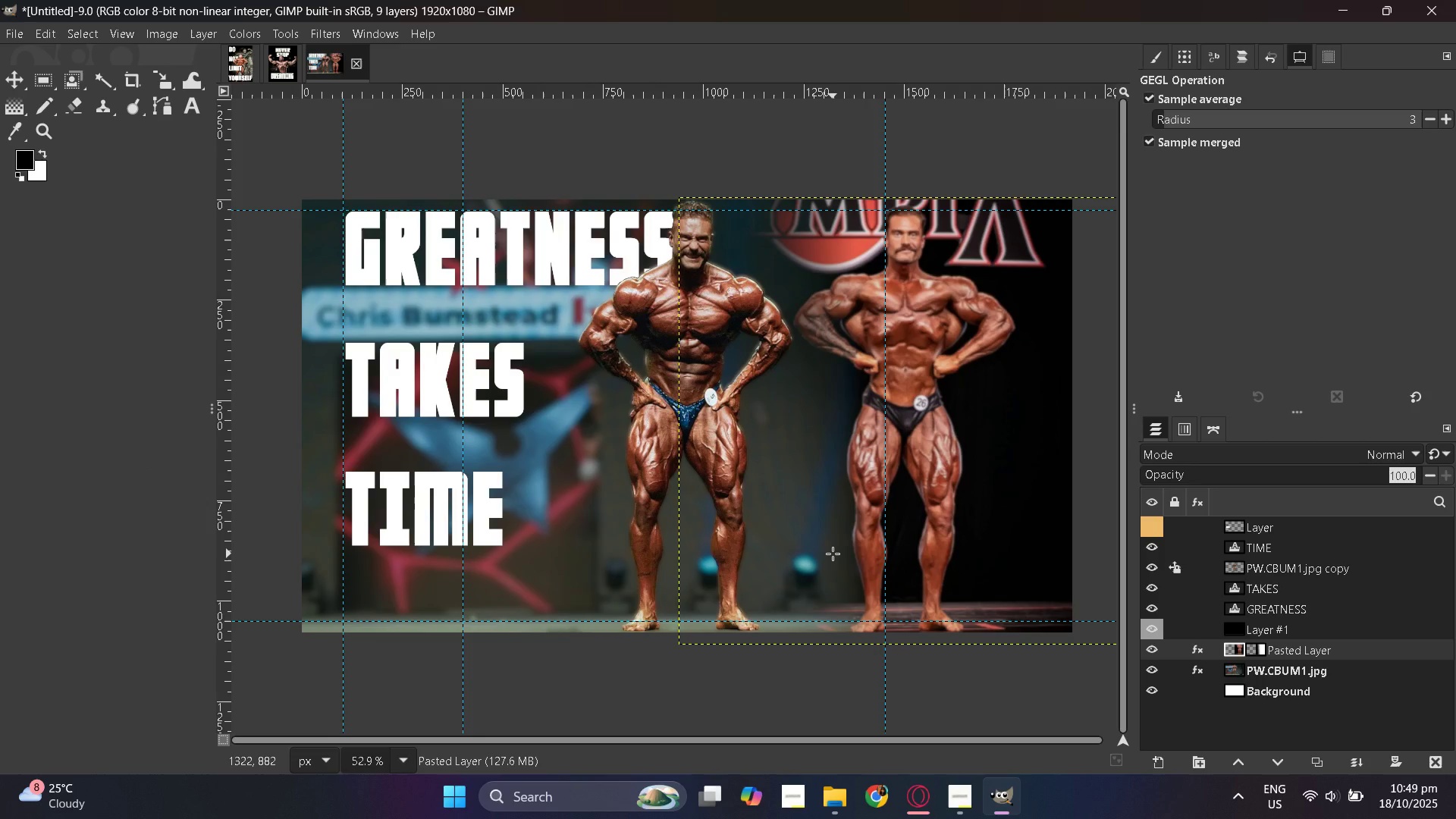 
hold_key(key=ControlLeft, duration=0.58)
scroll: coordinate [833, 554], scroll_direction: down, amount: 1.0
 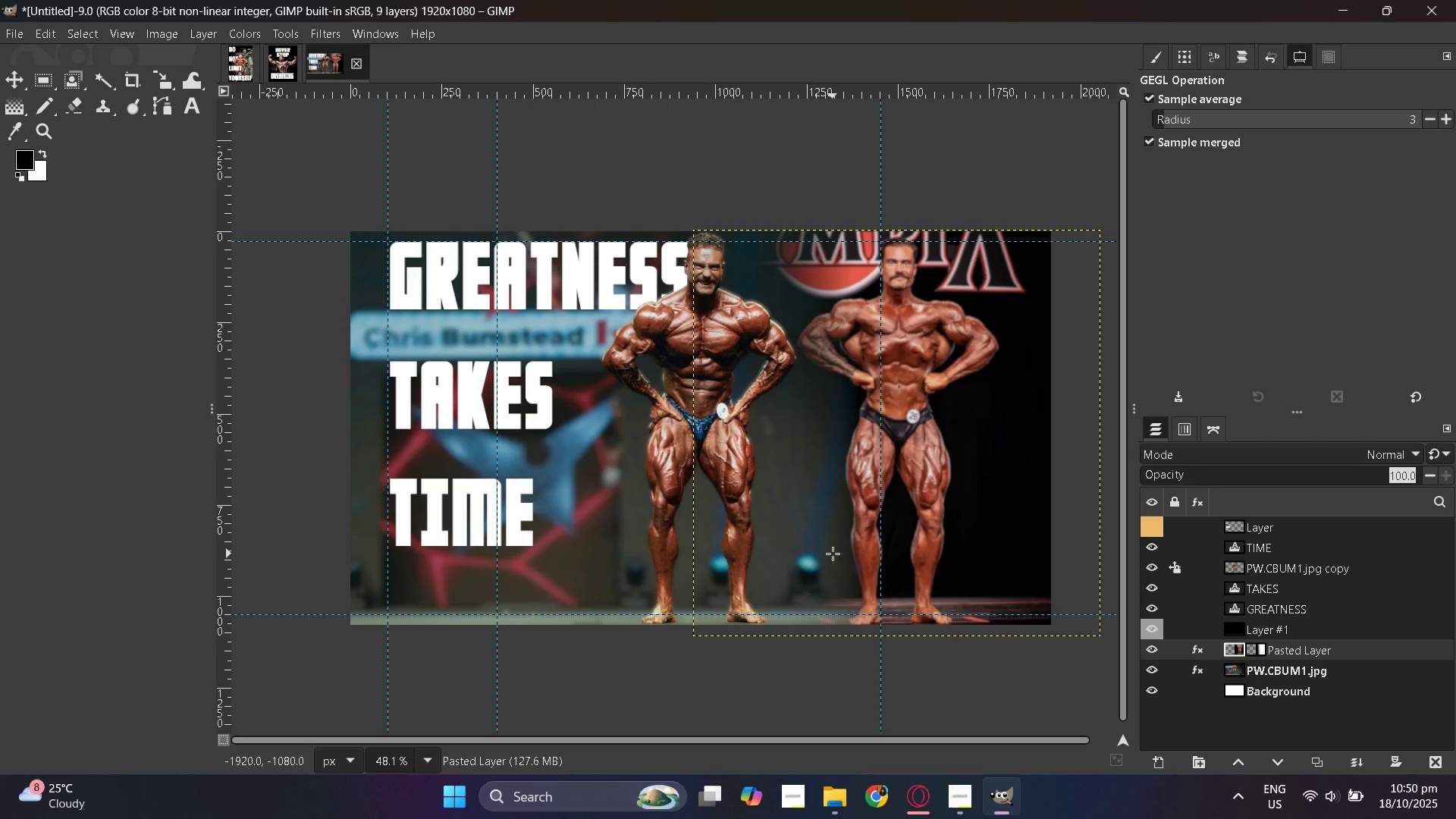 
wait(21.08)
 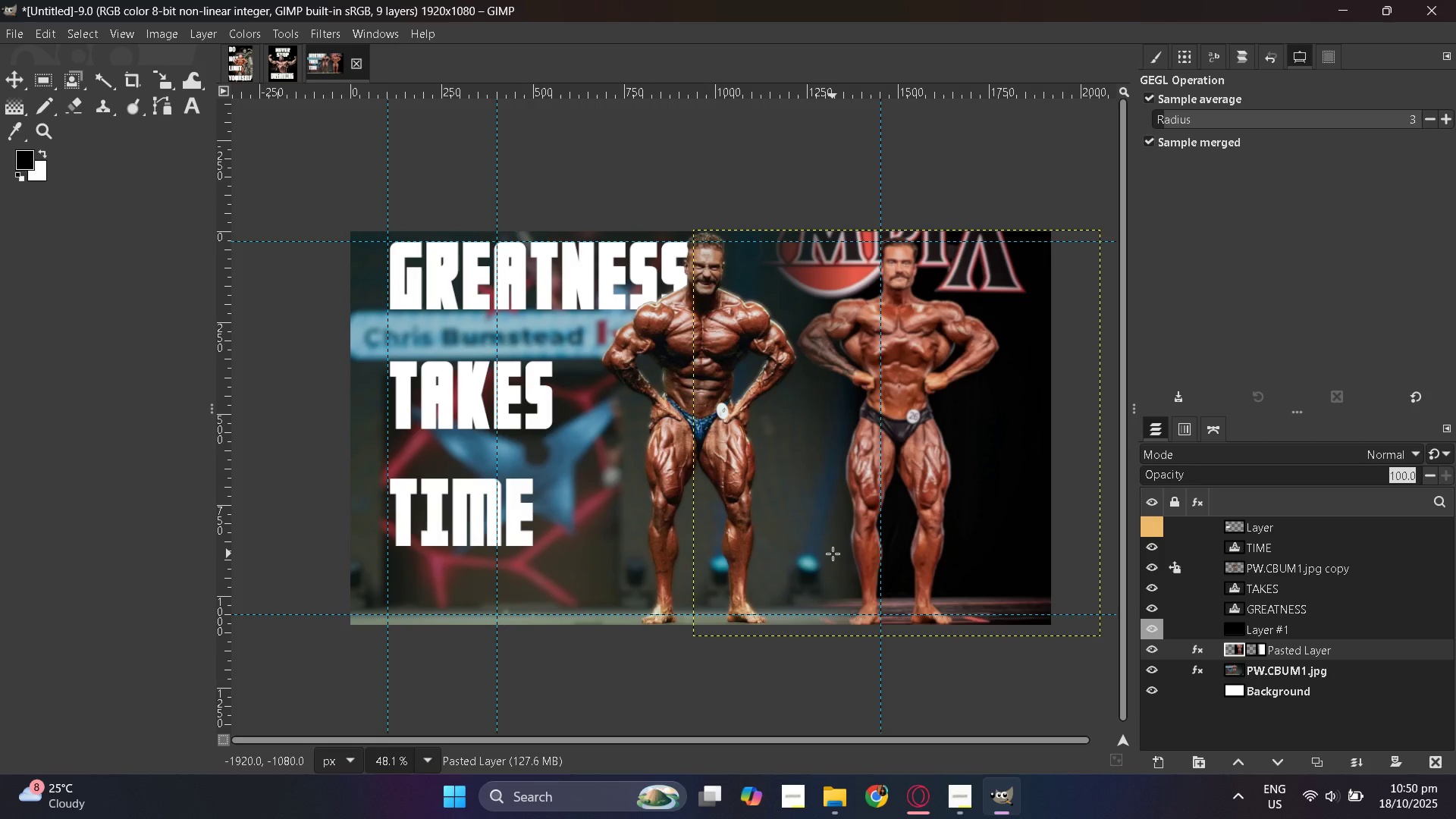 
left_click([1197, 648])
 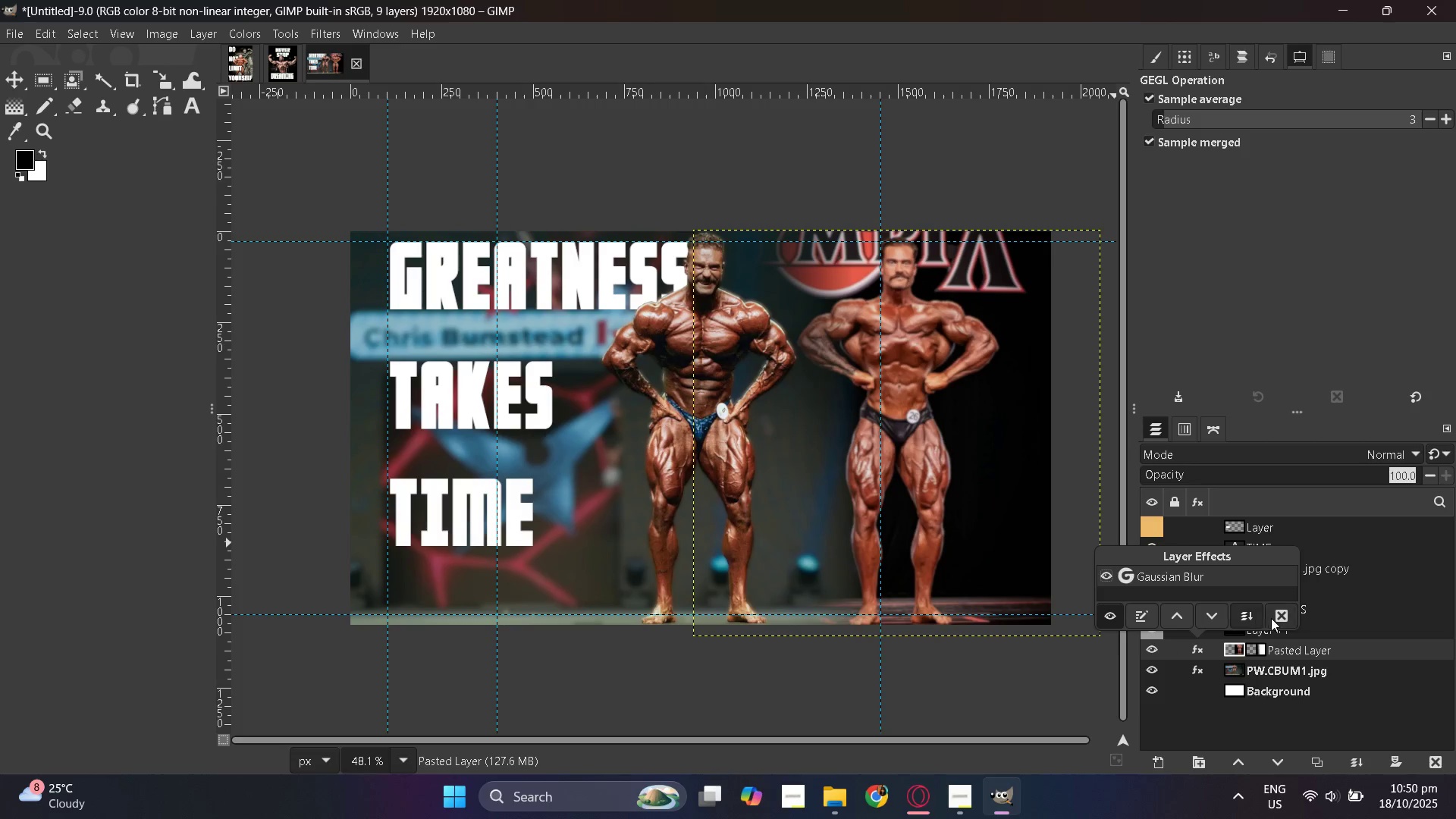 
left_click([1285, 613])
 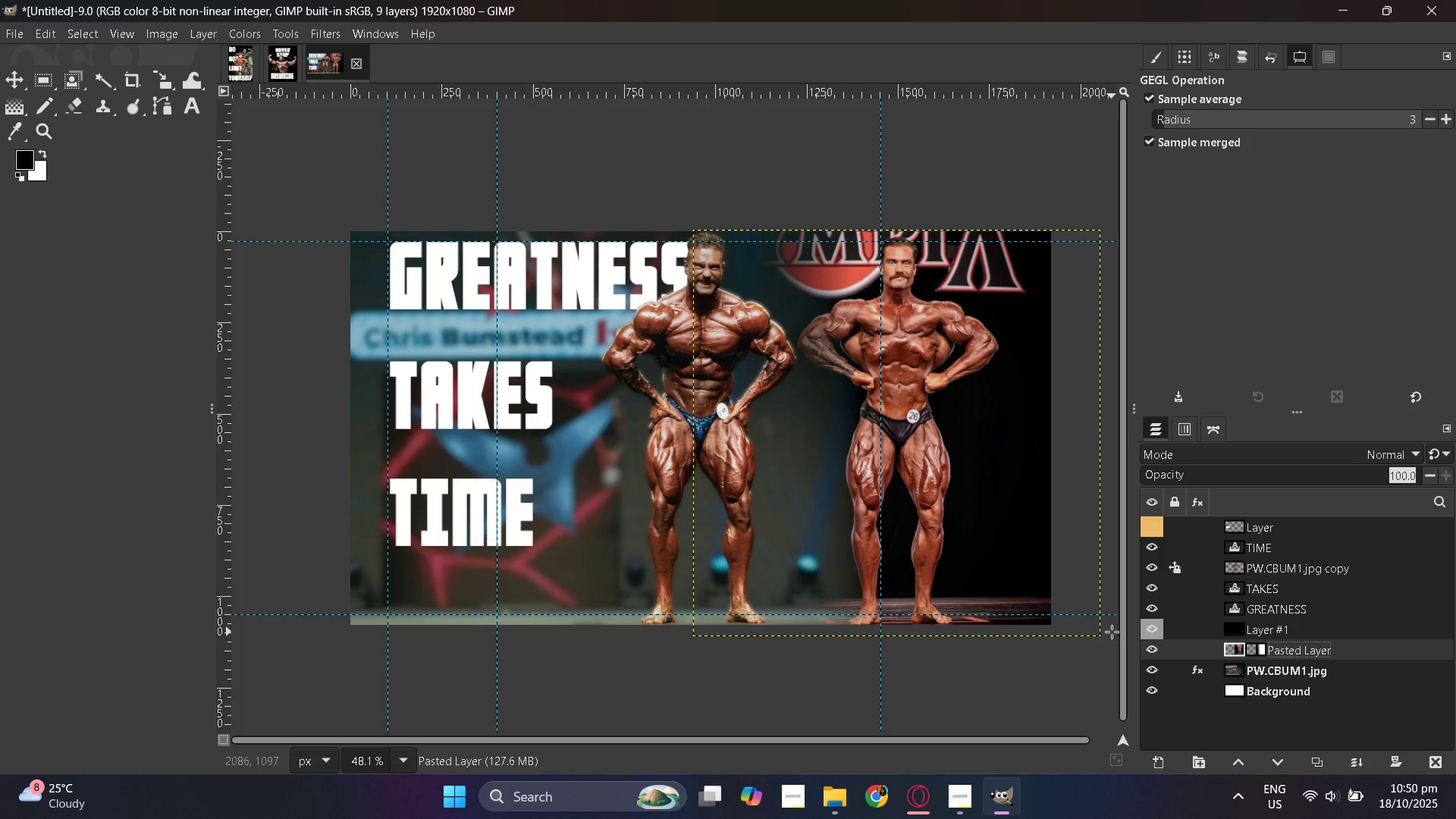 
wait(9.62)
 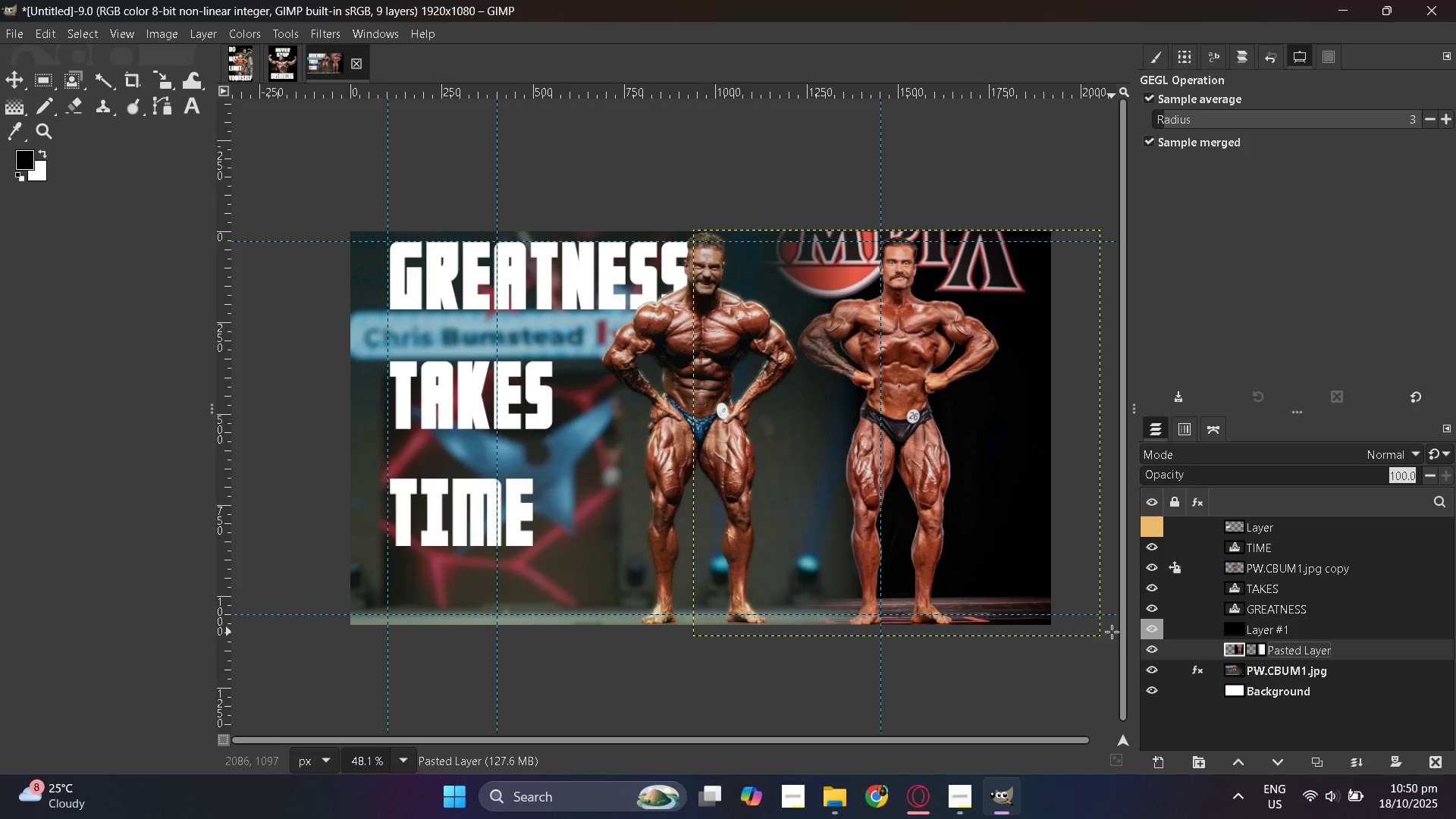 
left_click([15, 78])
 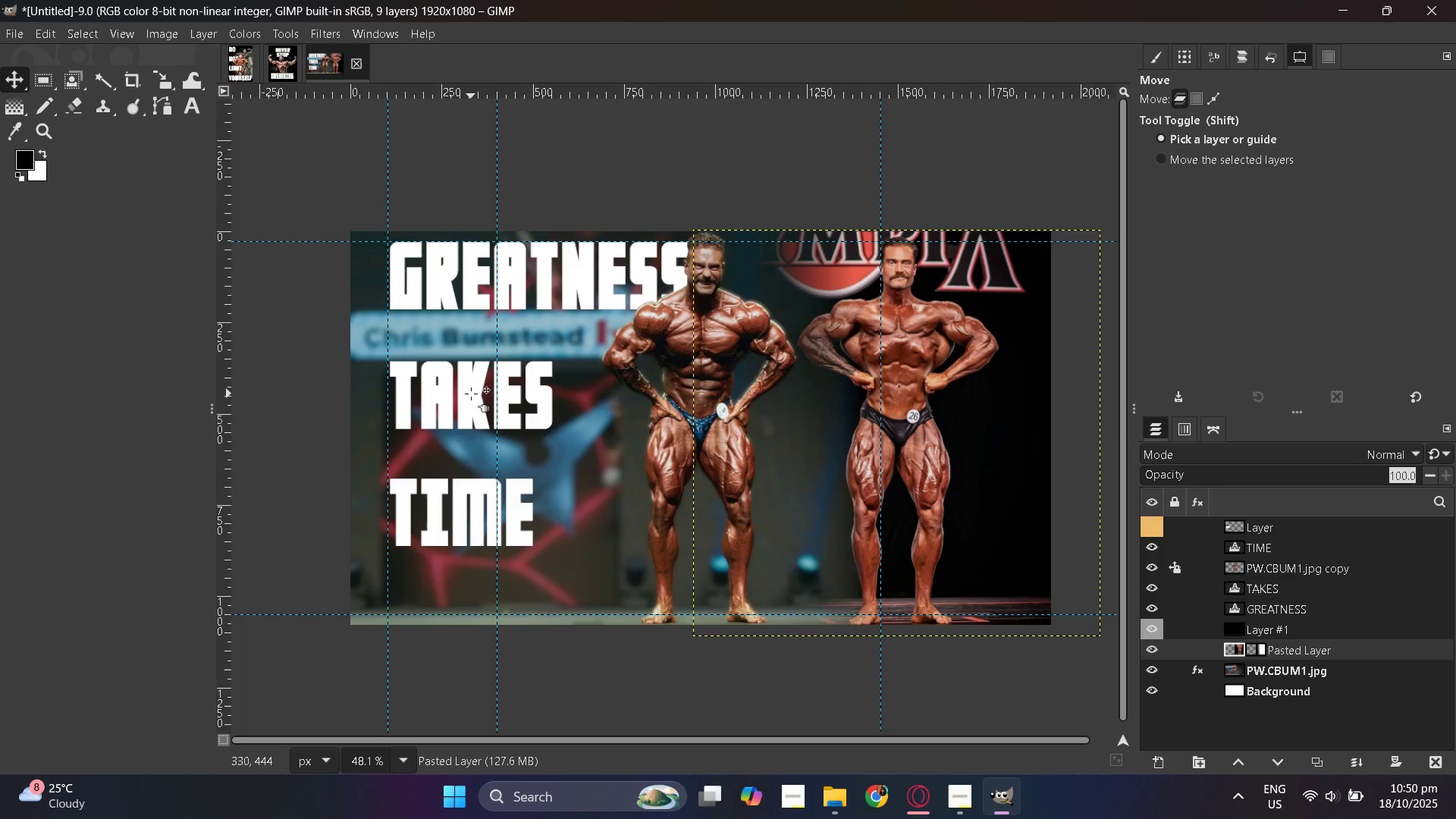 
left_click([472, 394])
 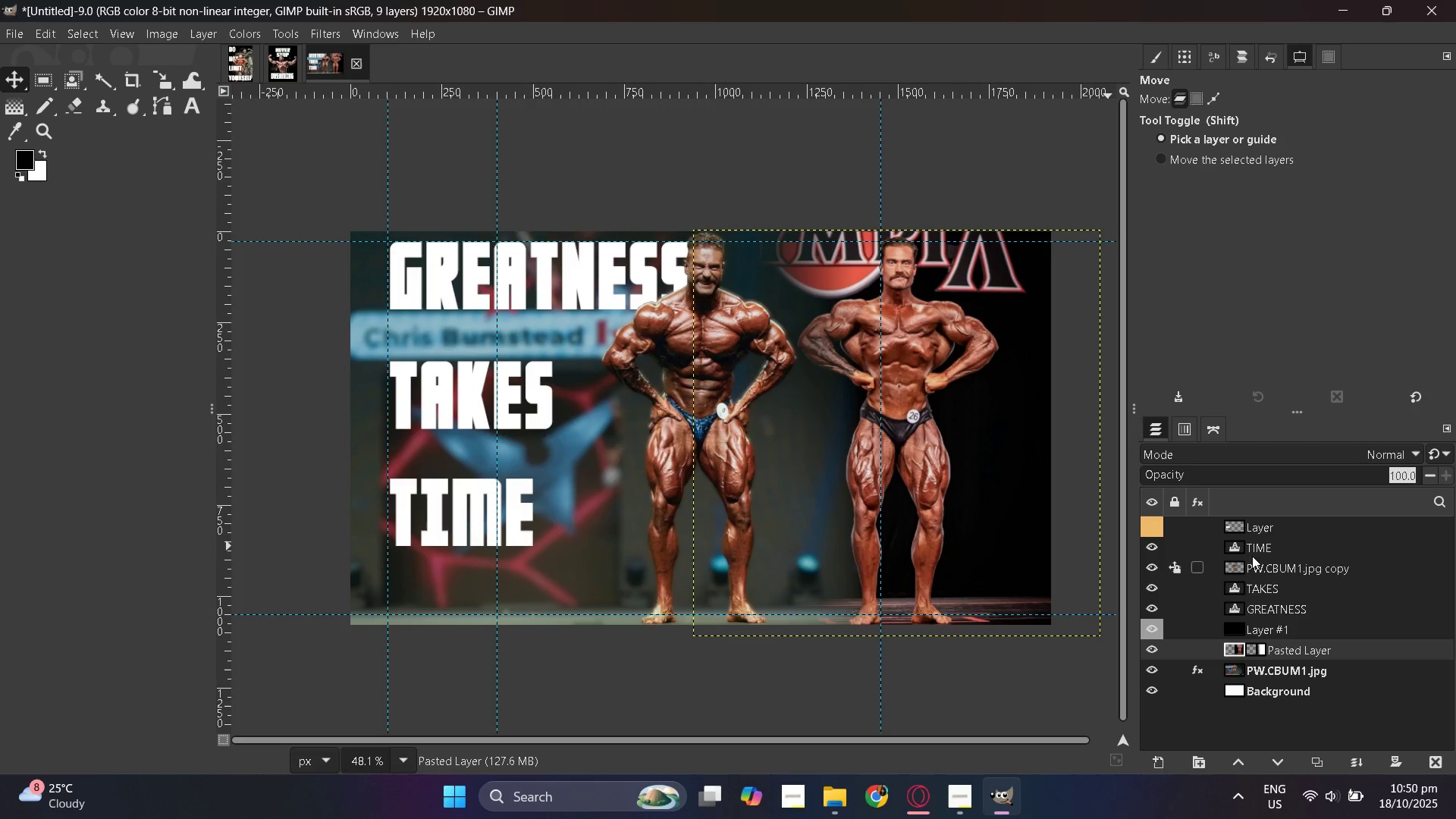 
left_click([1250, 548])
 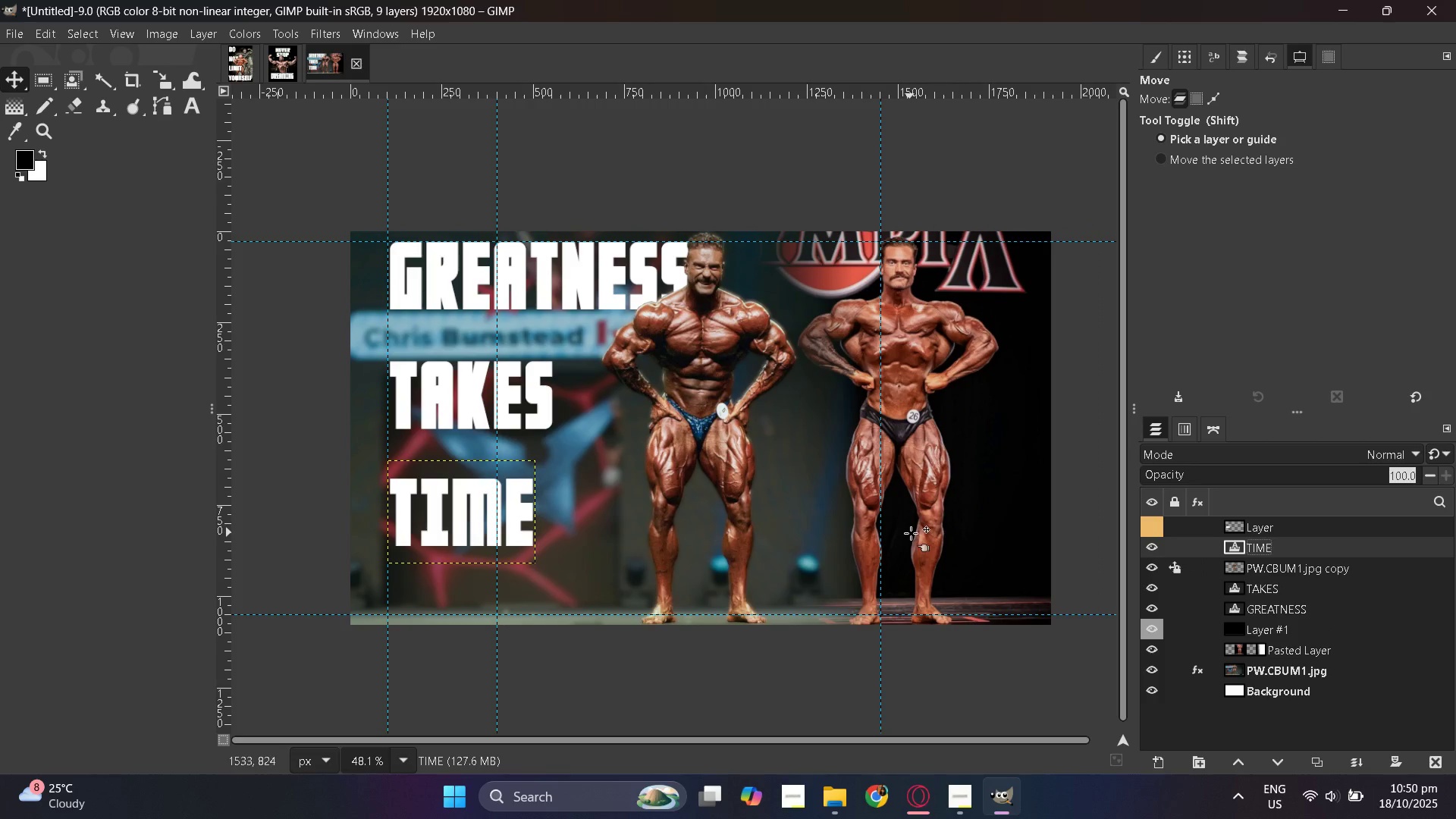 
wait(5.65)
 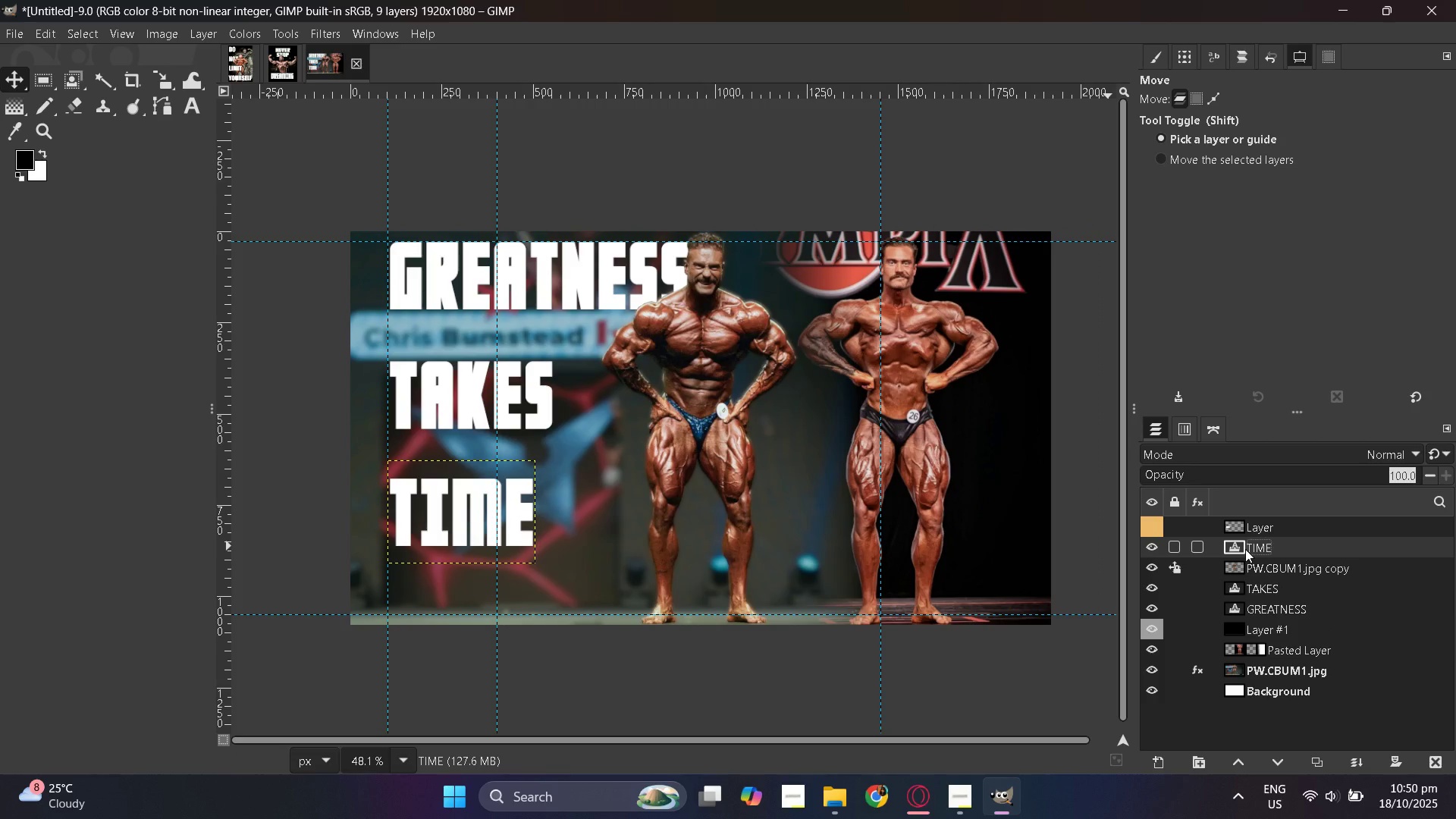 
hold_key(key=ControlLeft, duration=0.61)
scroll: coordinate [934, 541], scroll_direction: down, amount: 2.0
 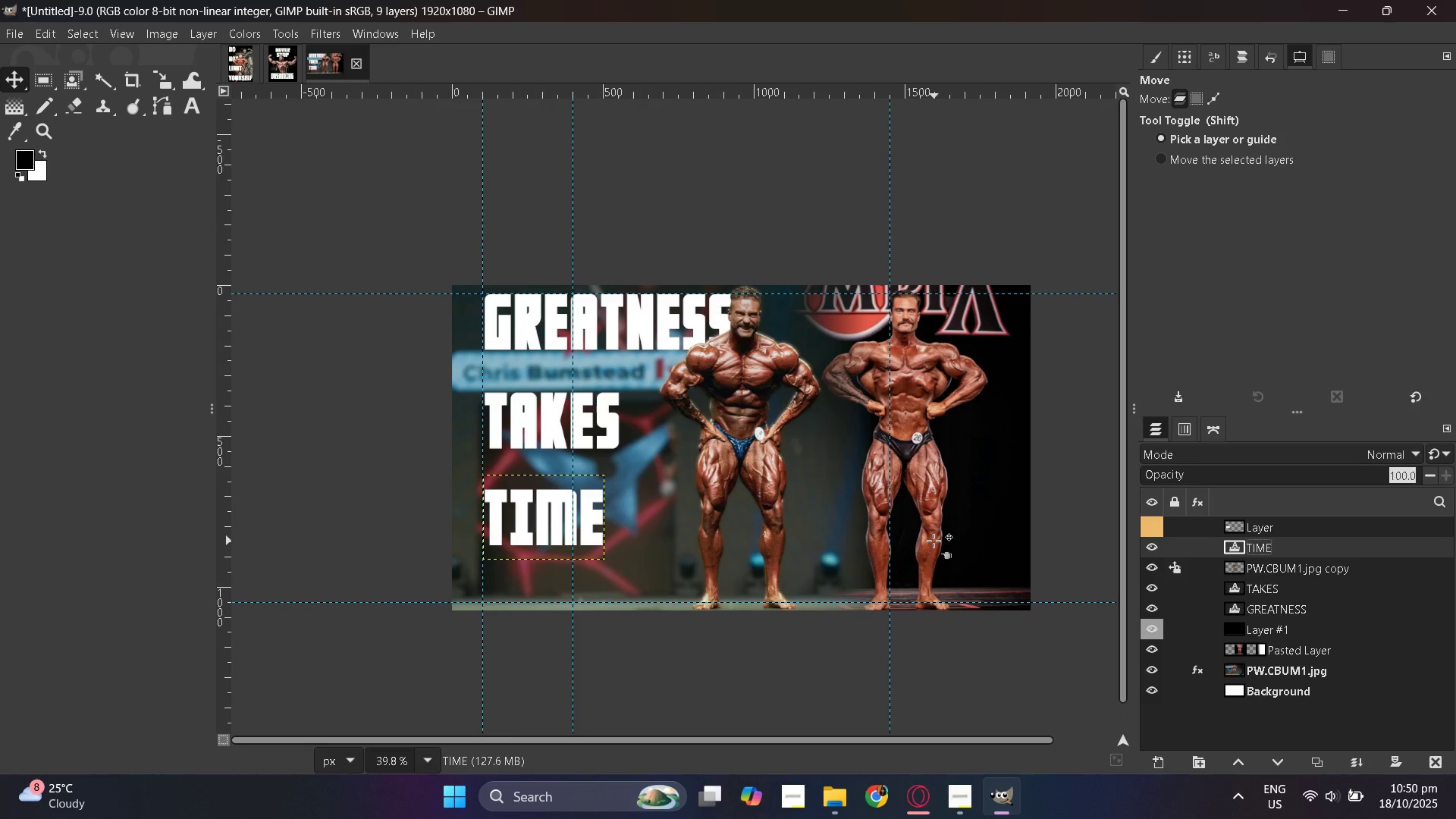 
wait(6.38)
 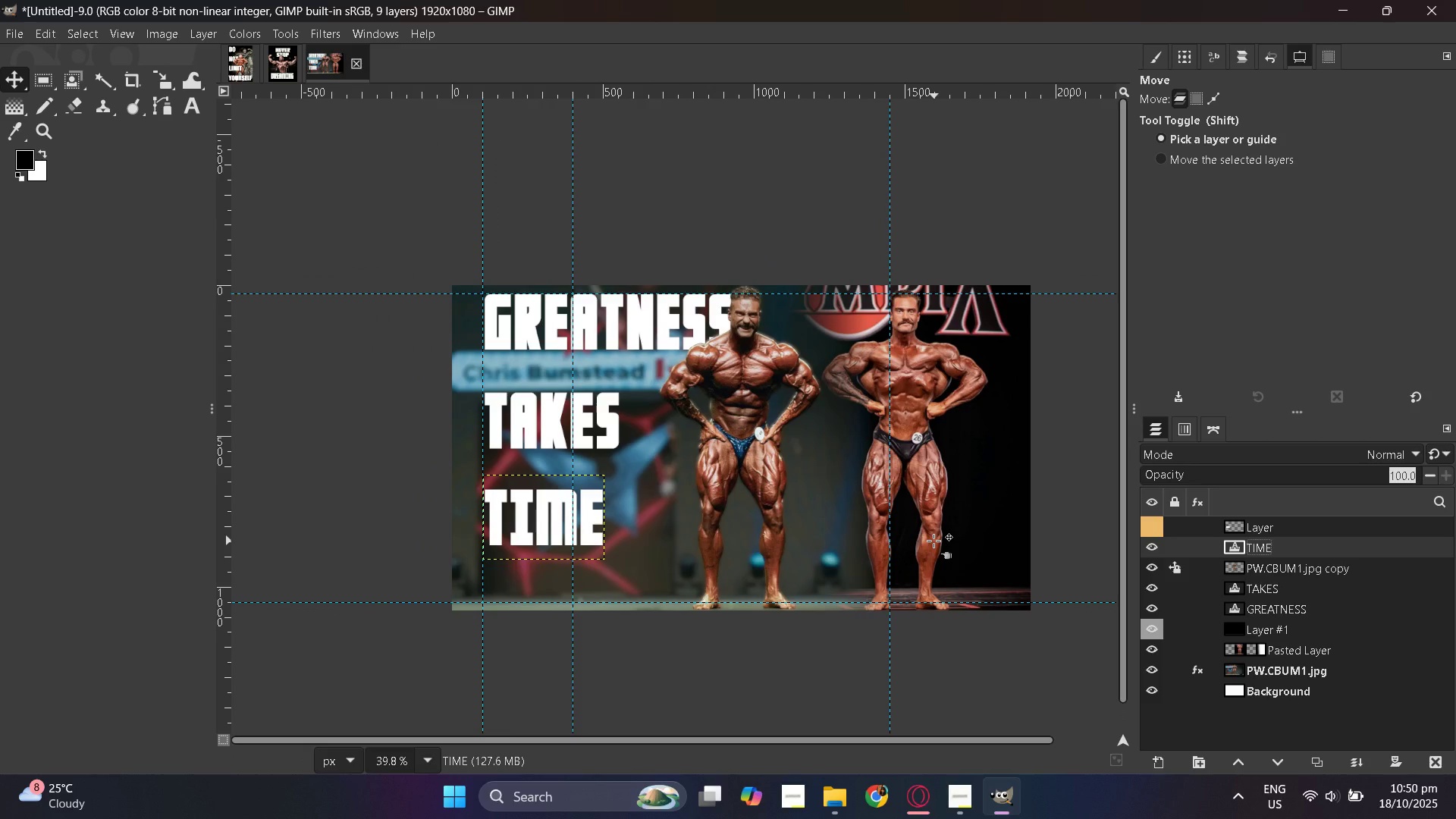 
left_click([1147, 653])
 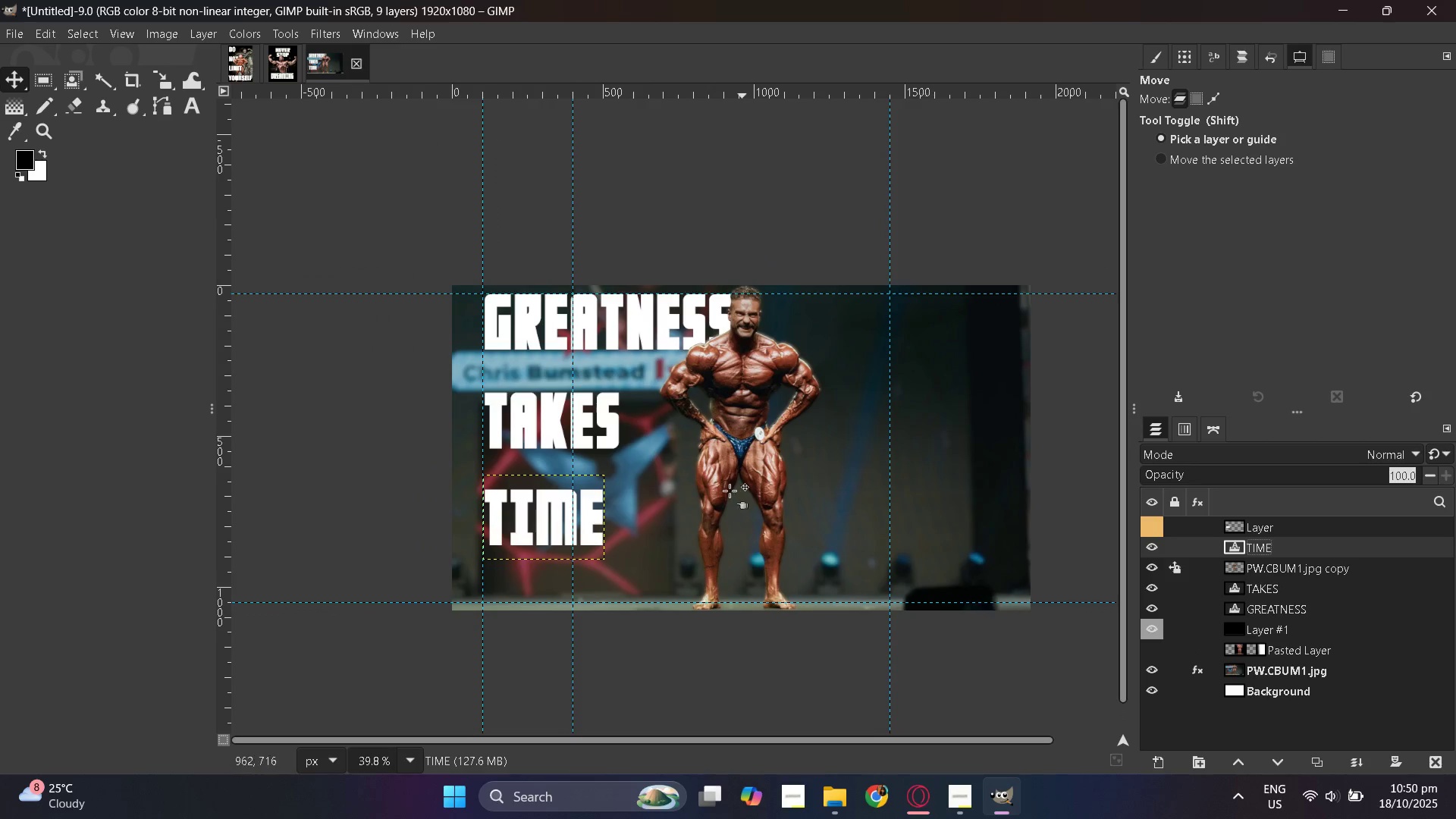 
hold_key(key=ControlLeft, duration=0.71)
scroll: coordinate [711, 461], scroll_direction: up, amount: 8.0
 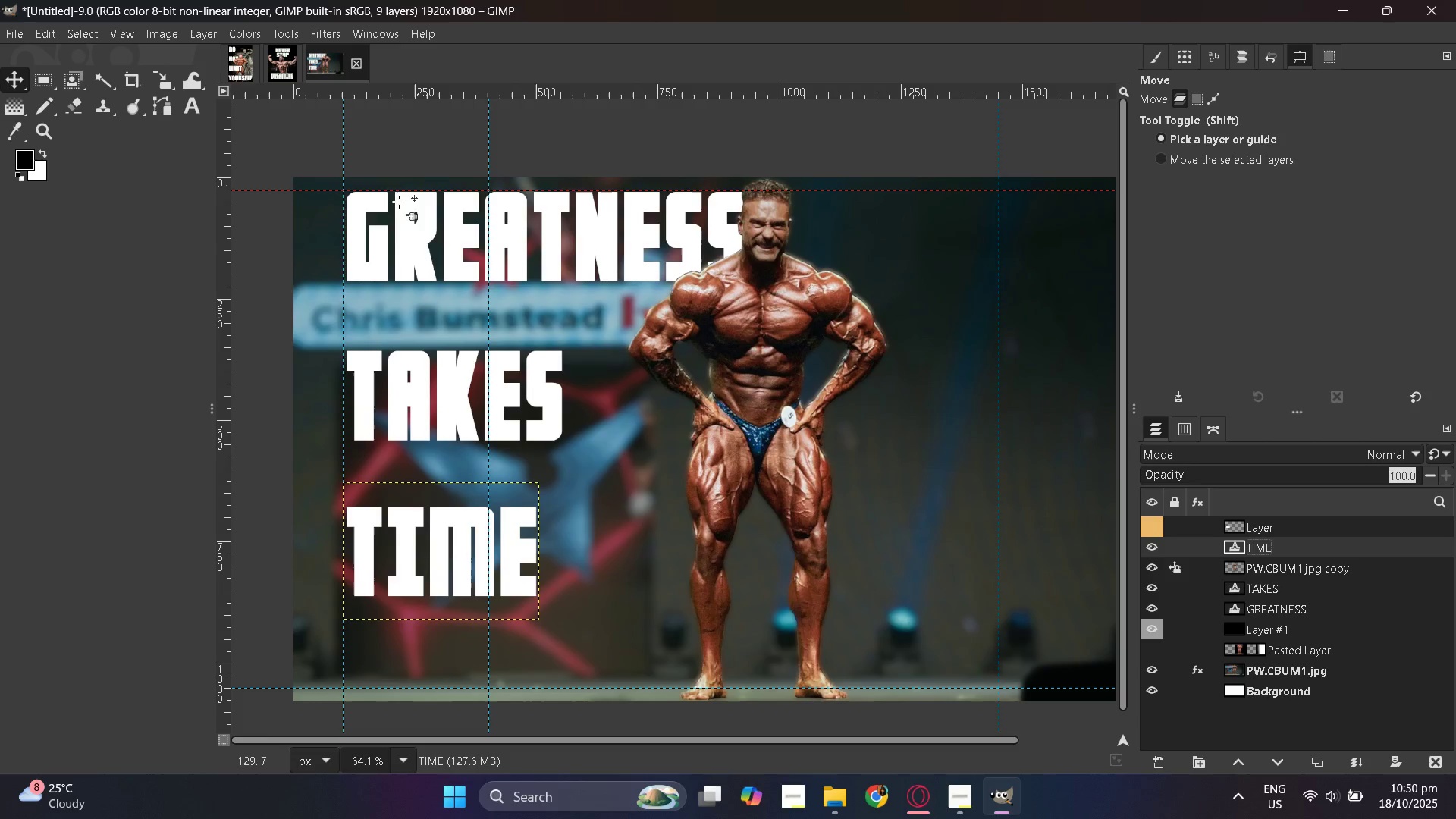 
left_click([479, 255])
 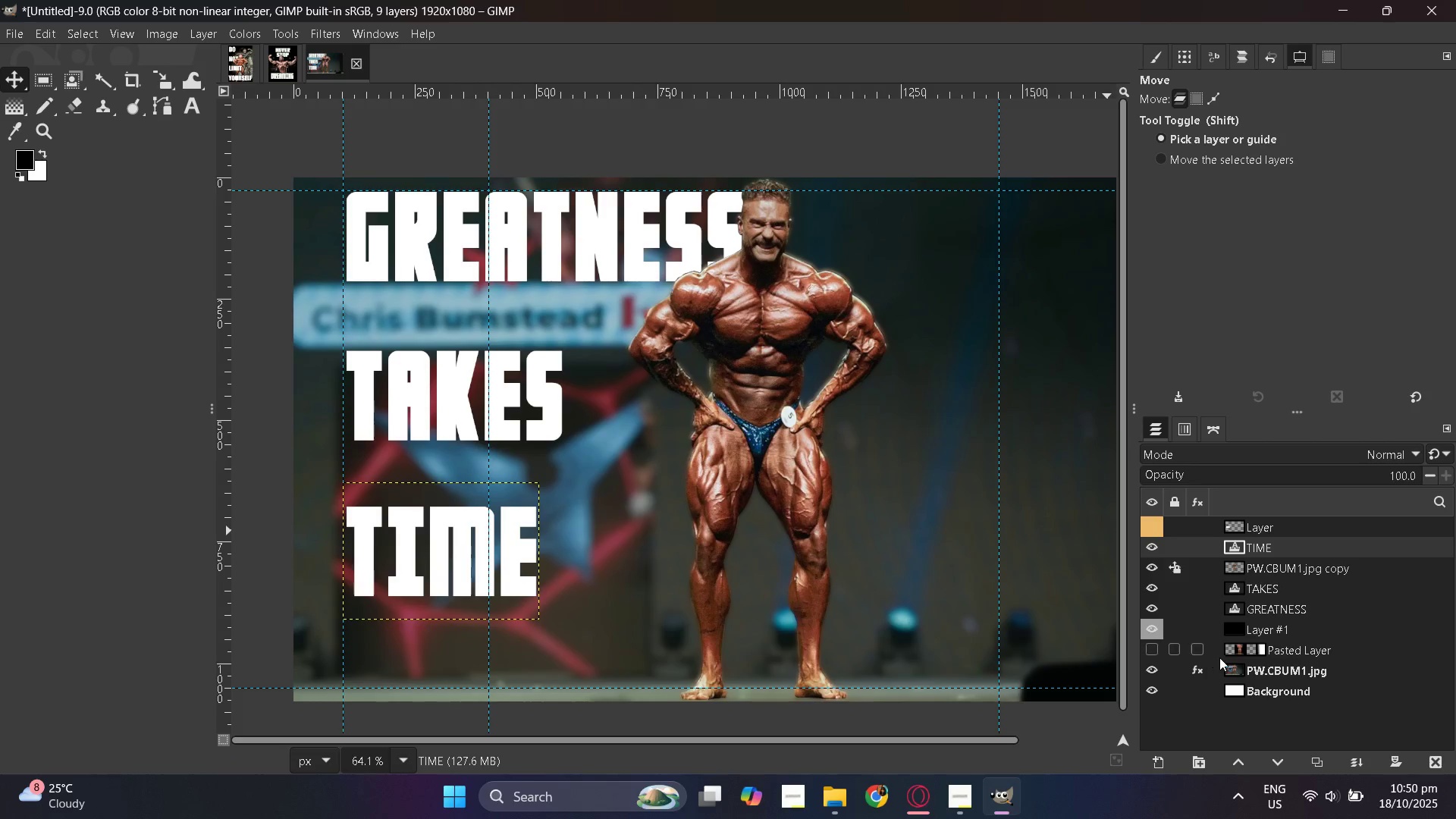 
scroll: coordinate [1260, 567], scroll_direction: up, amount: 4.0
 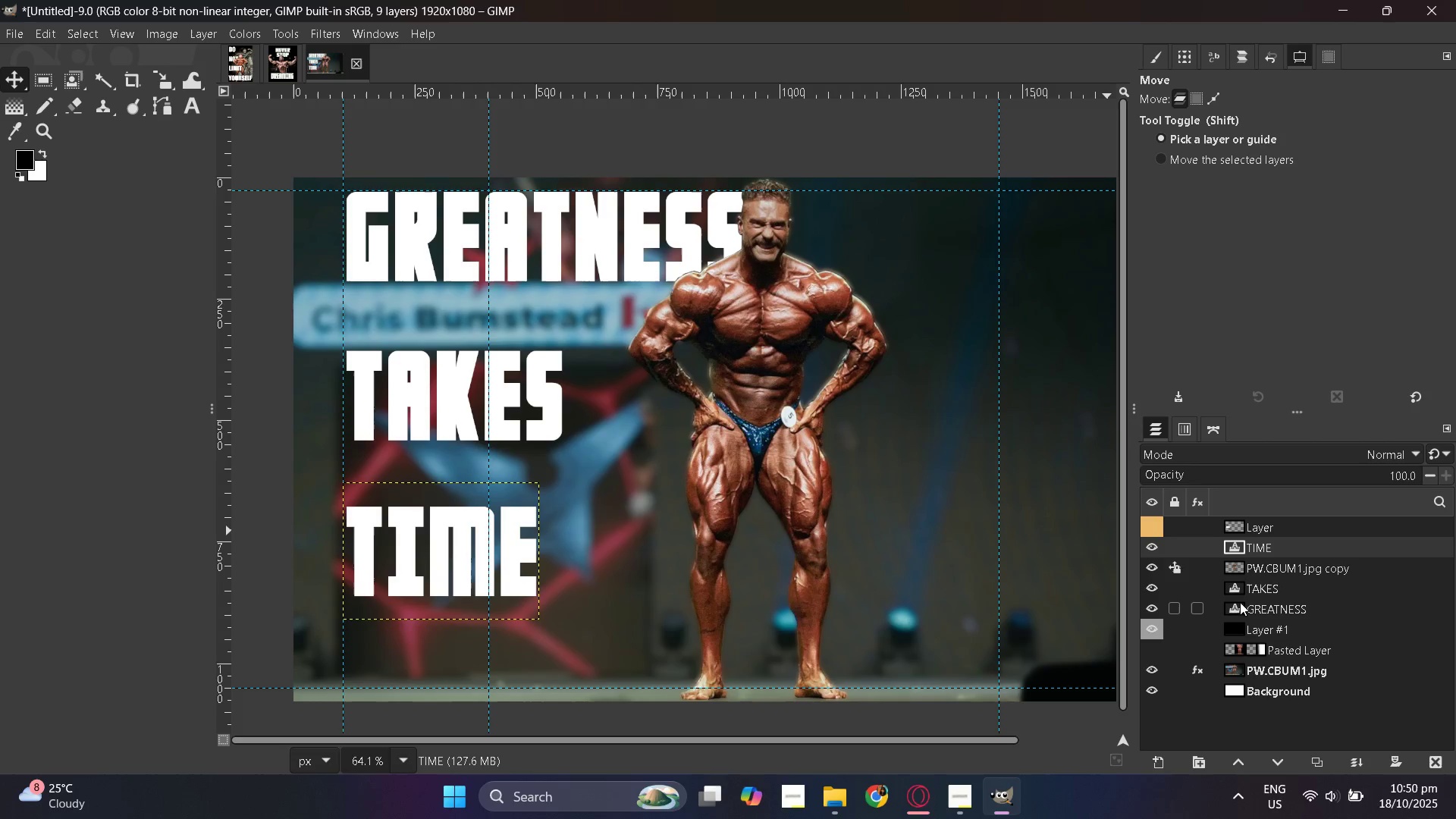 
left_click([1240, 607])
 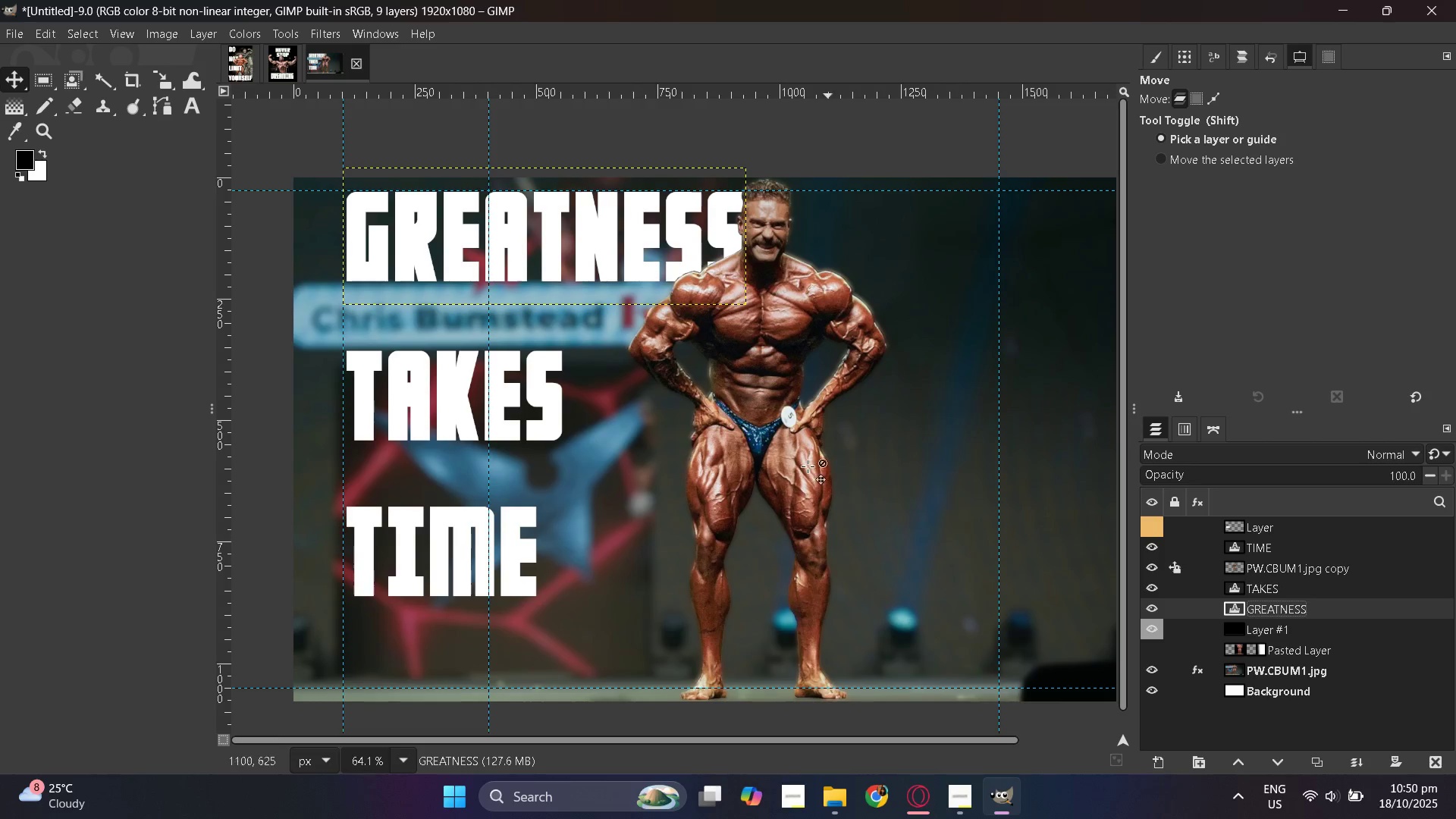 
scroll: coordinate [803, 461], scroll_direction: up, amount: 3.0
 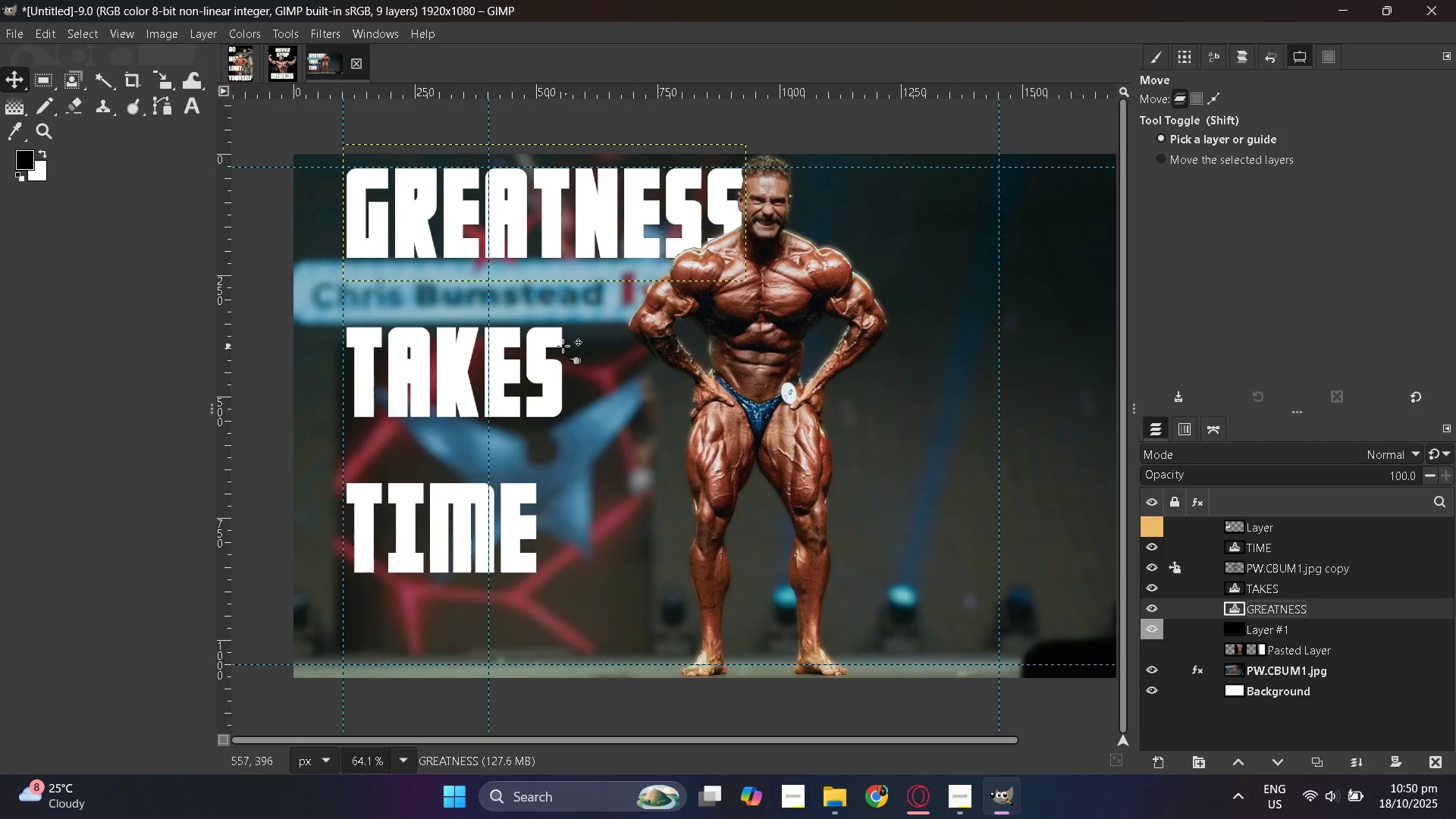 
hold_key(key=ControlLeft, duration=0.88)
scroll: coordinate [563, 346], scroll_direction: none, amount: 0.0
 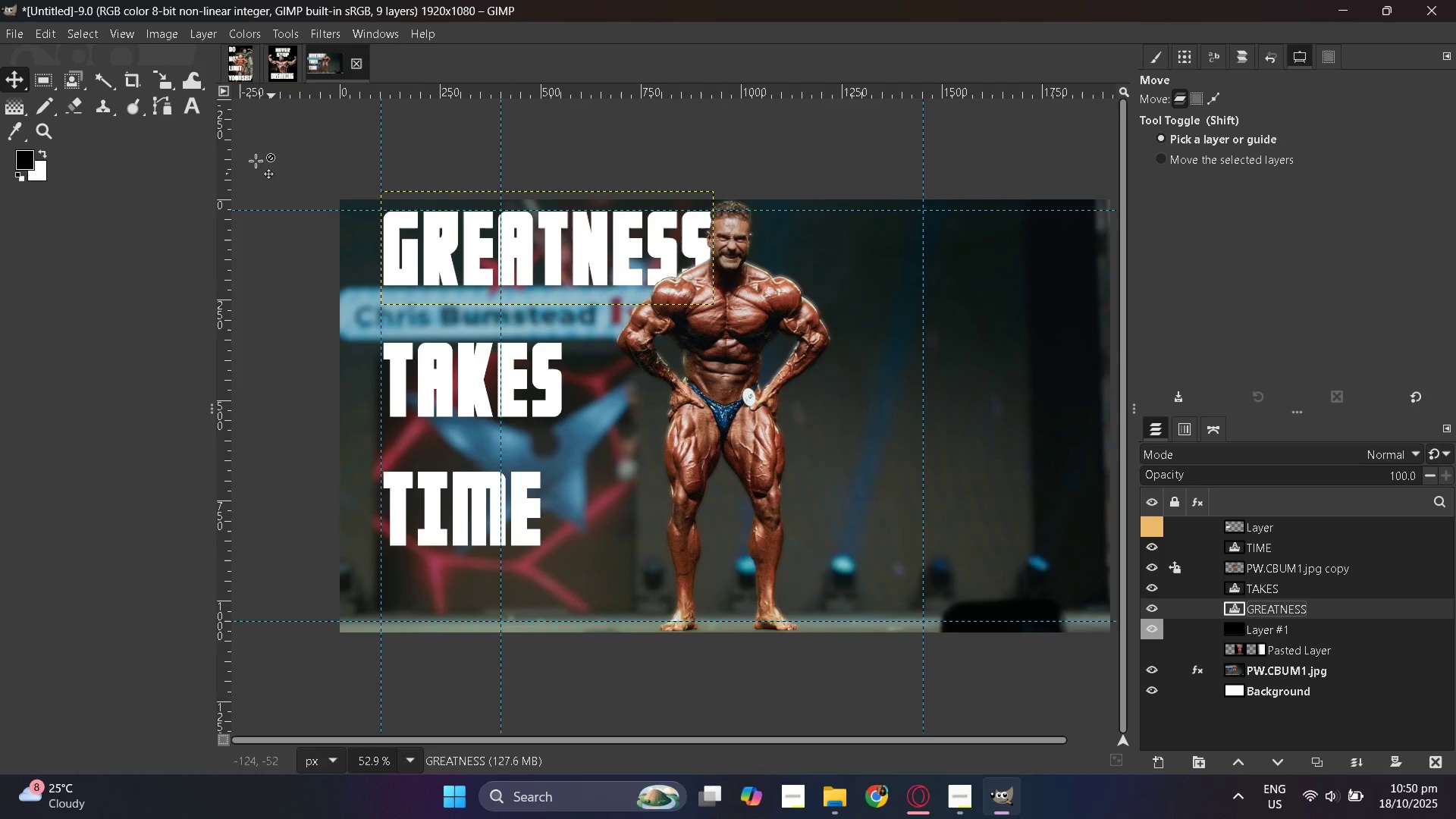 
left_click([186, 105])
 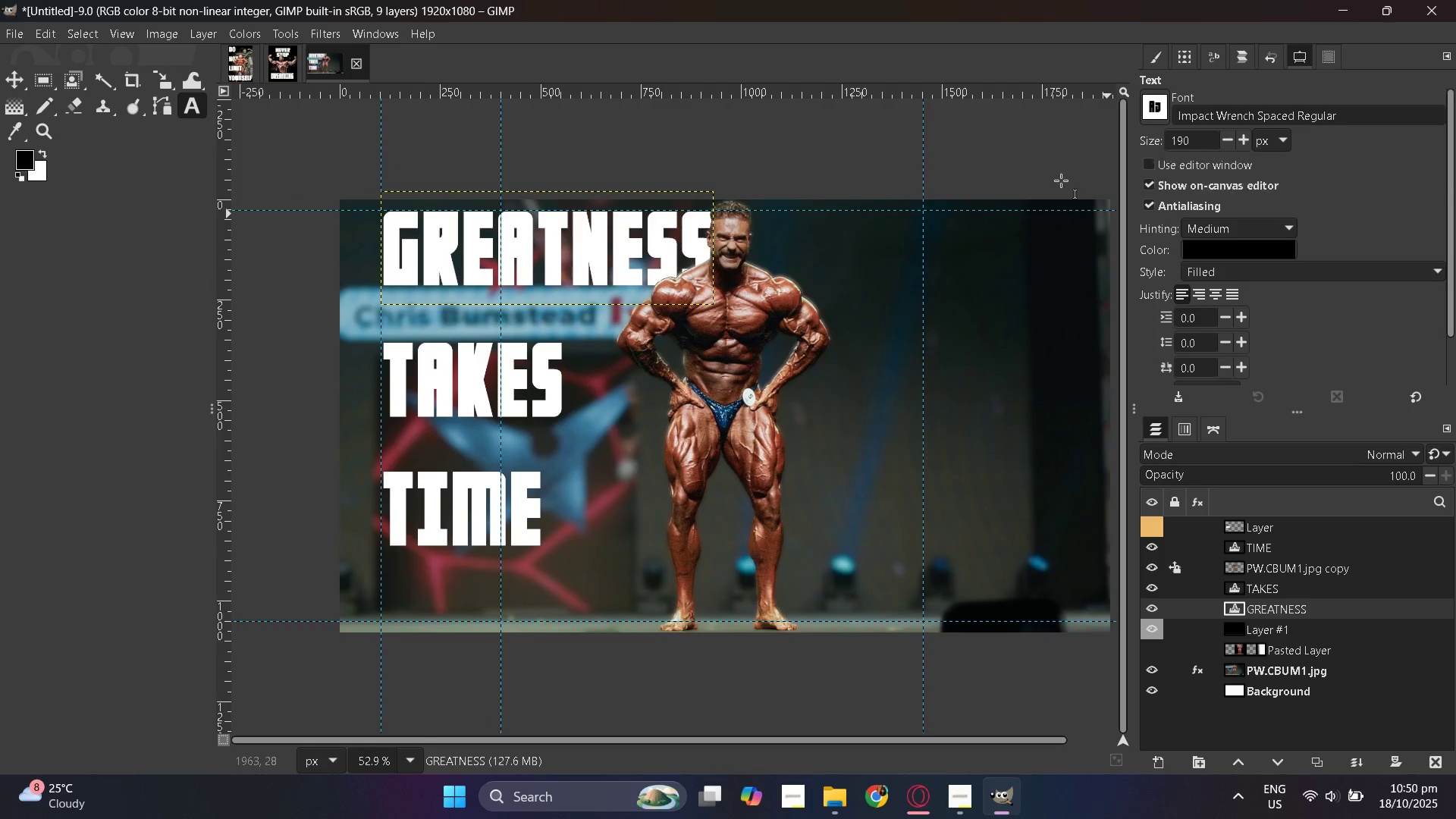 
double_click([605, 260])
 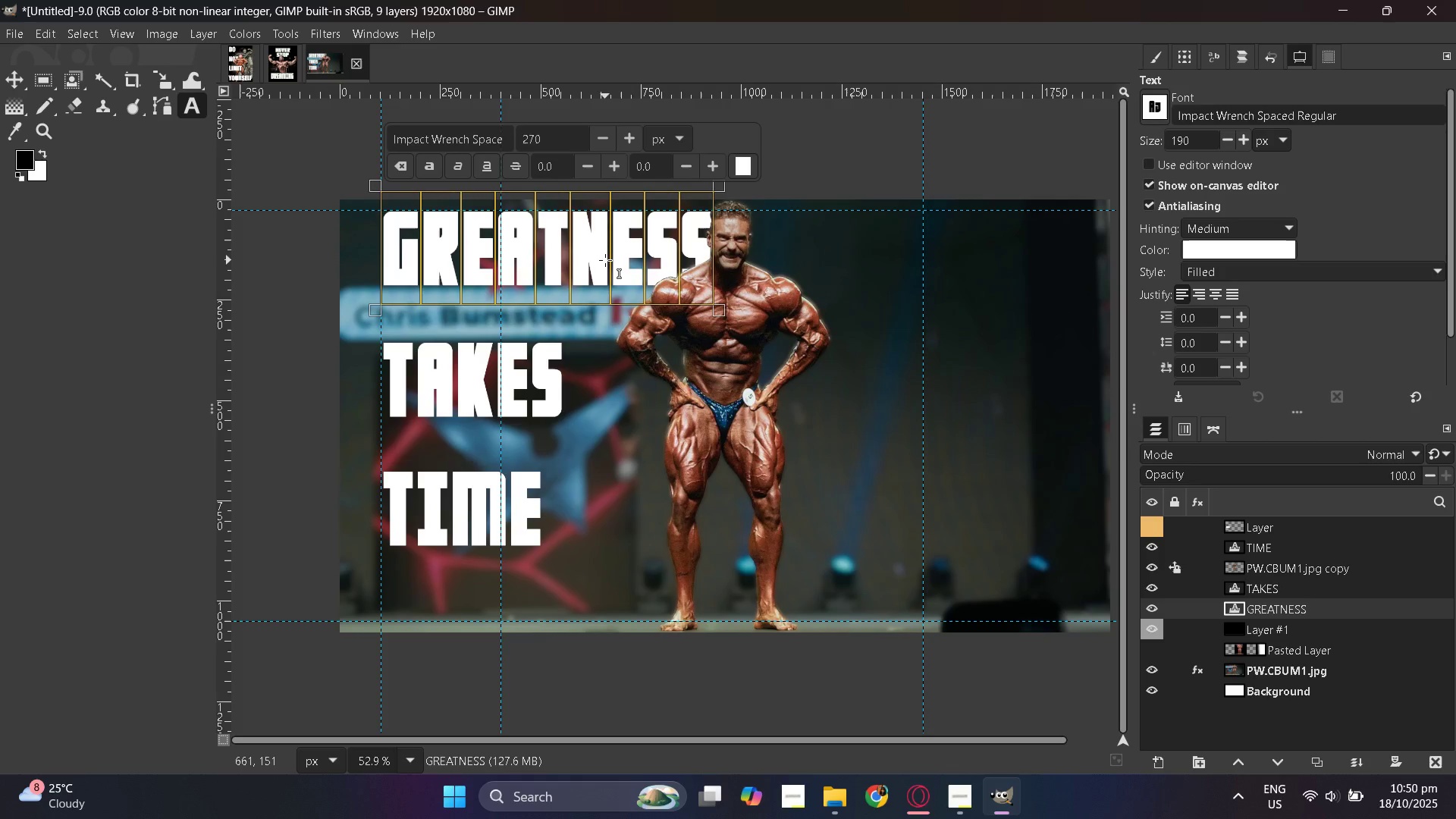 
triple_click([605, 260])
 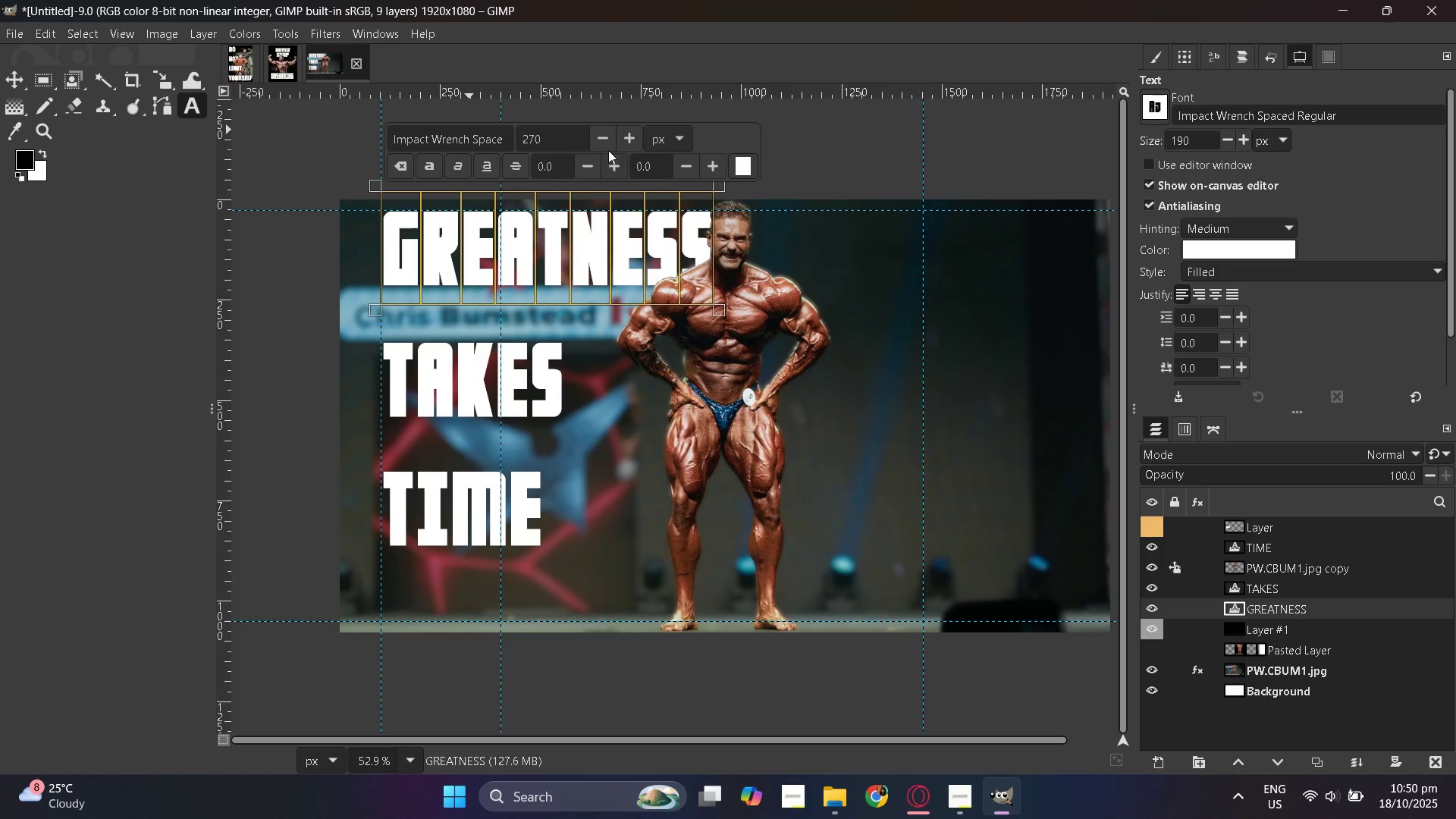 
mouse_move([595, 138])
 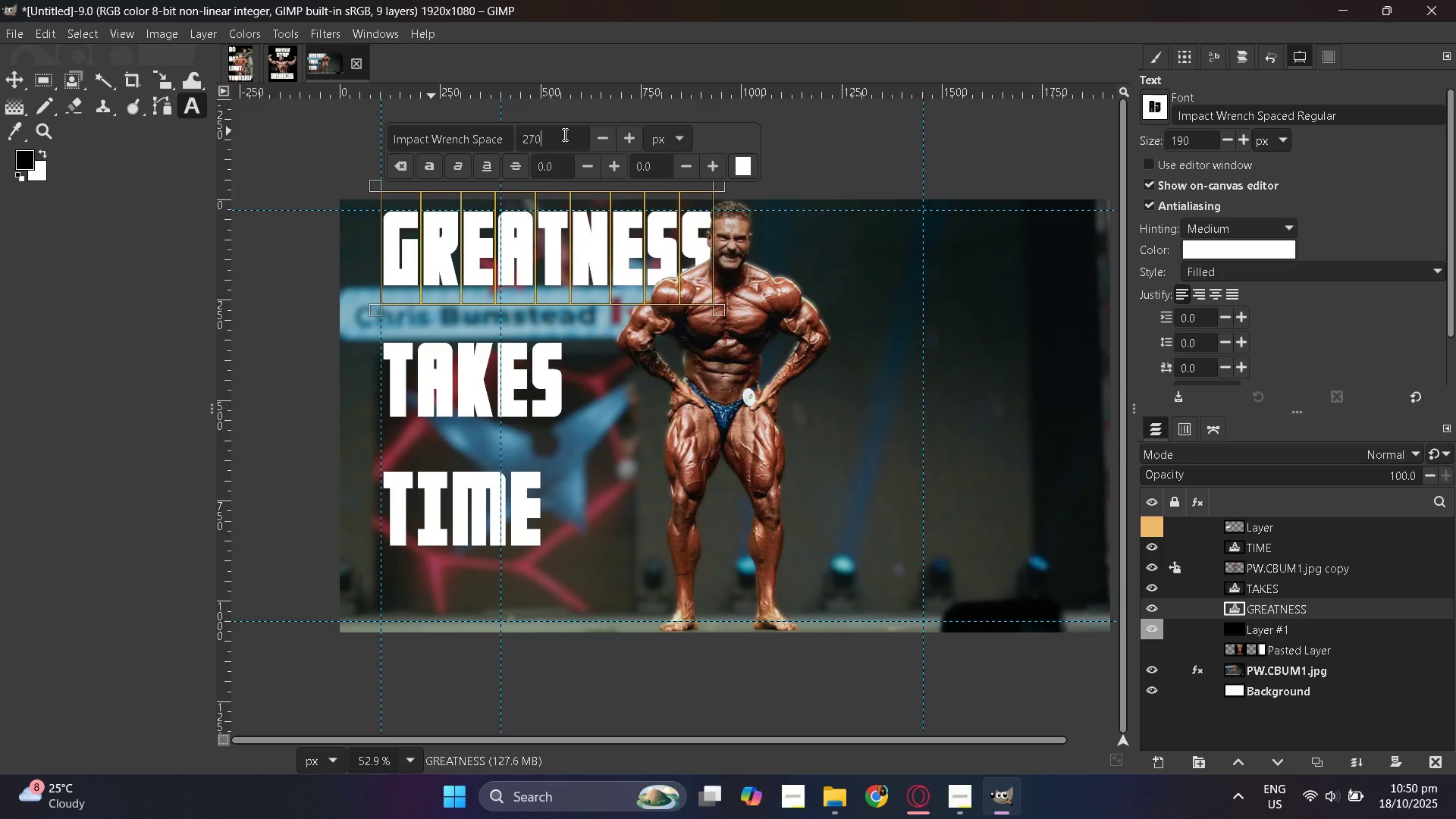 
double_click([563, 134])
 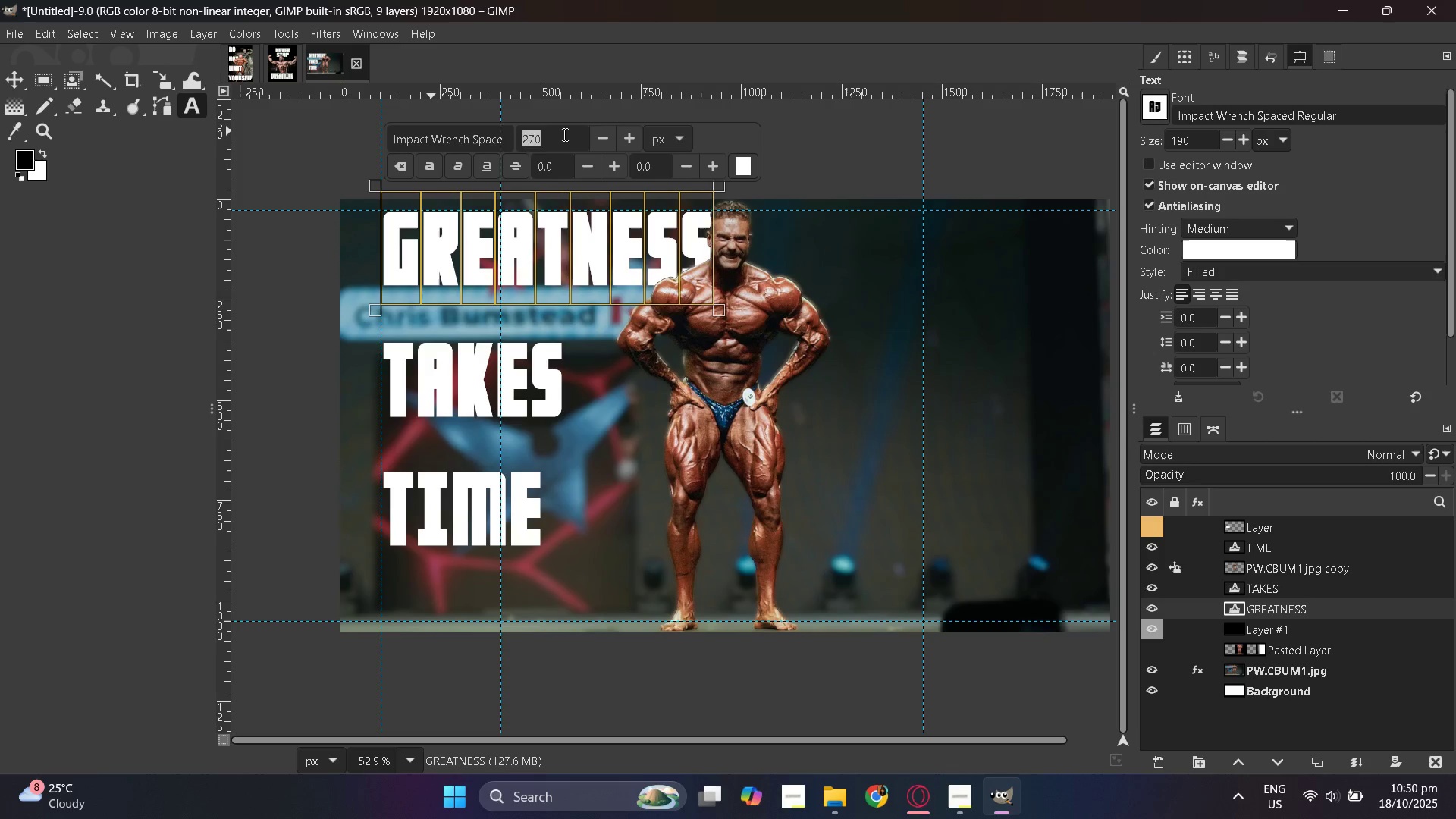 
key(Numpad5)
 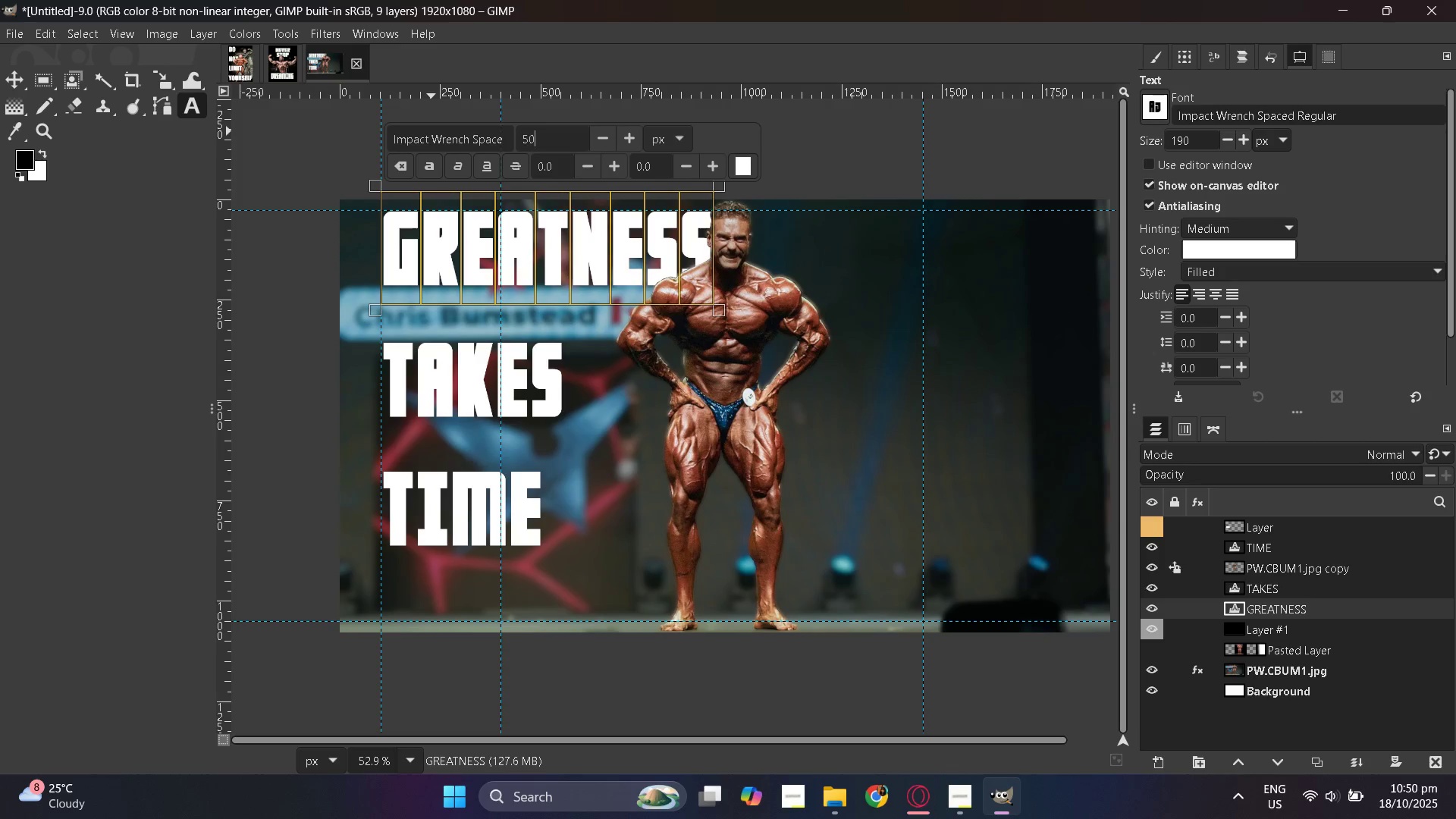 
key(Numpad0)
 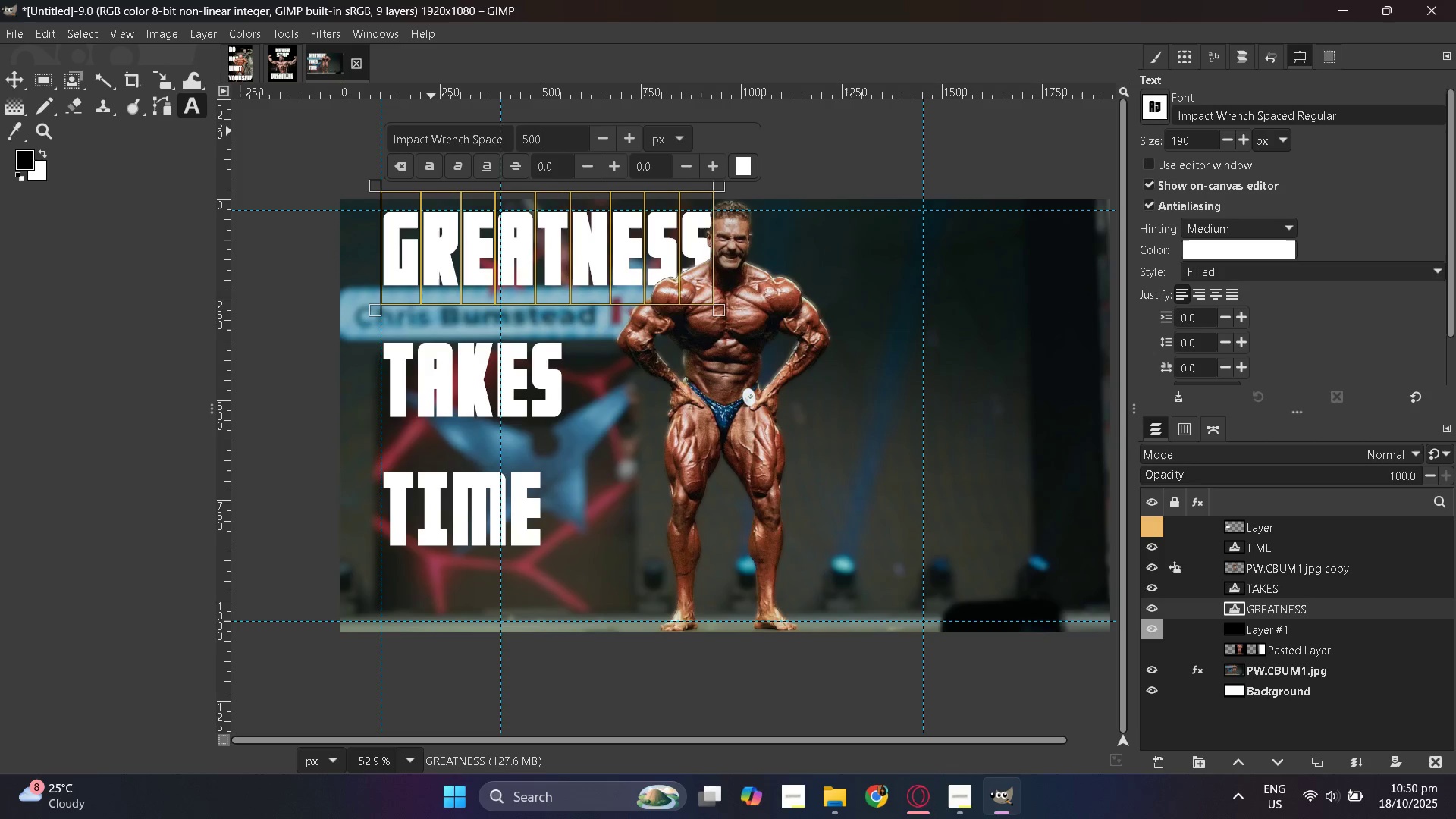 
key(Numpad0)
 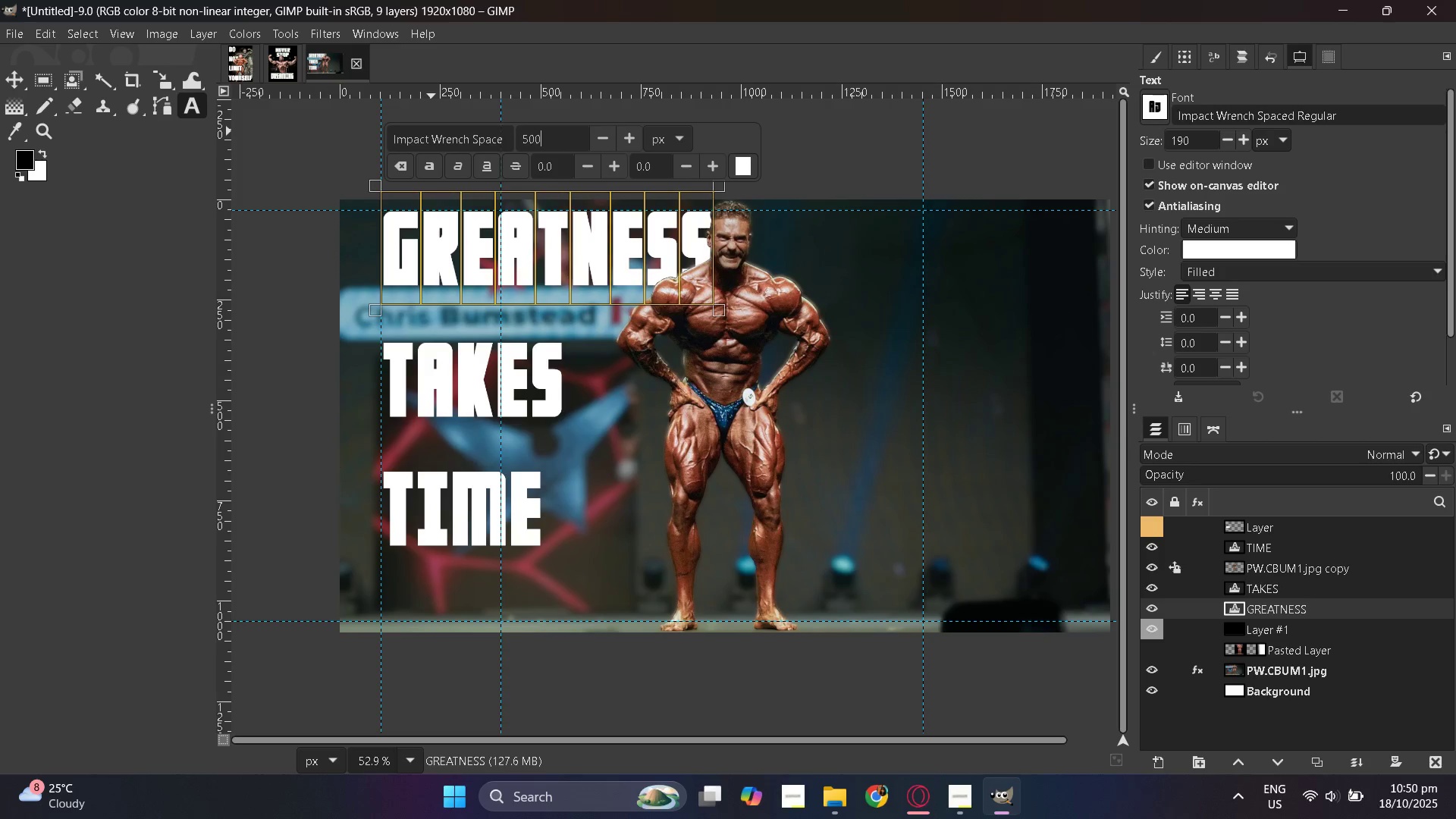 
key(NumpadEnter)
 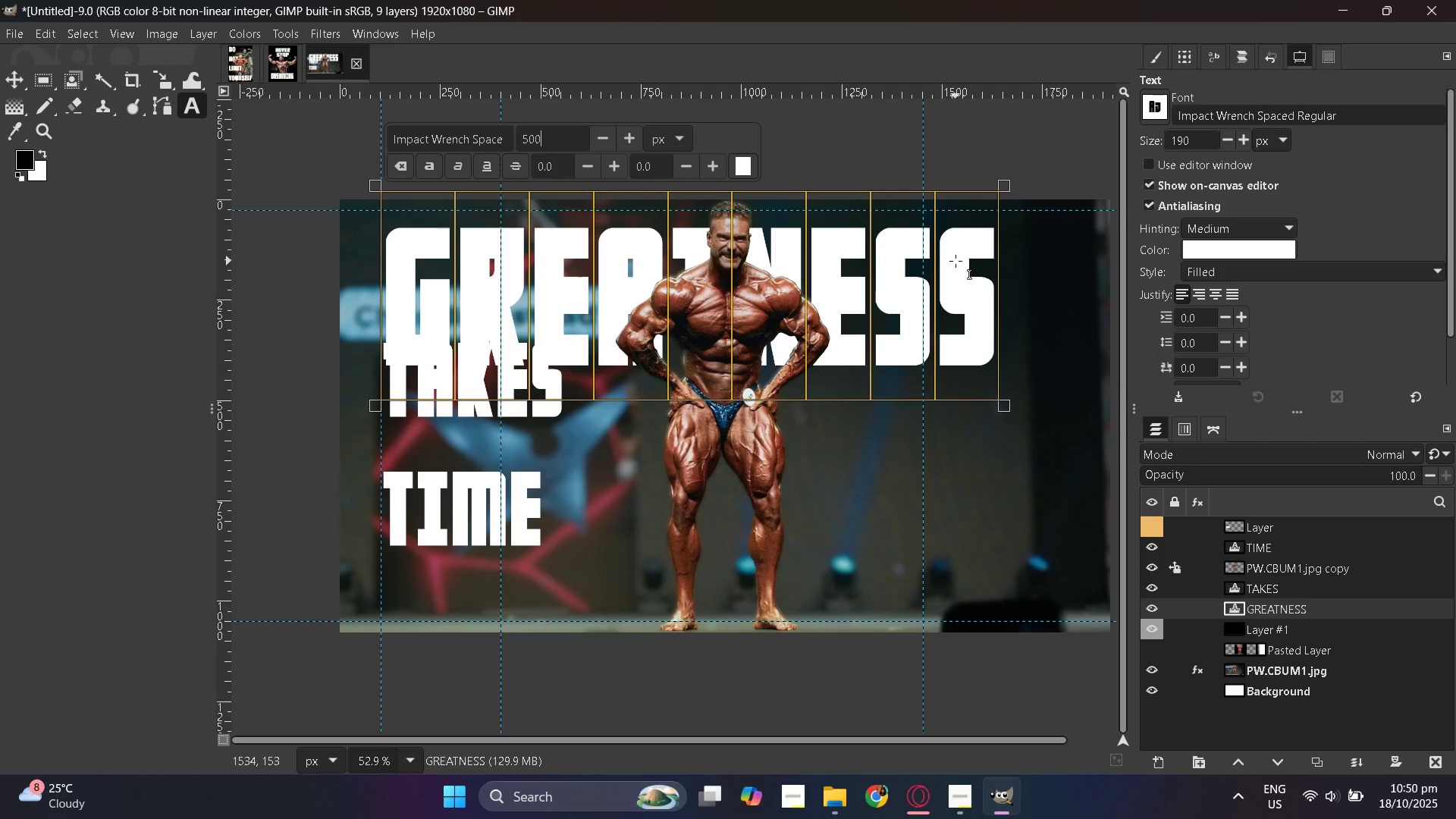 
double_click([548, 137])
 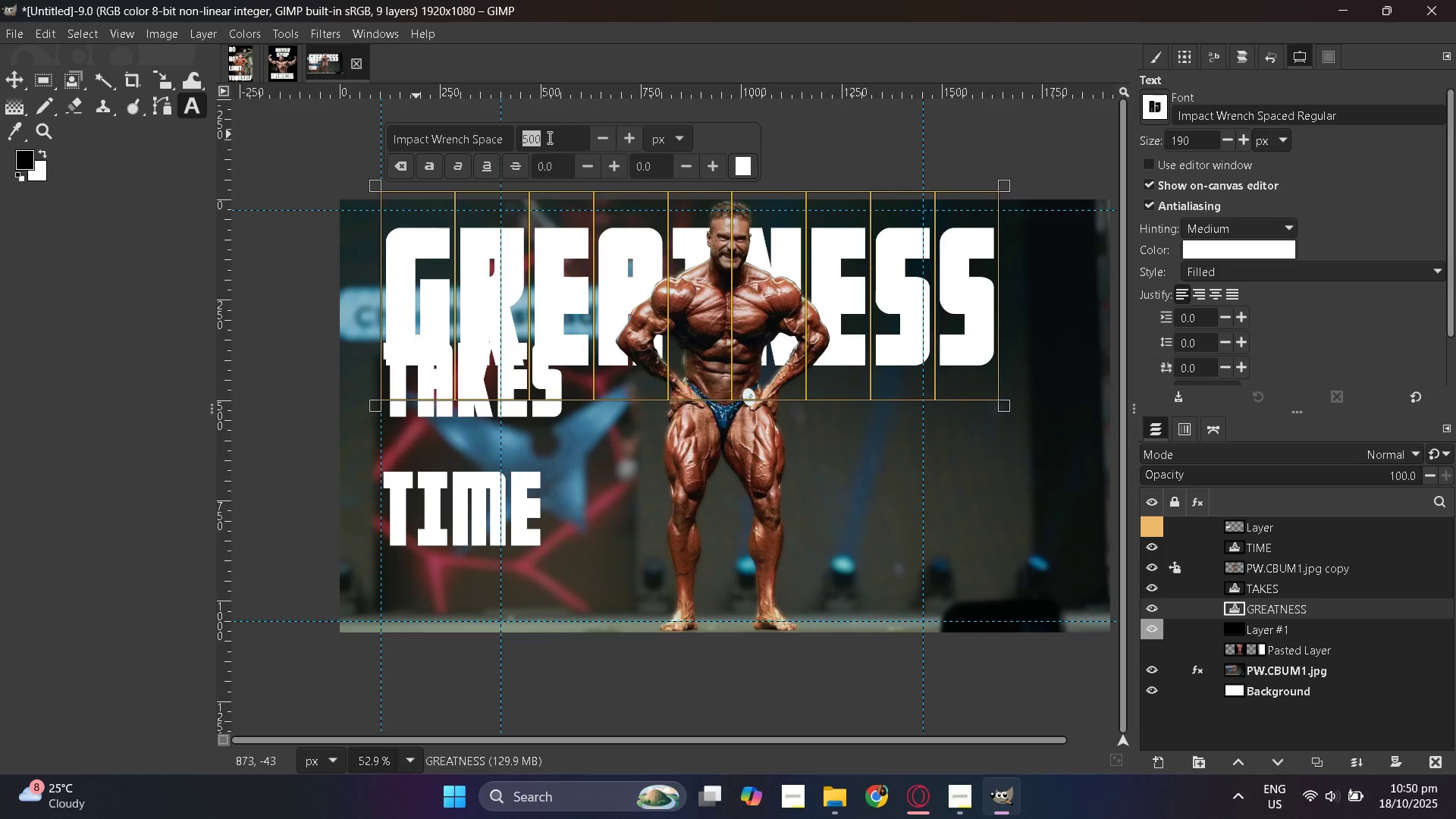 
key(Numpad4)
 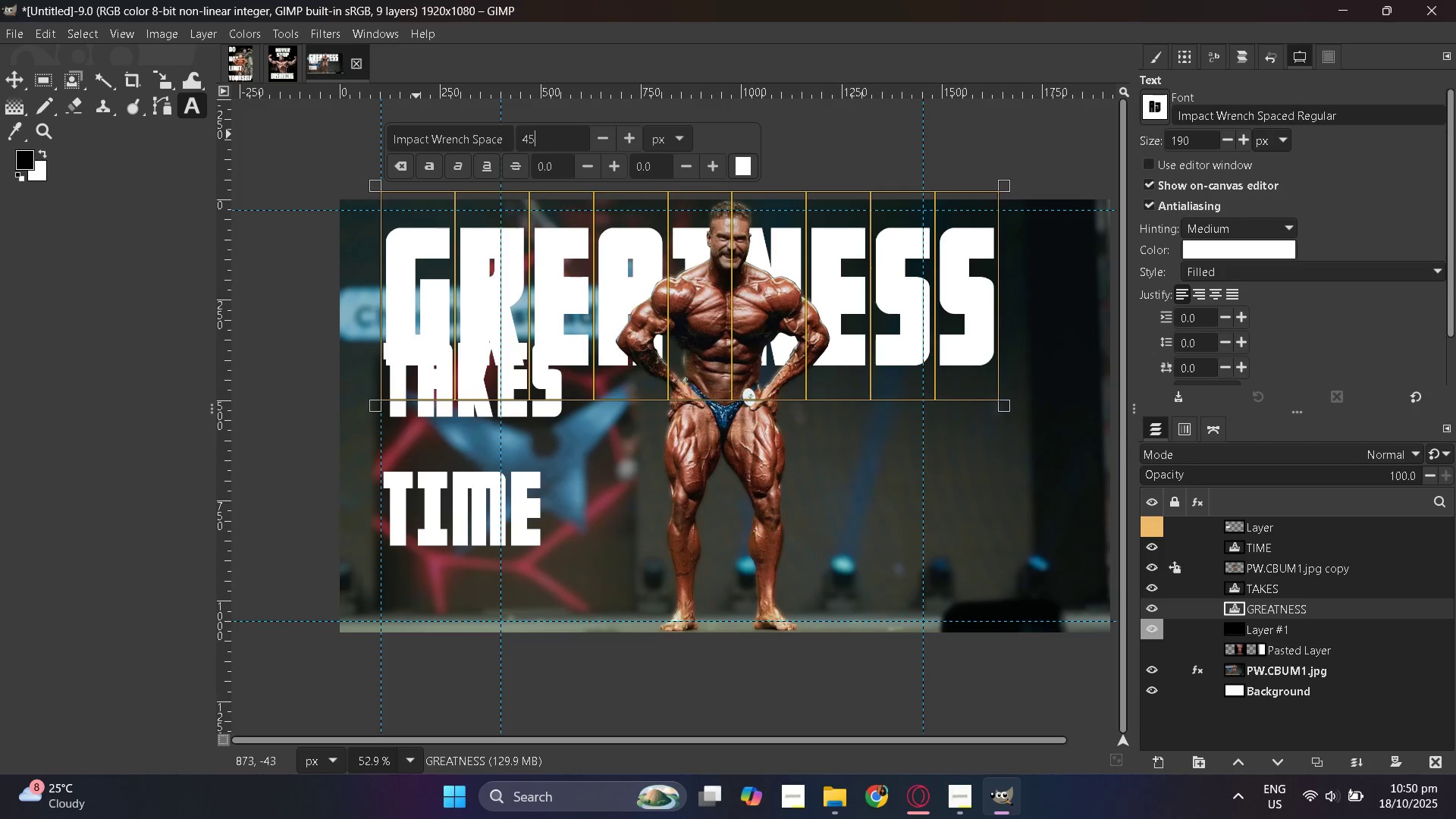 
key(Numpad5)
 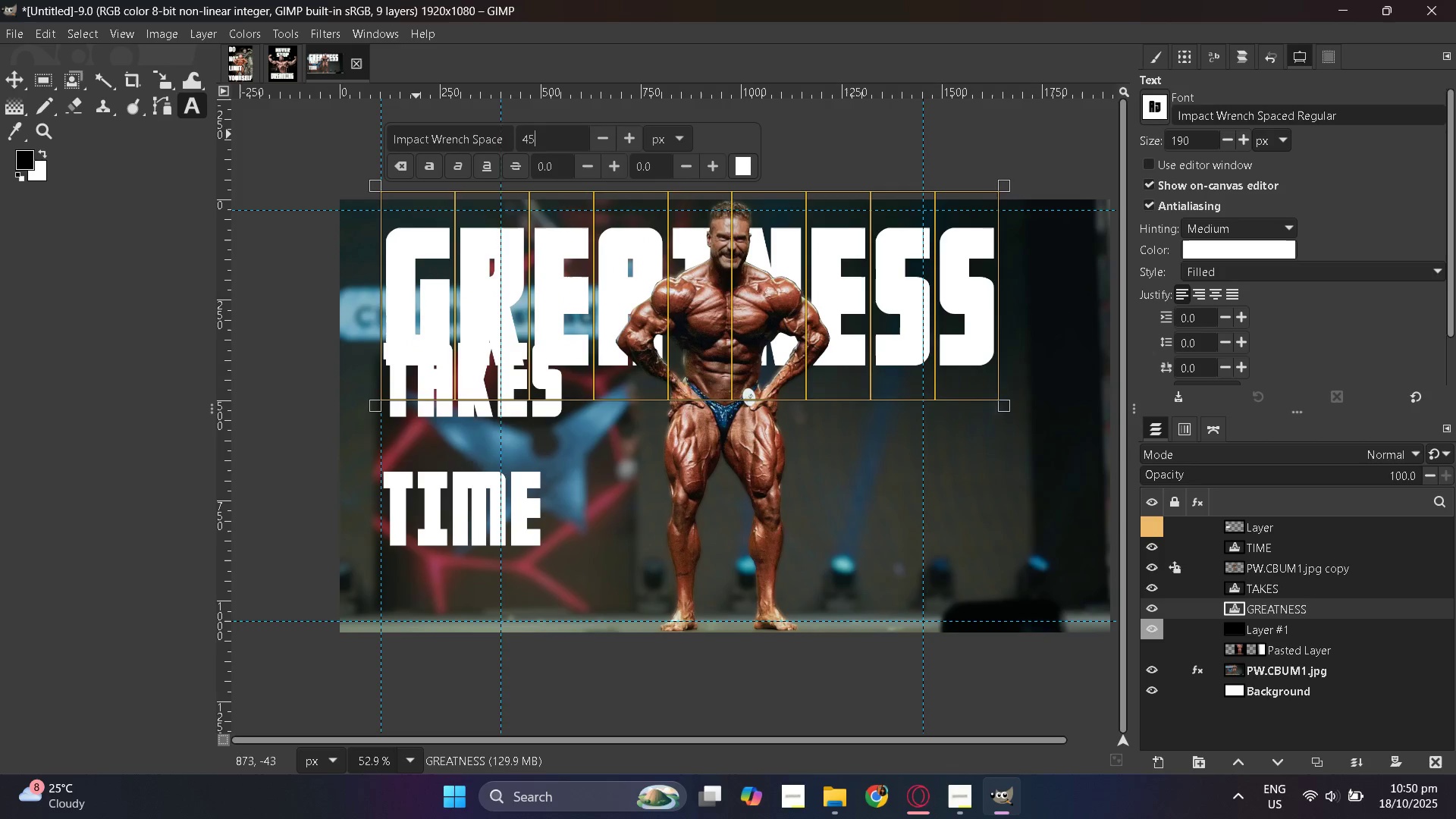 
key(Numpad0)
 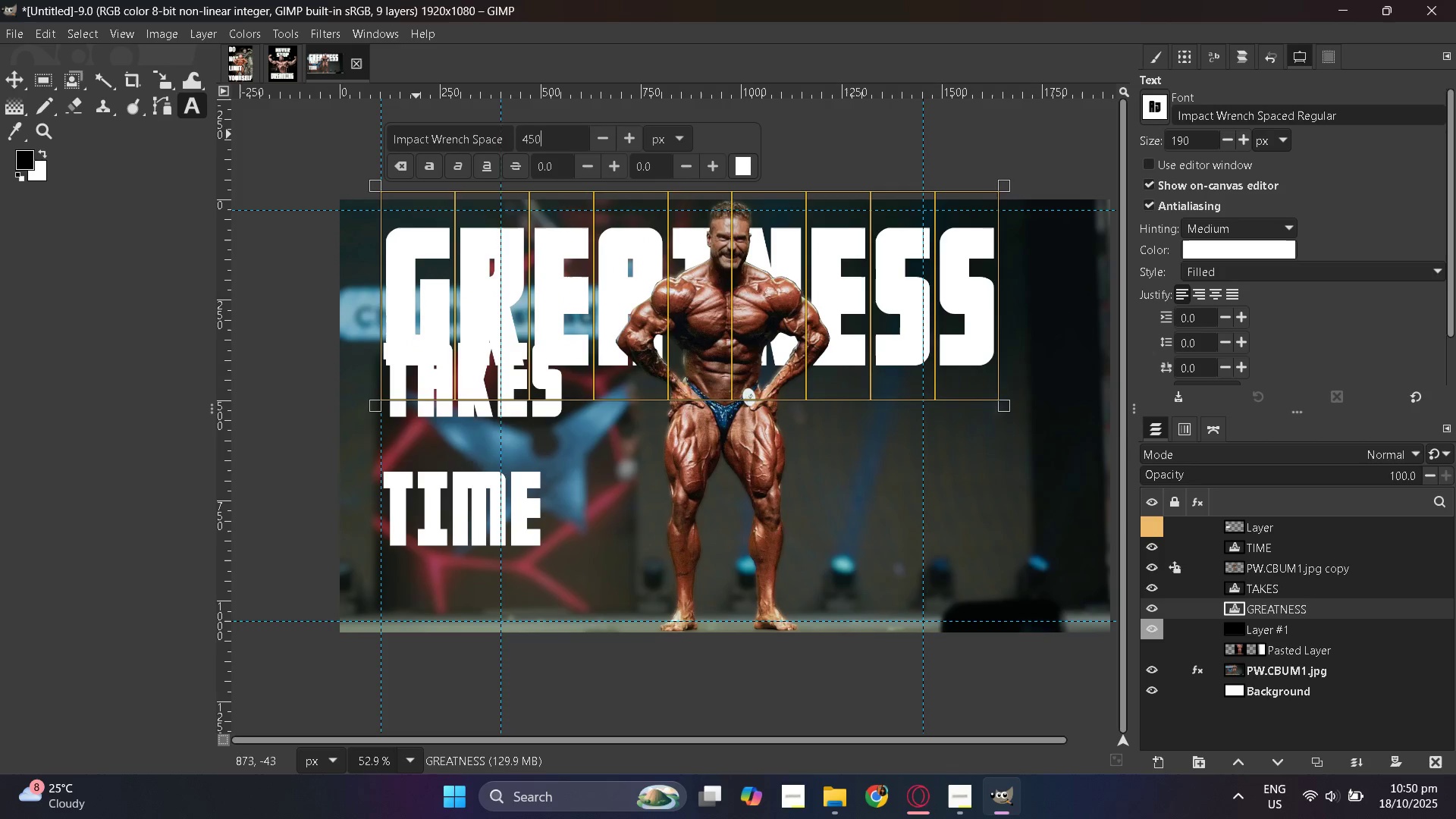 
key(NumpadEnter)
 